 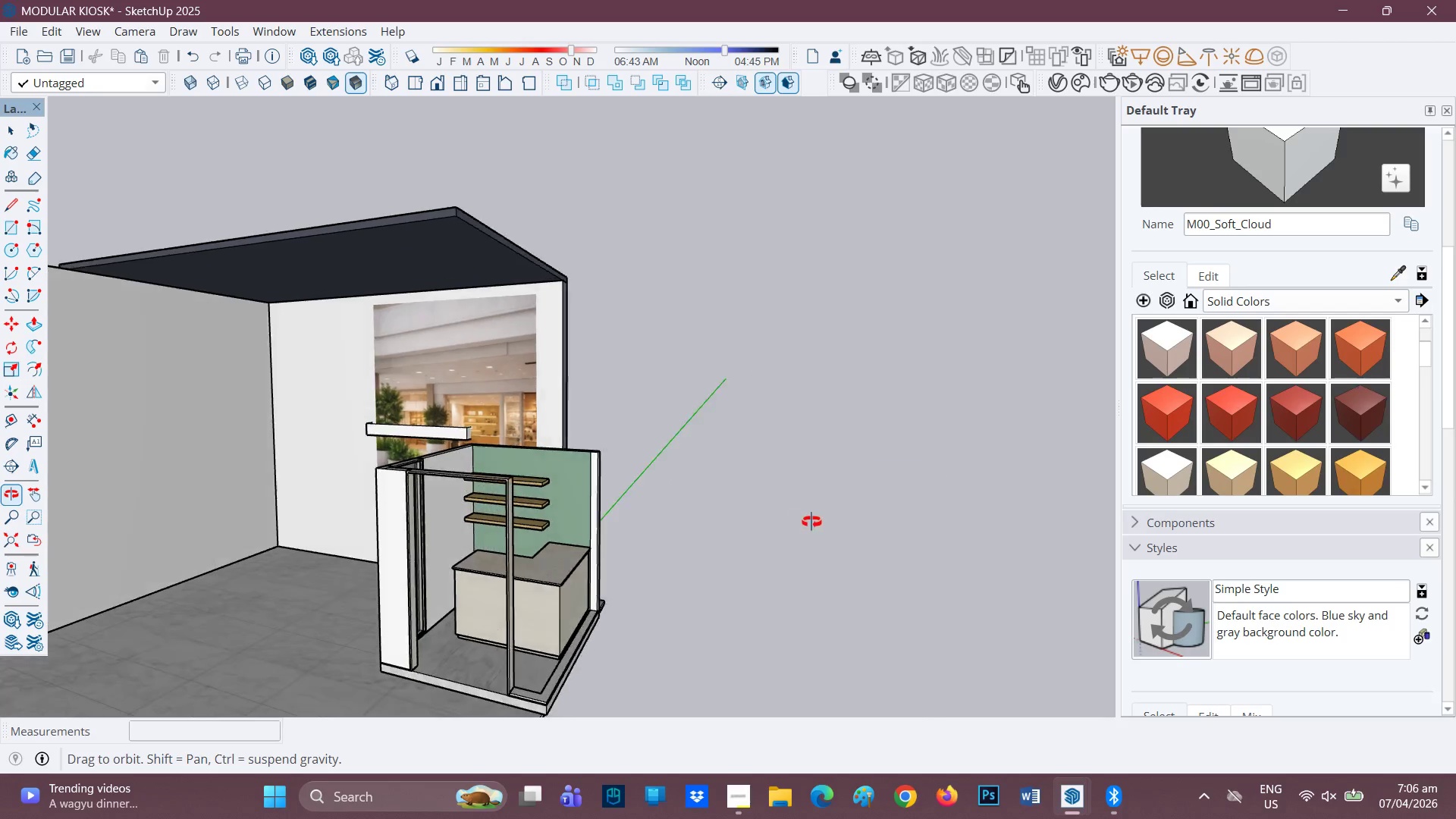 
scroll: coordinate [667, 516], scroll_direction: down, amount: 1.0
 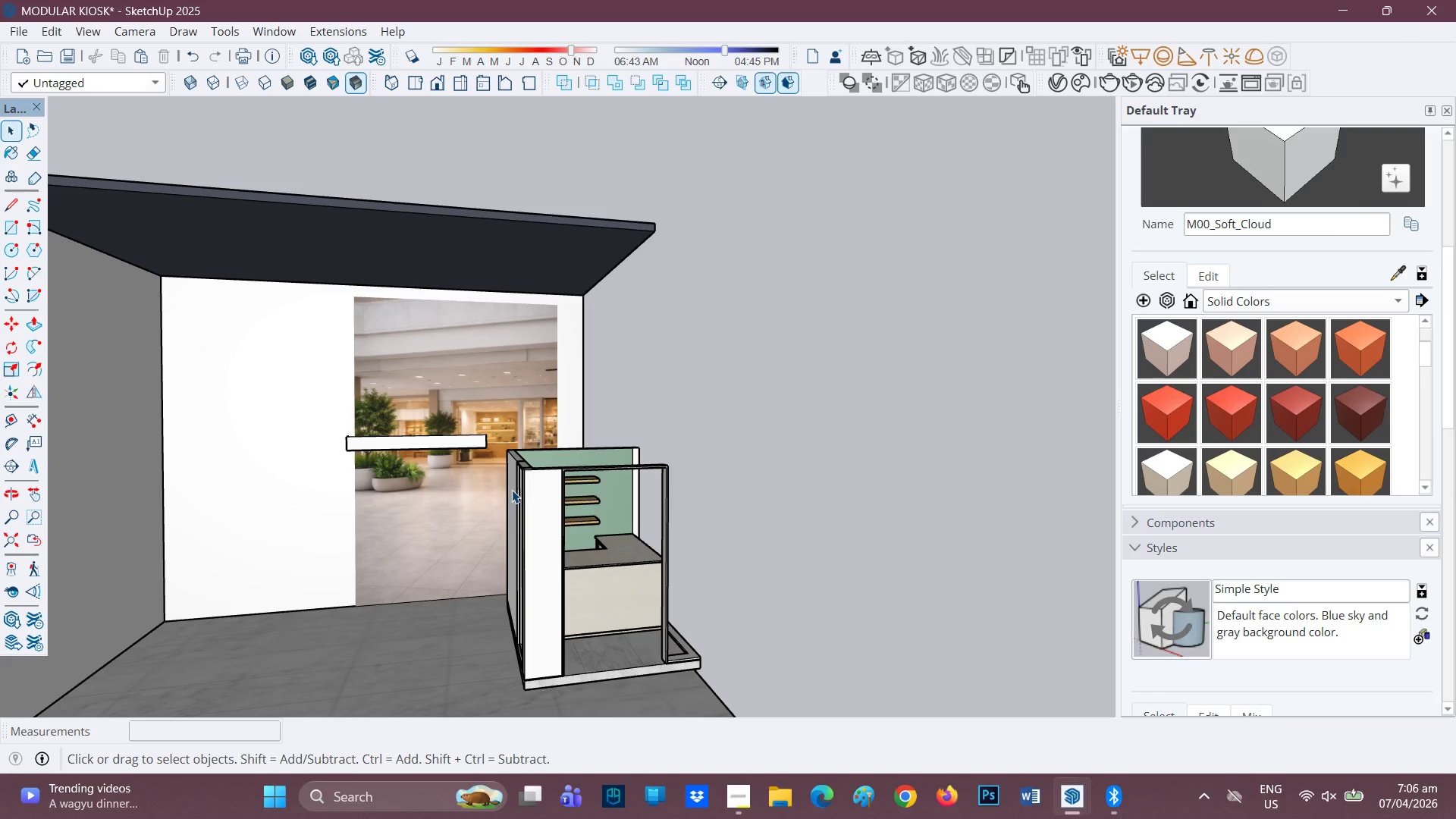 
key(H)
 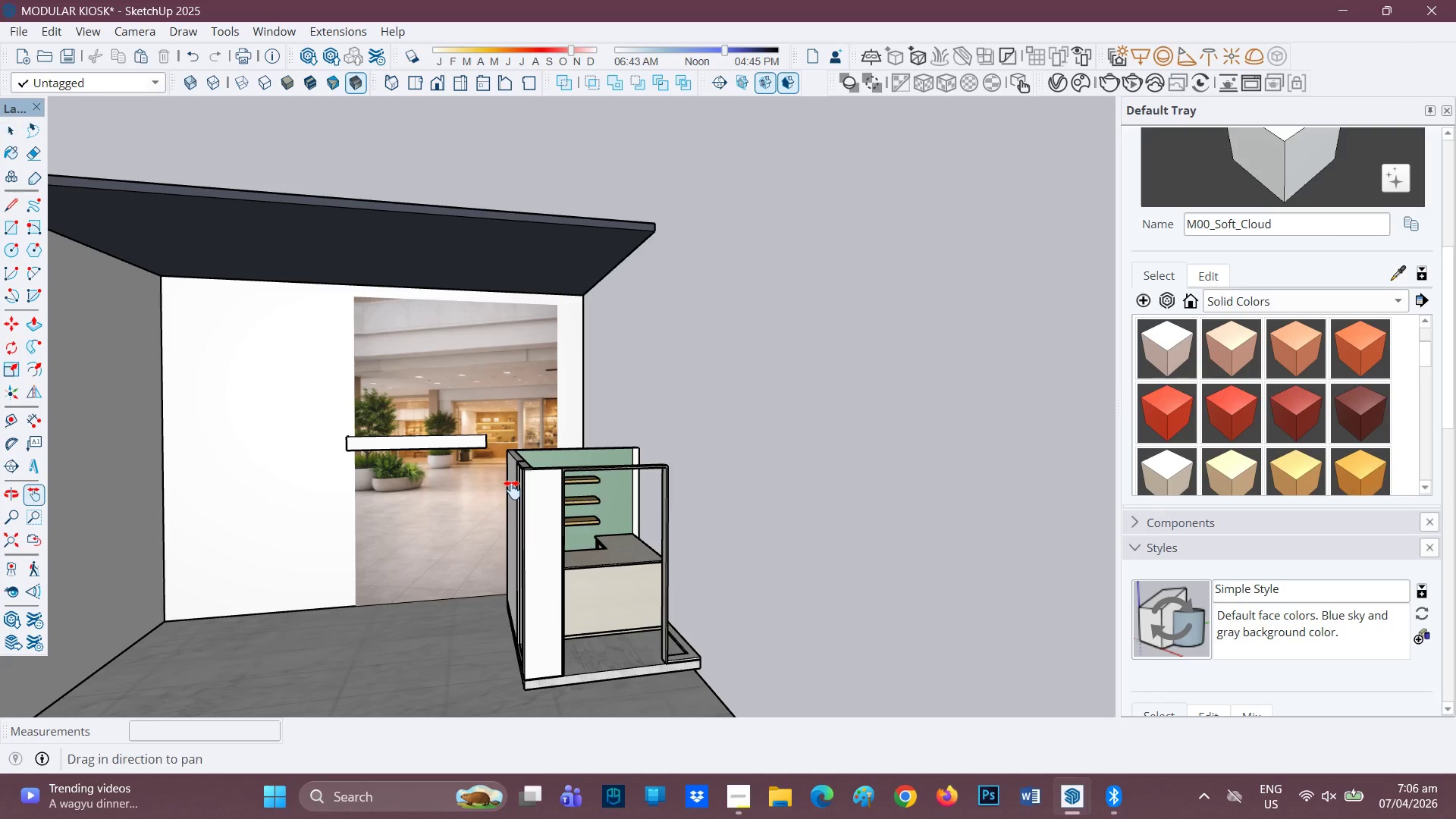 
left_click_drag(start_coordinate=[512, 490], to_coordinate=[786, 464])
 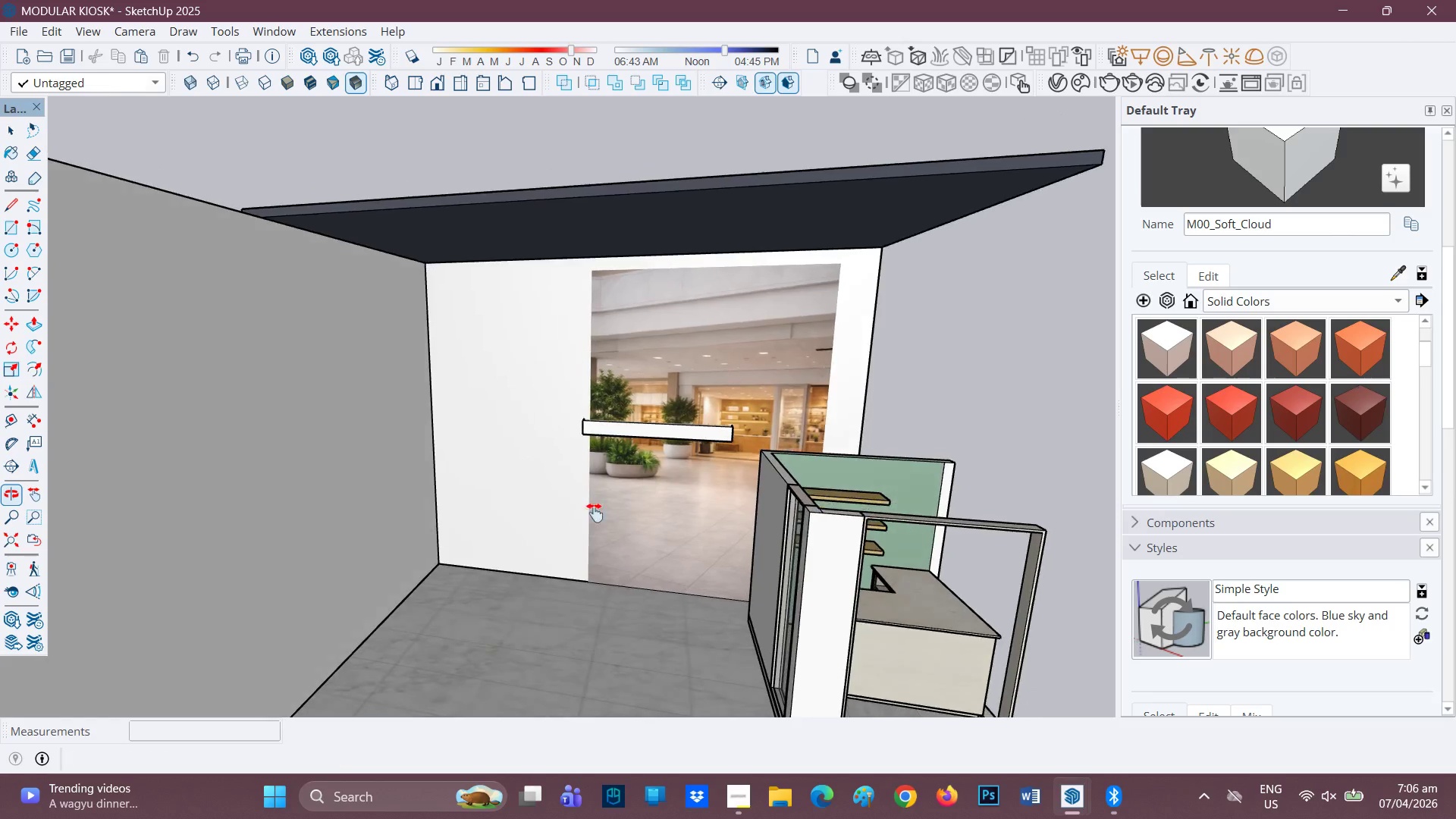 
key(Space)
 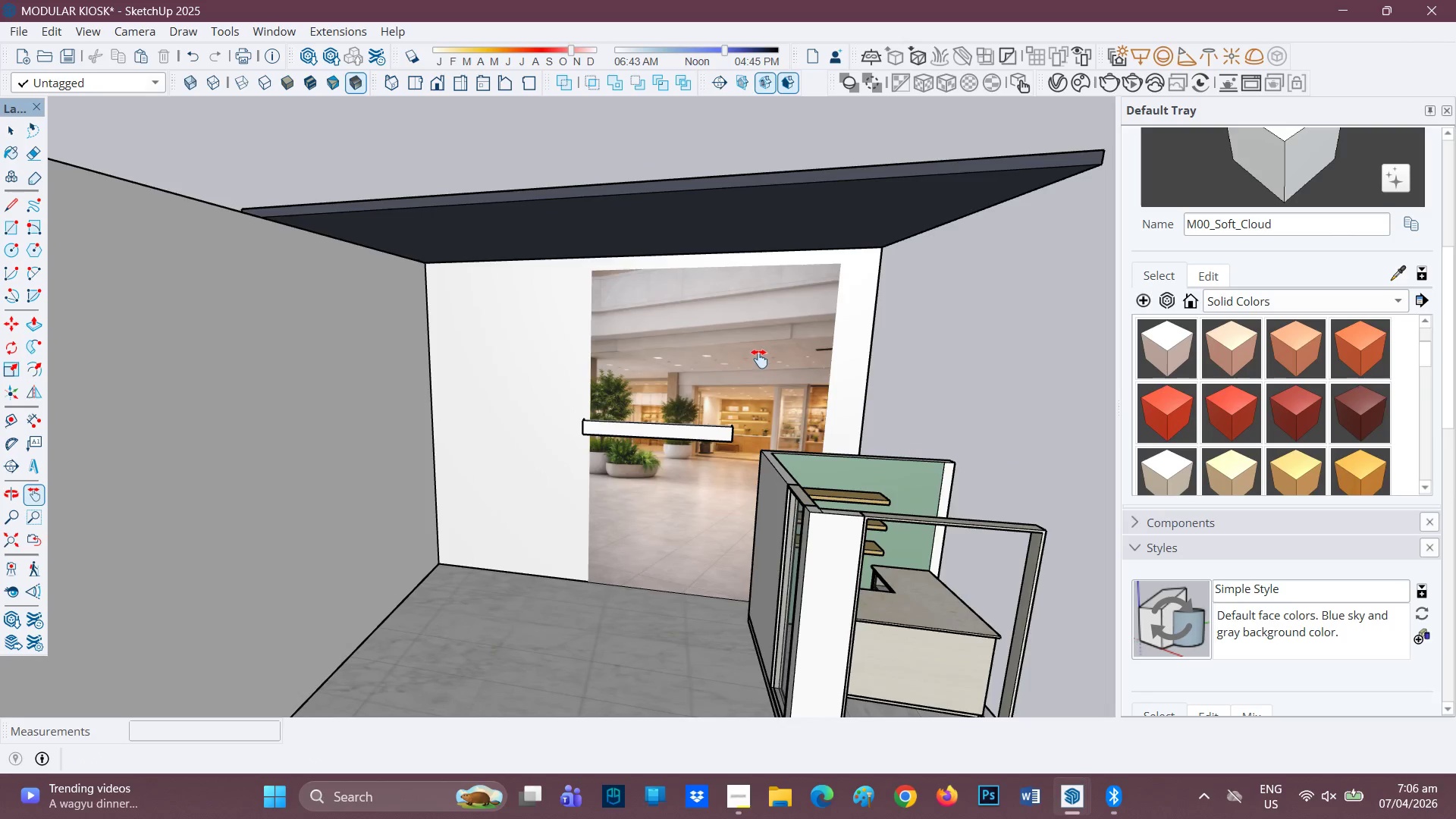 
scroll: coordinate [755, 371], scroll_direction: down, amount: 1.0
 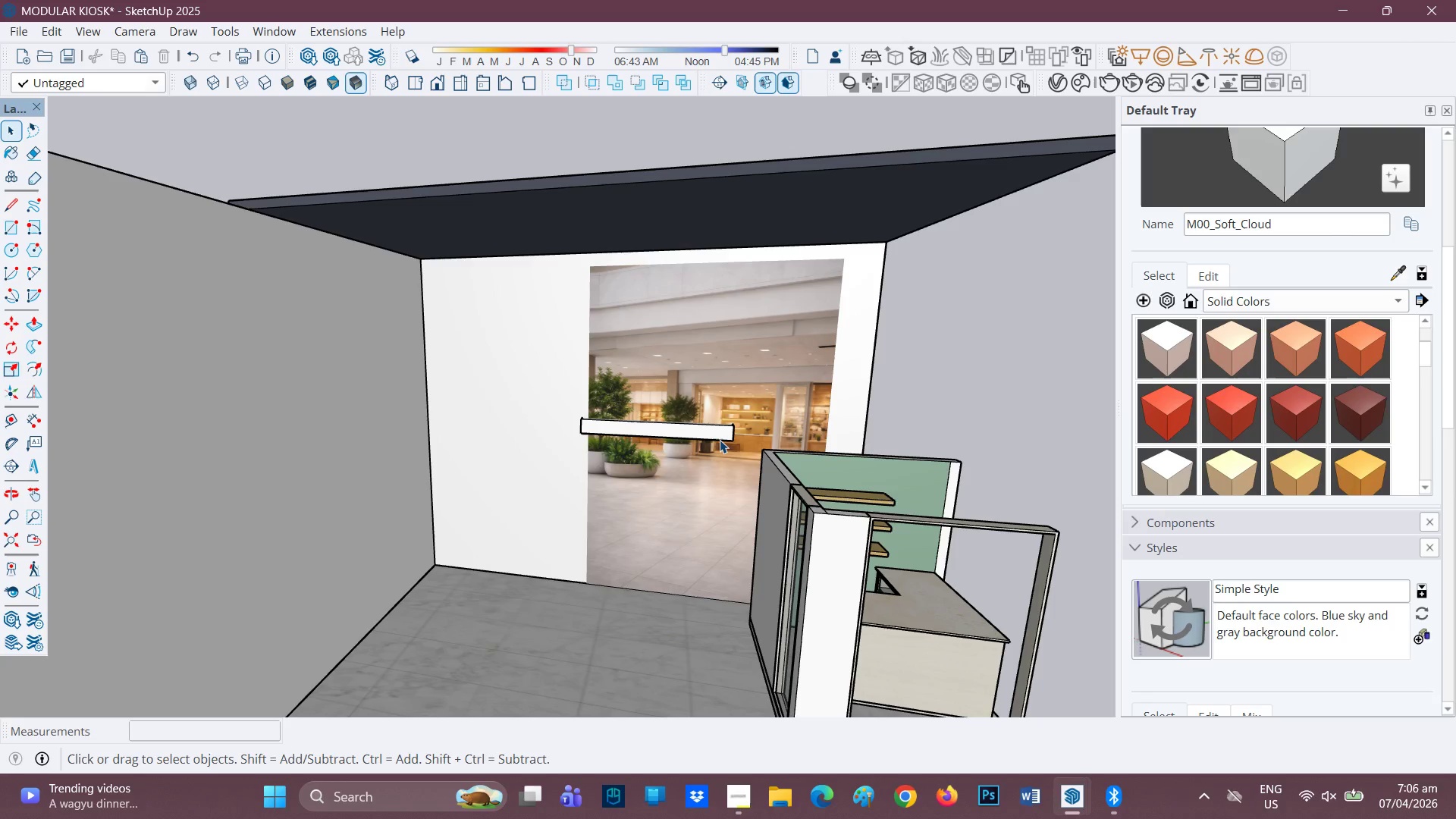 
left_click([720, 439])
 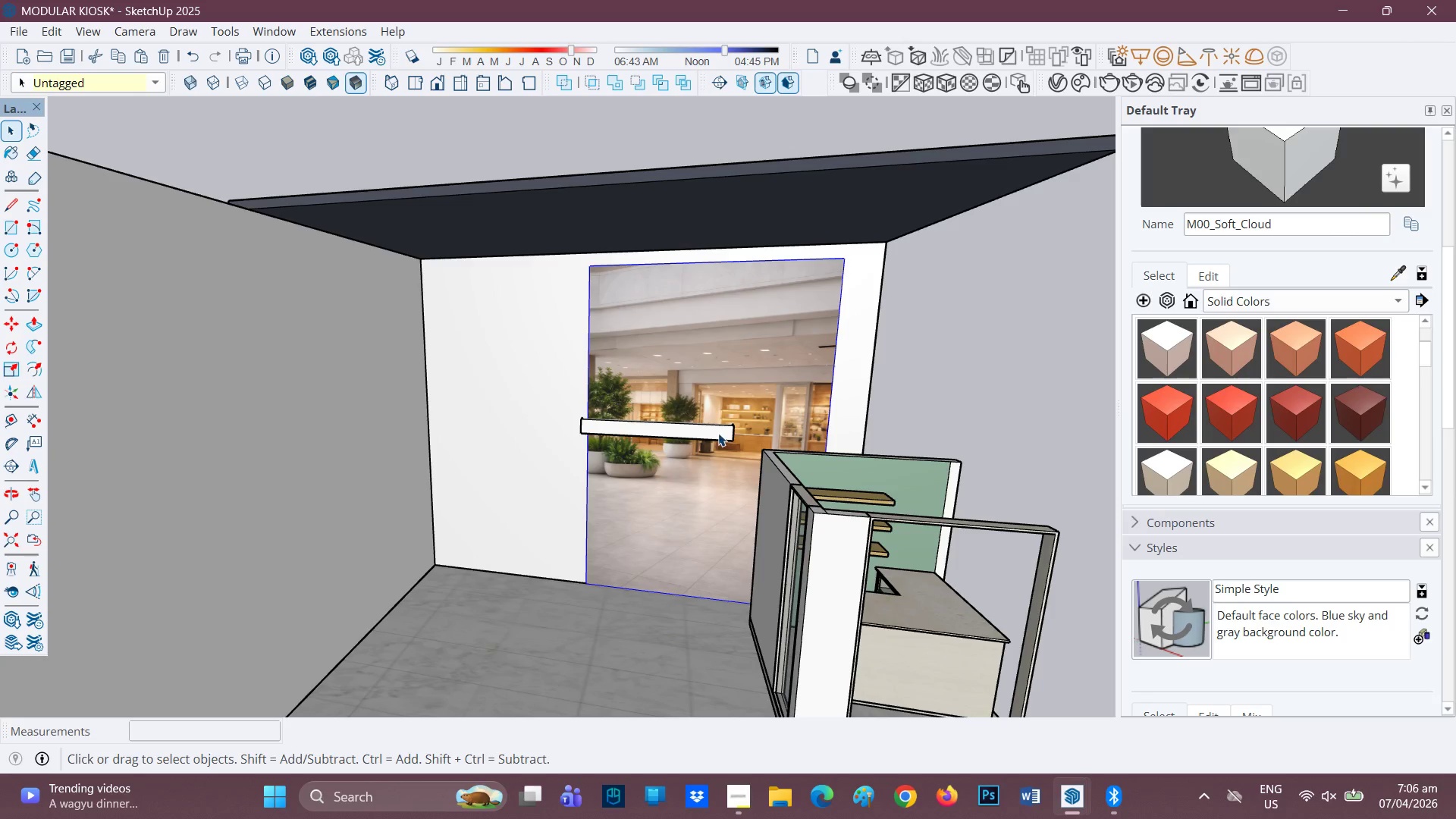 
left_click([686, 431])
 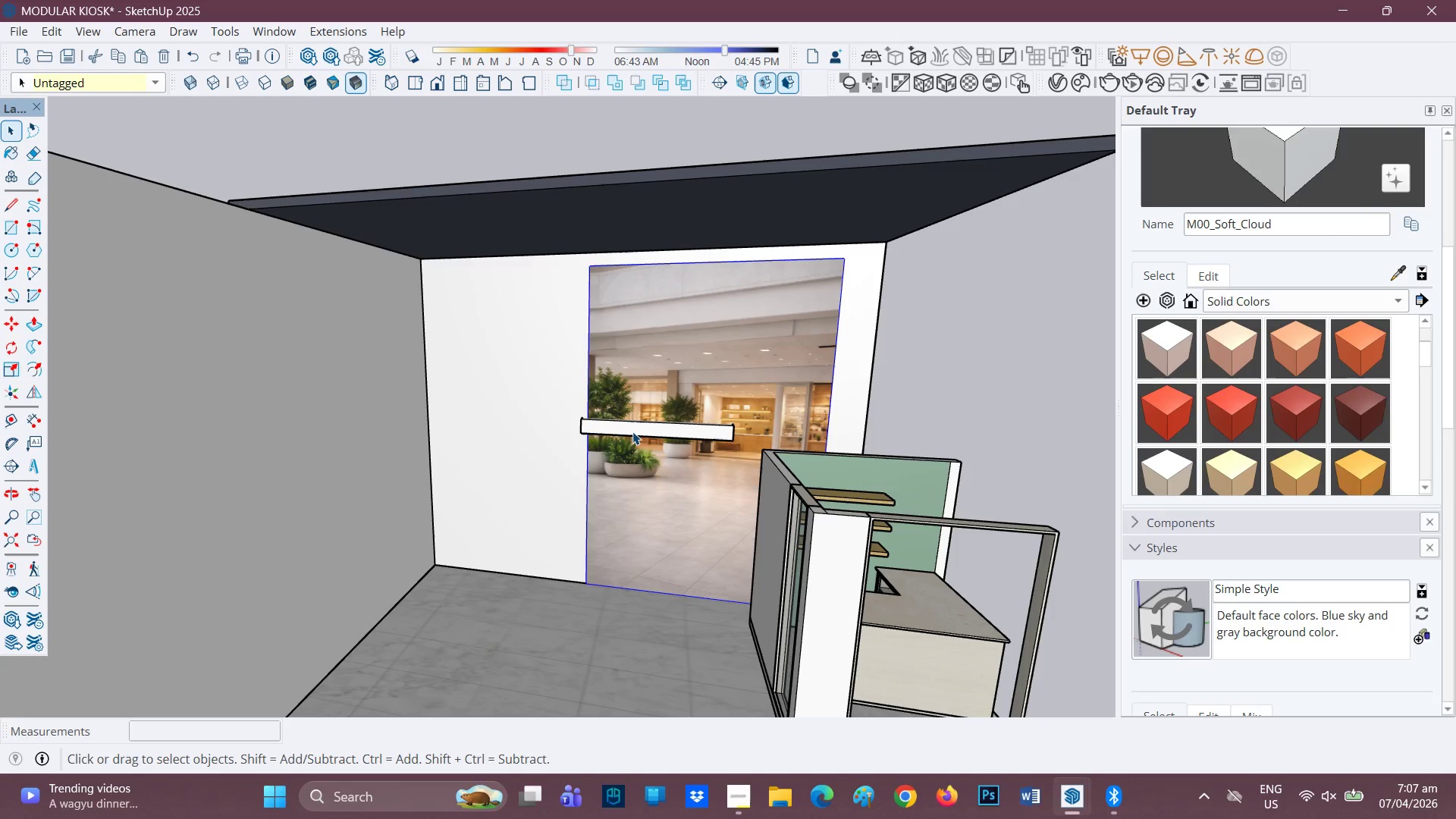 
double_click([632, 431])
 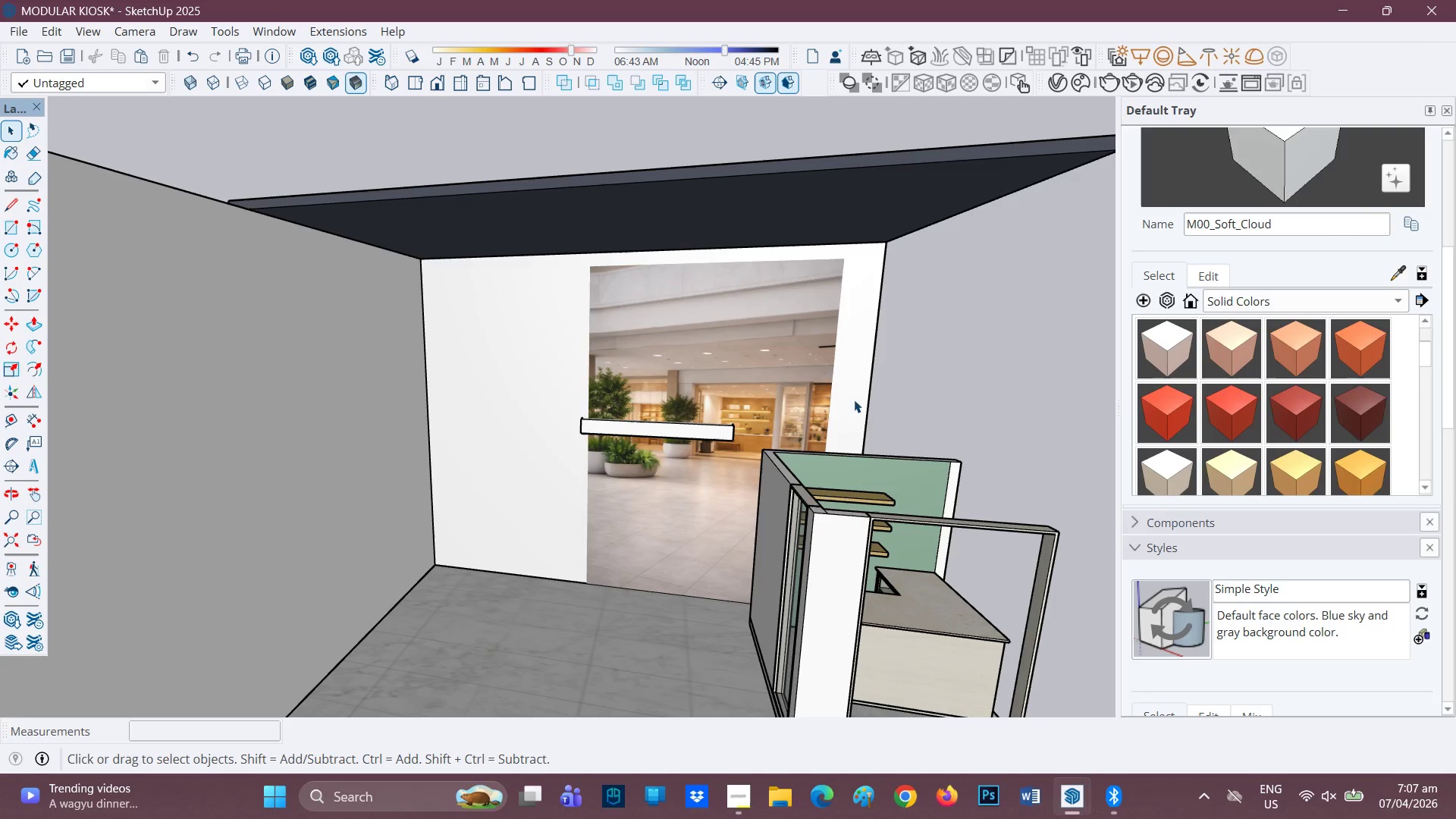 
left_click([695, 430])
 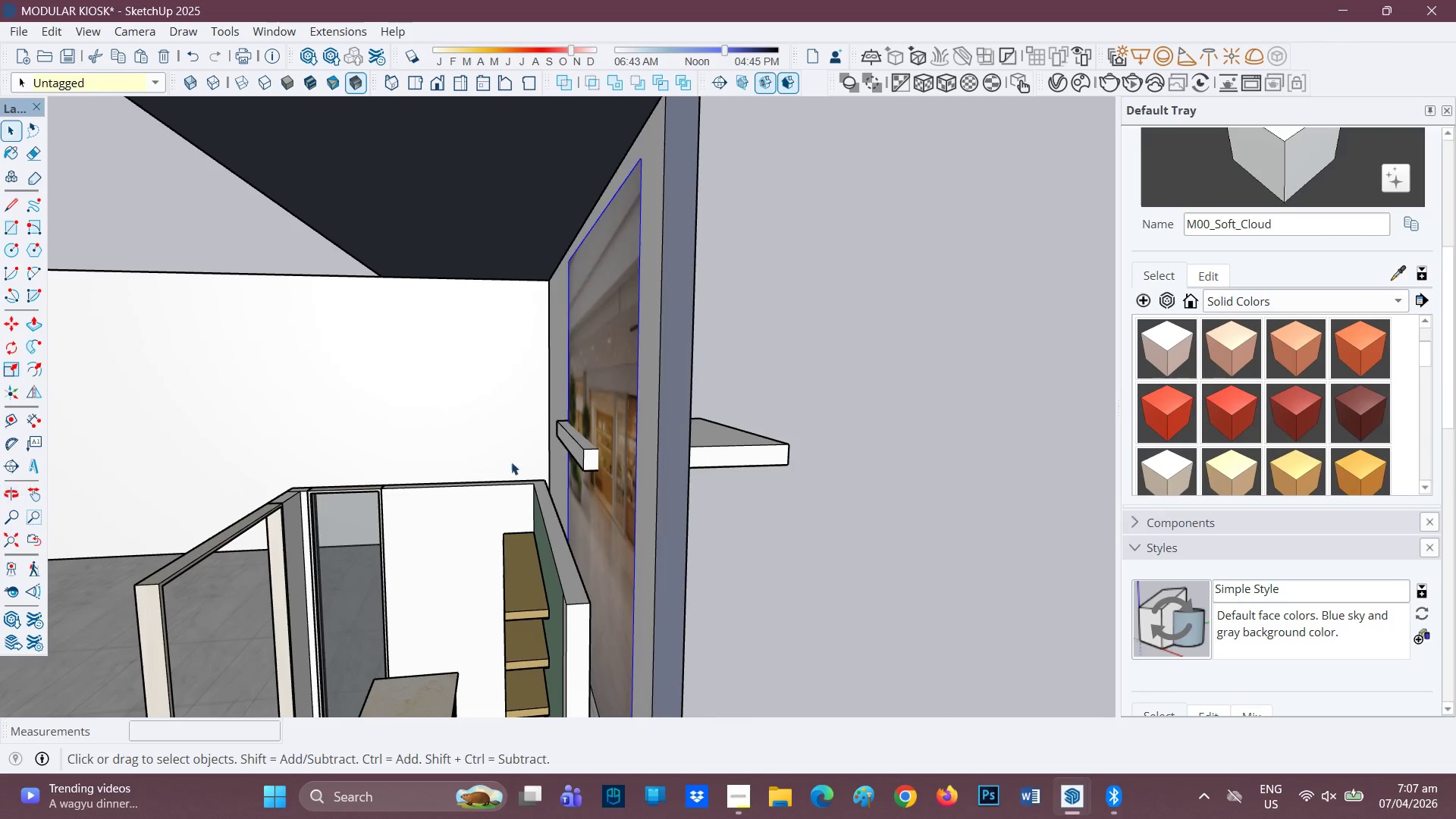 
left_click_drag(start_coordinate=[790, 463], to_coordinate=[790, 459])
 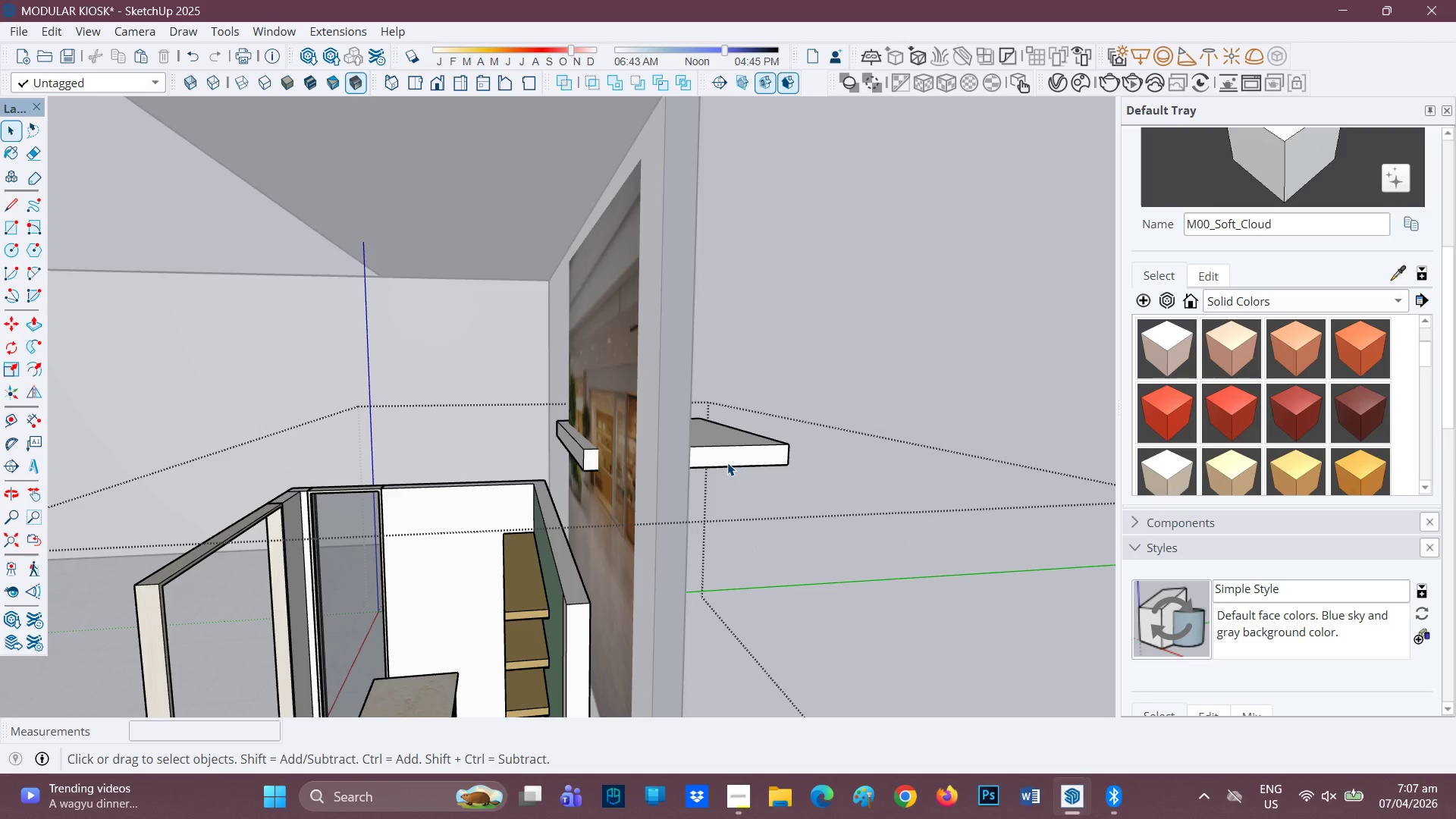 
double_click([727, 463])
 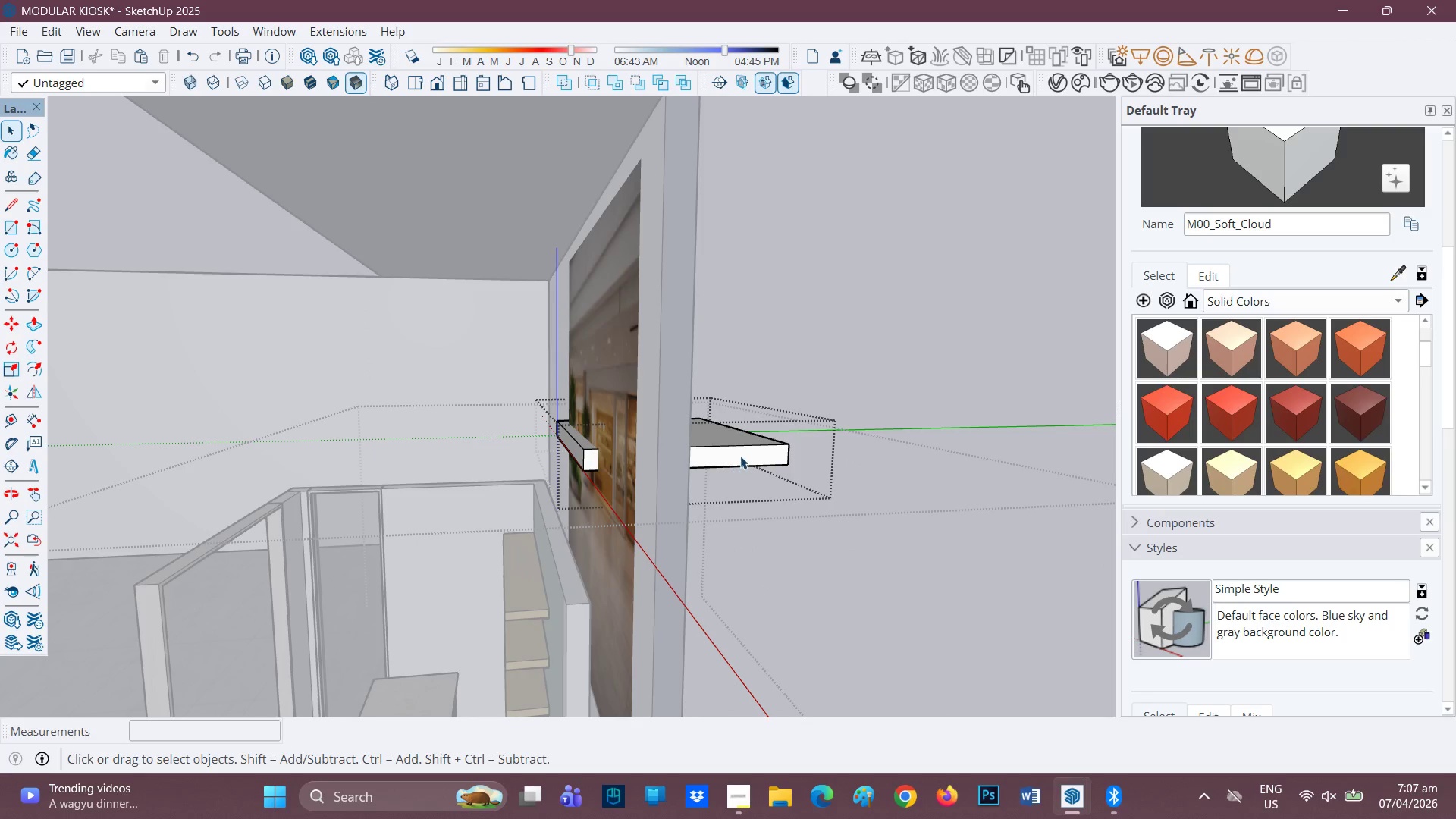 
left_click([740, 455])
 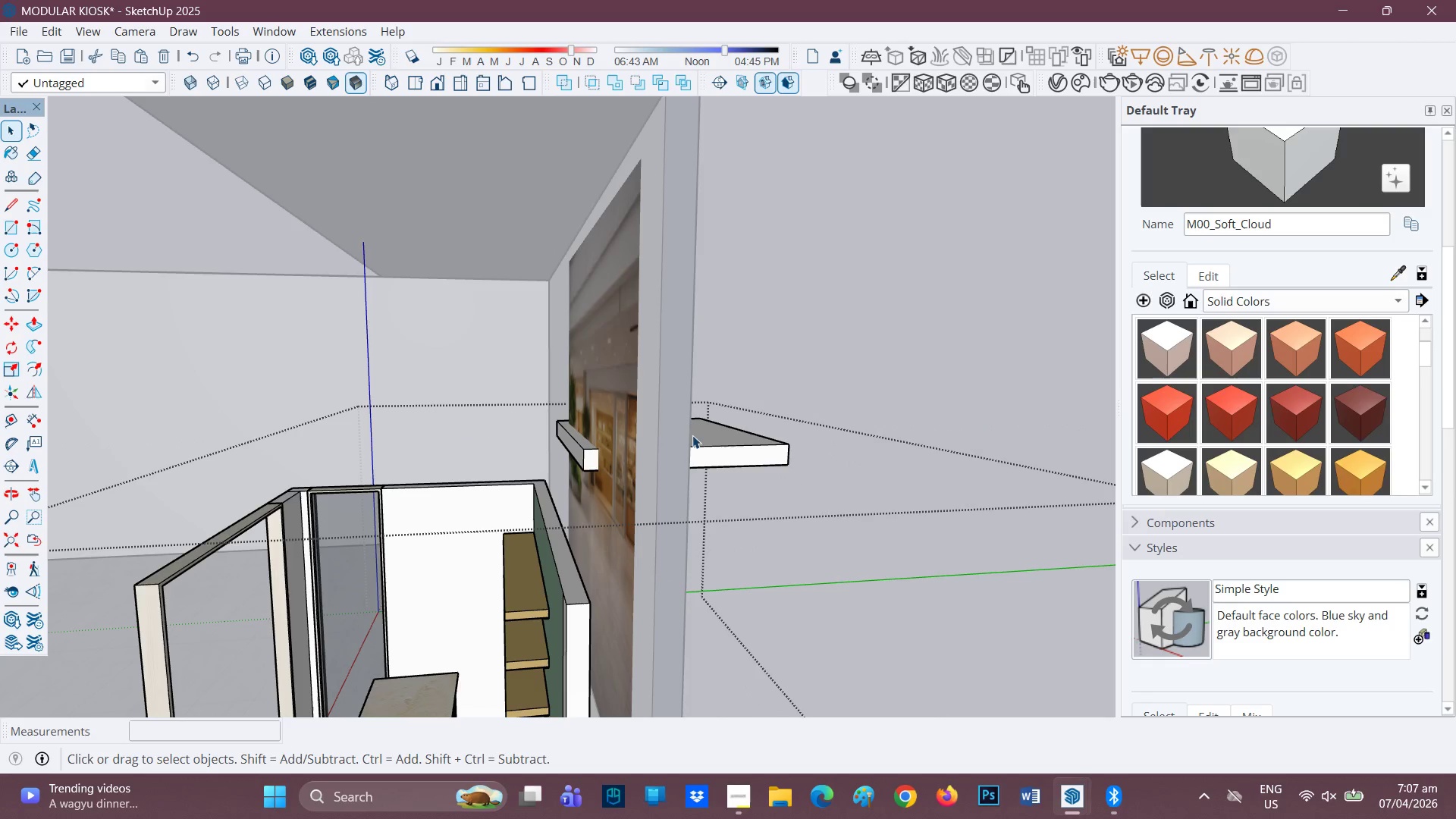 
left_click([730, 461])
 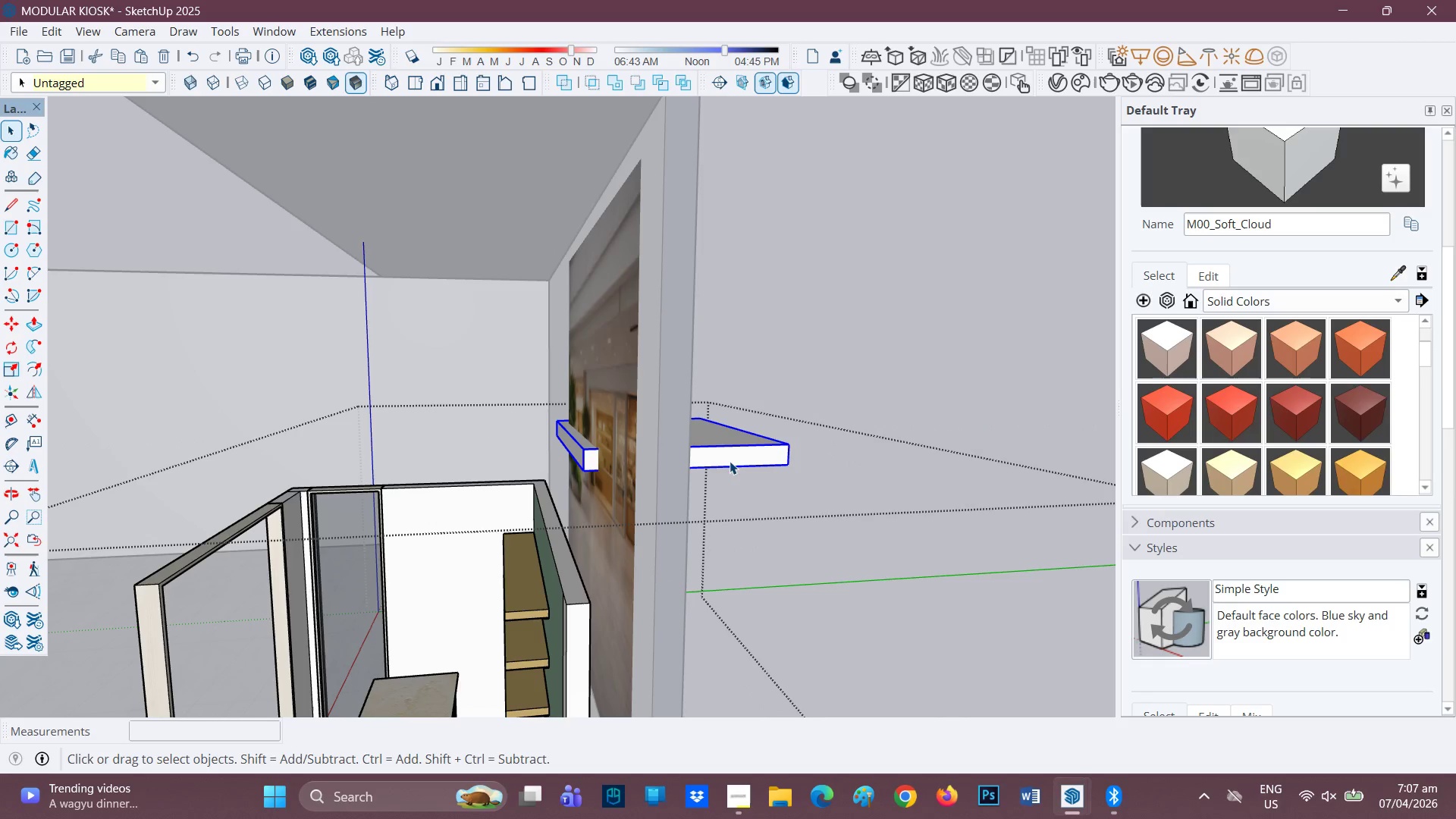 
key(M)
 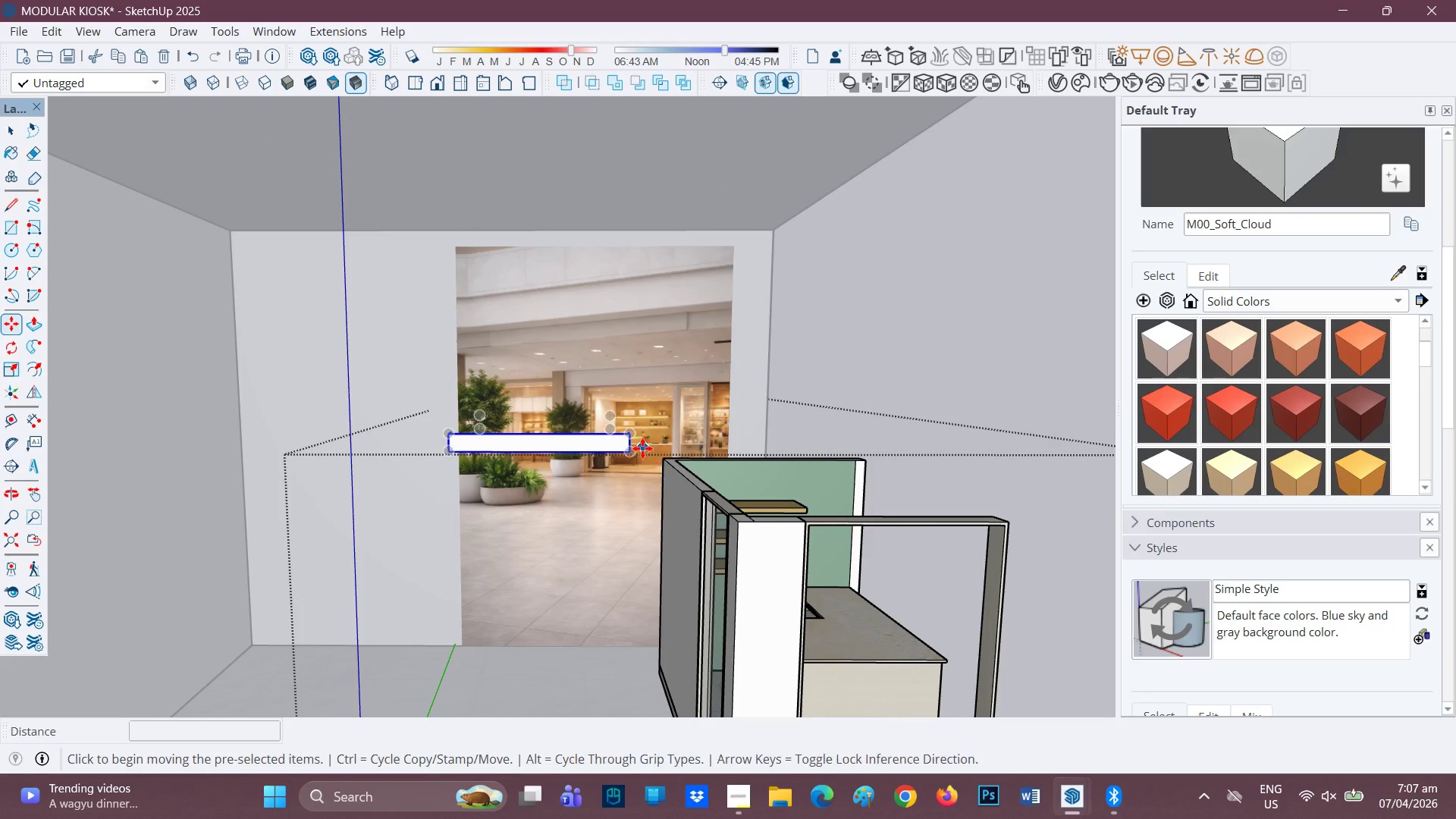 
left_click([628, 451])
 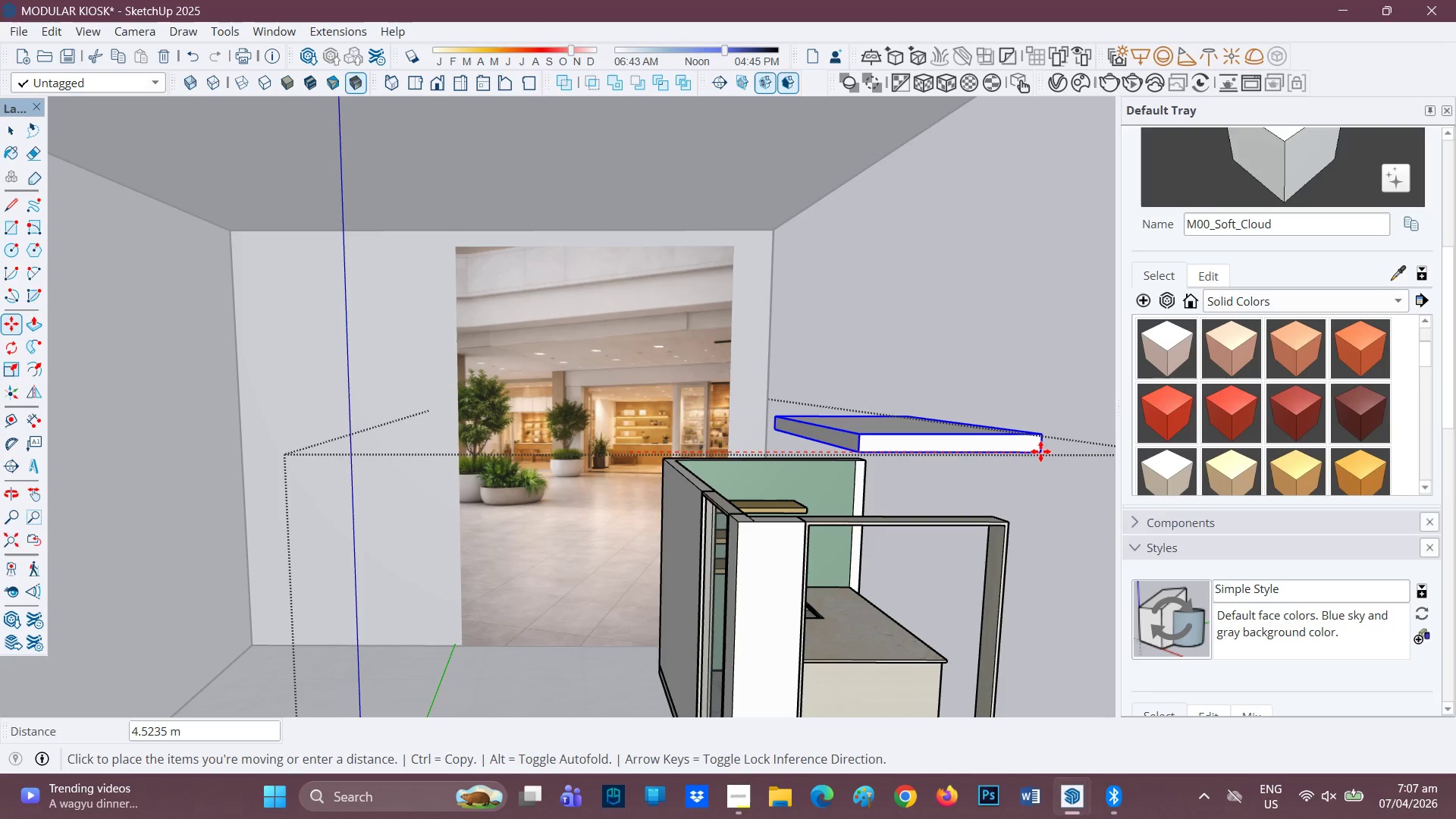 
left_click([1045, 450])
 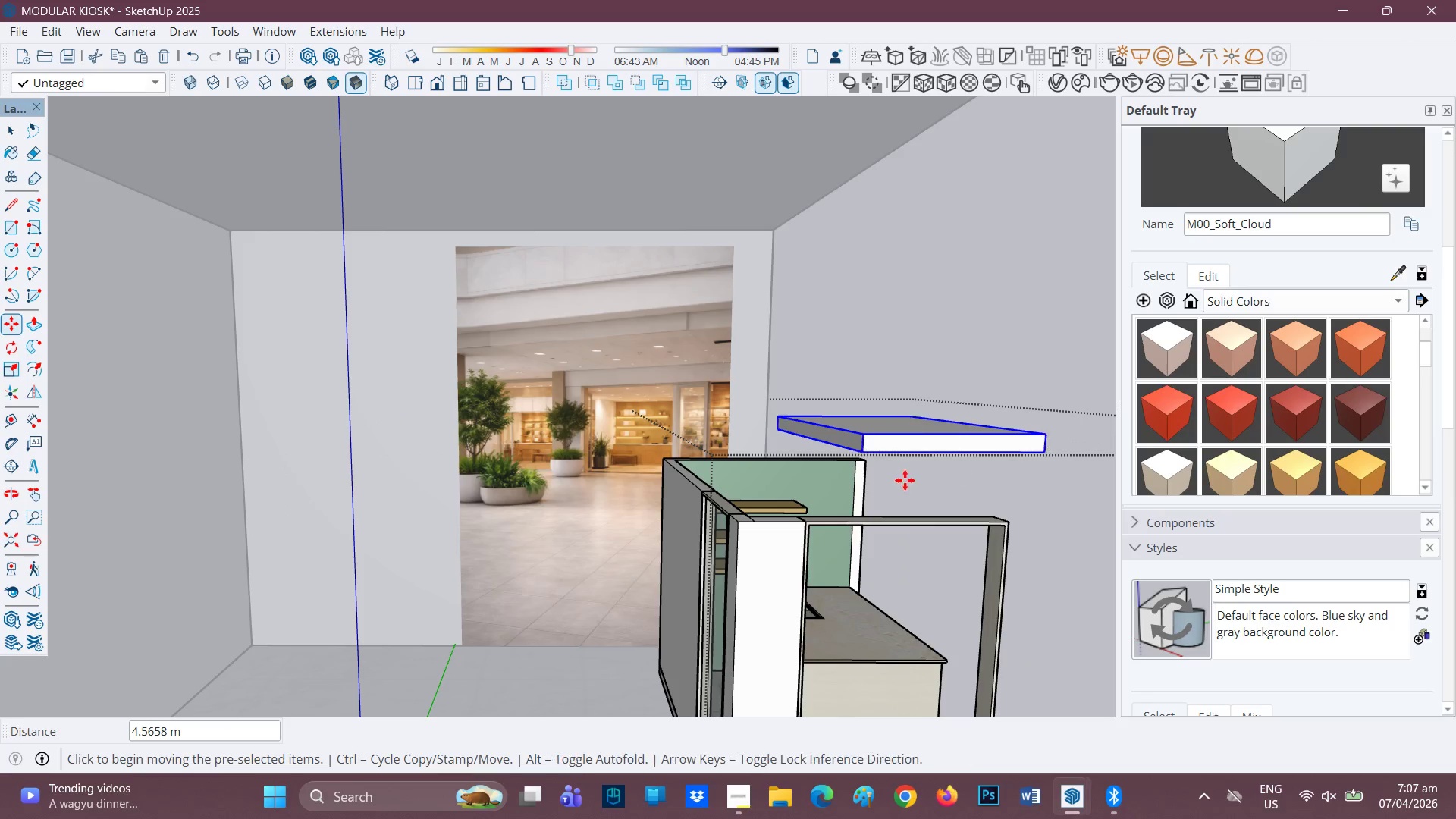 
key(Space)
 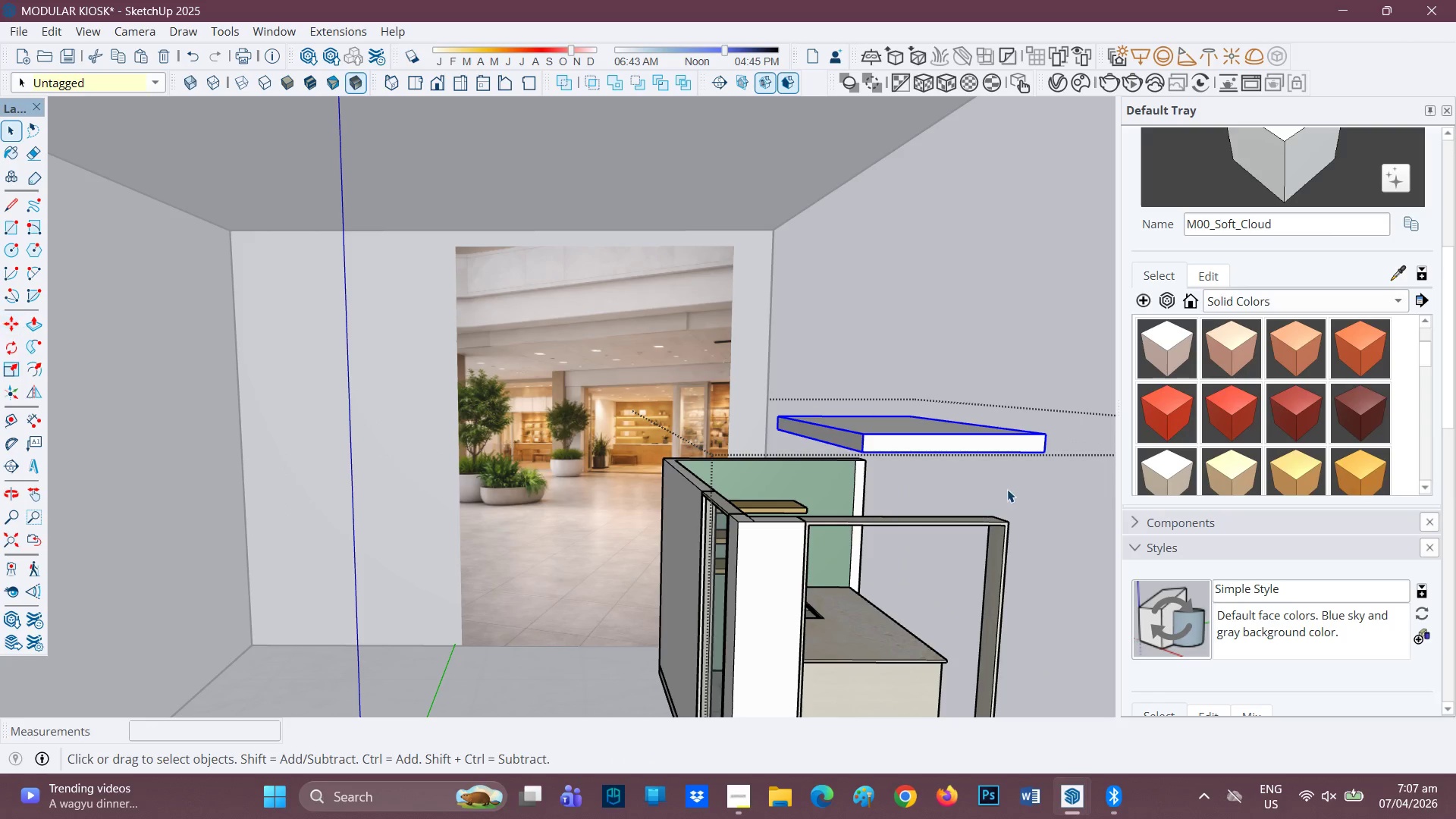 
left_click([1007, 489])
 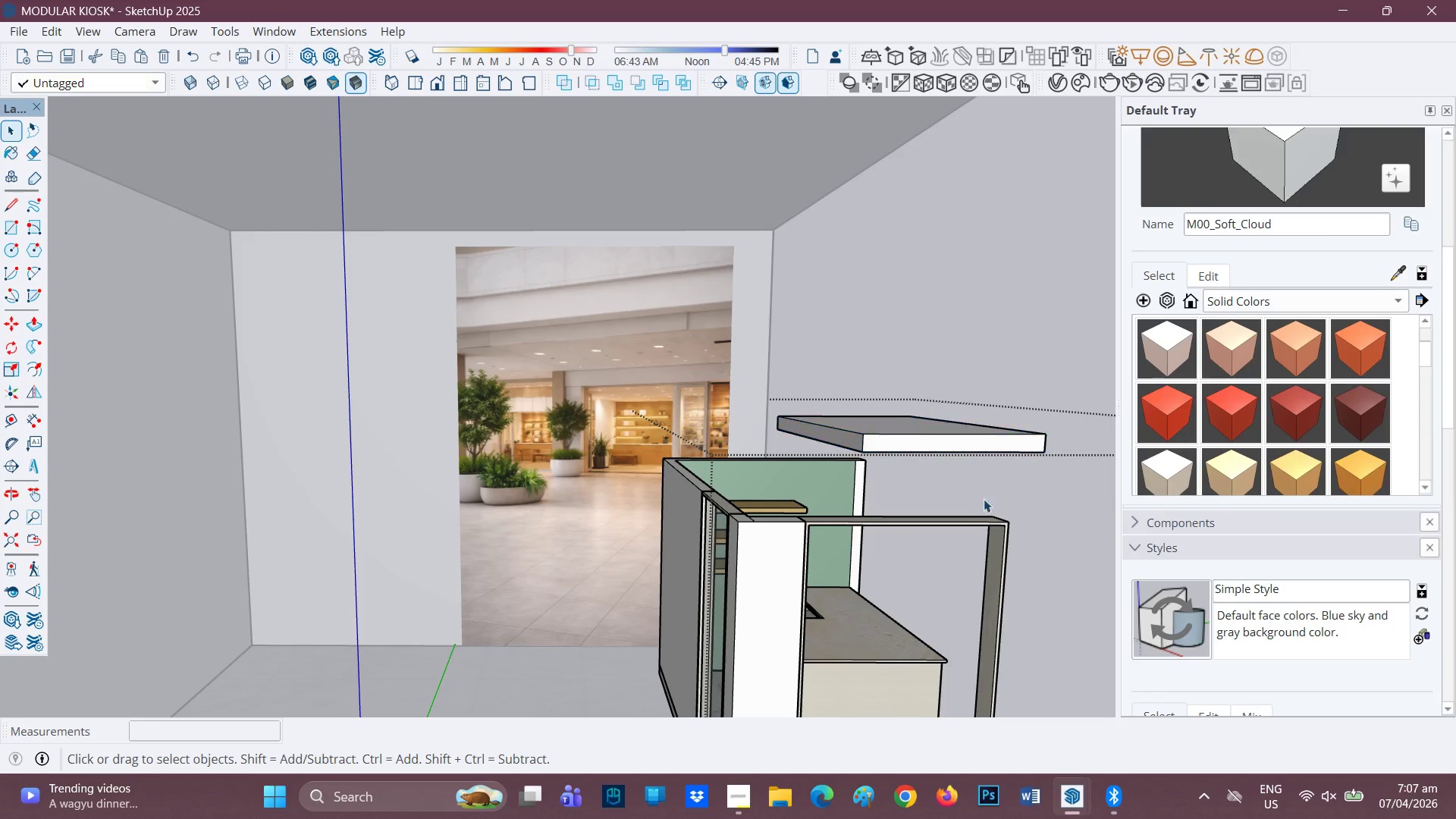 
scroll: coordinate [966, 502], scroll_direction: none, amount: 0.0
 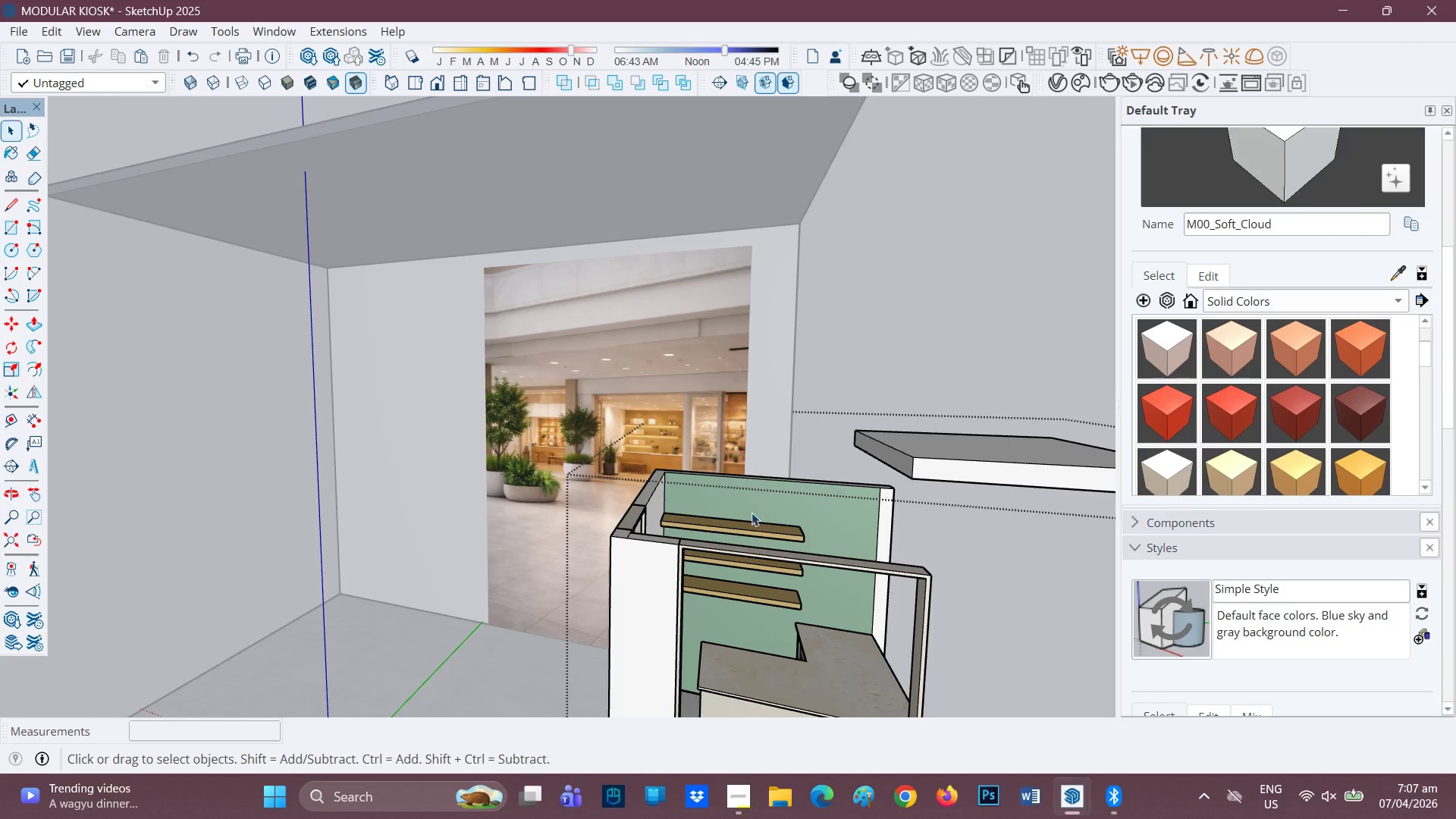 
key(Space)
 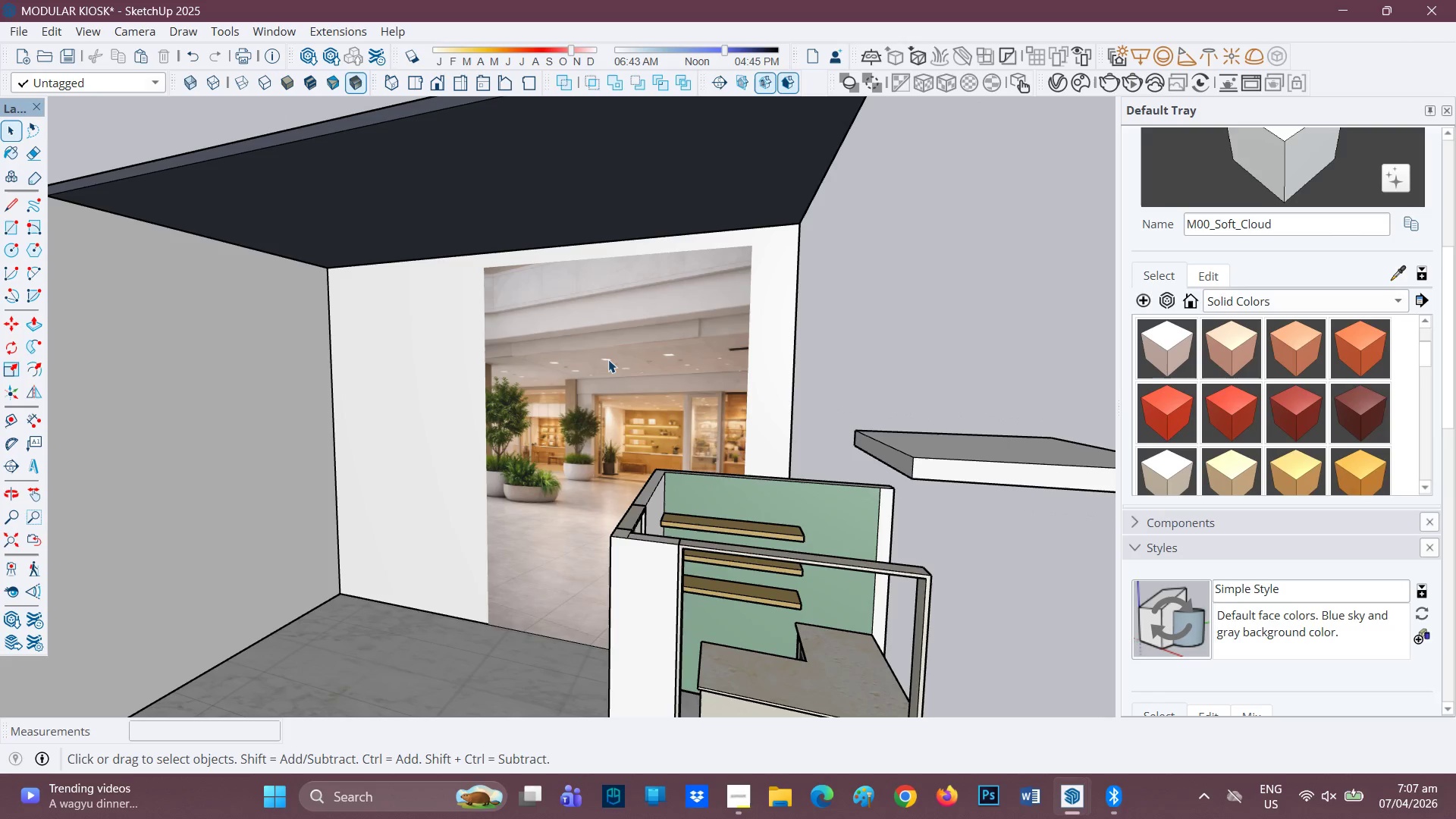 
left_click_drag(start_coordinate=[612, 359], to_coordinate=[617, 357])
 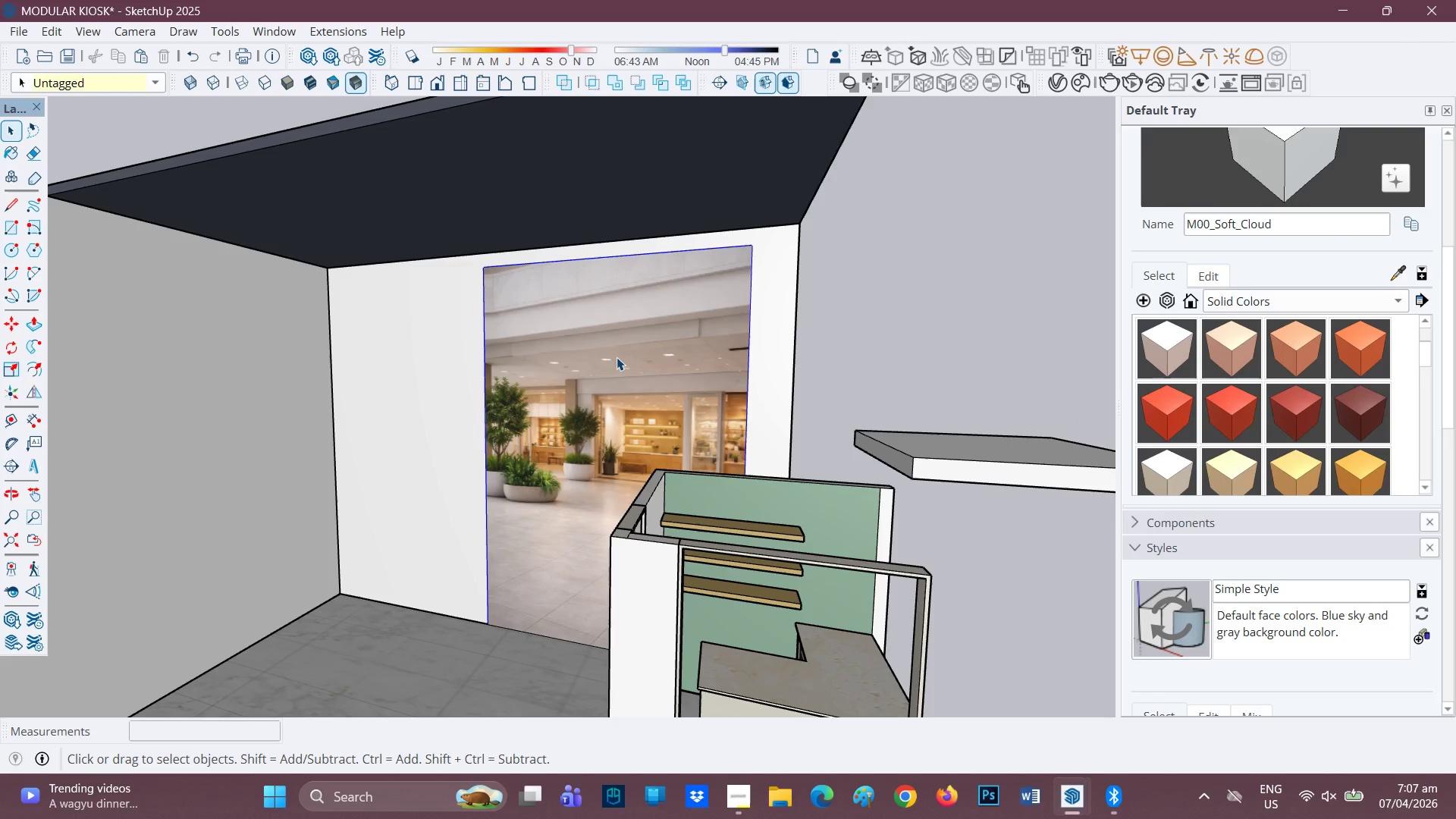 
double_click([617, 357])
 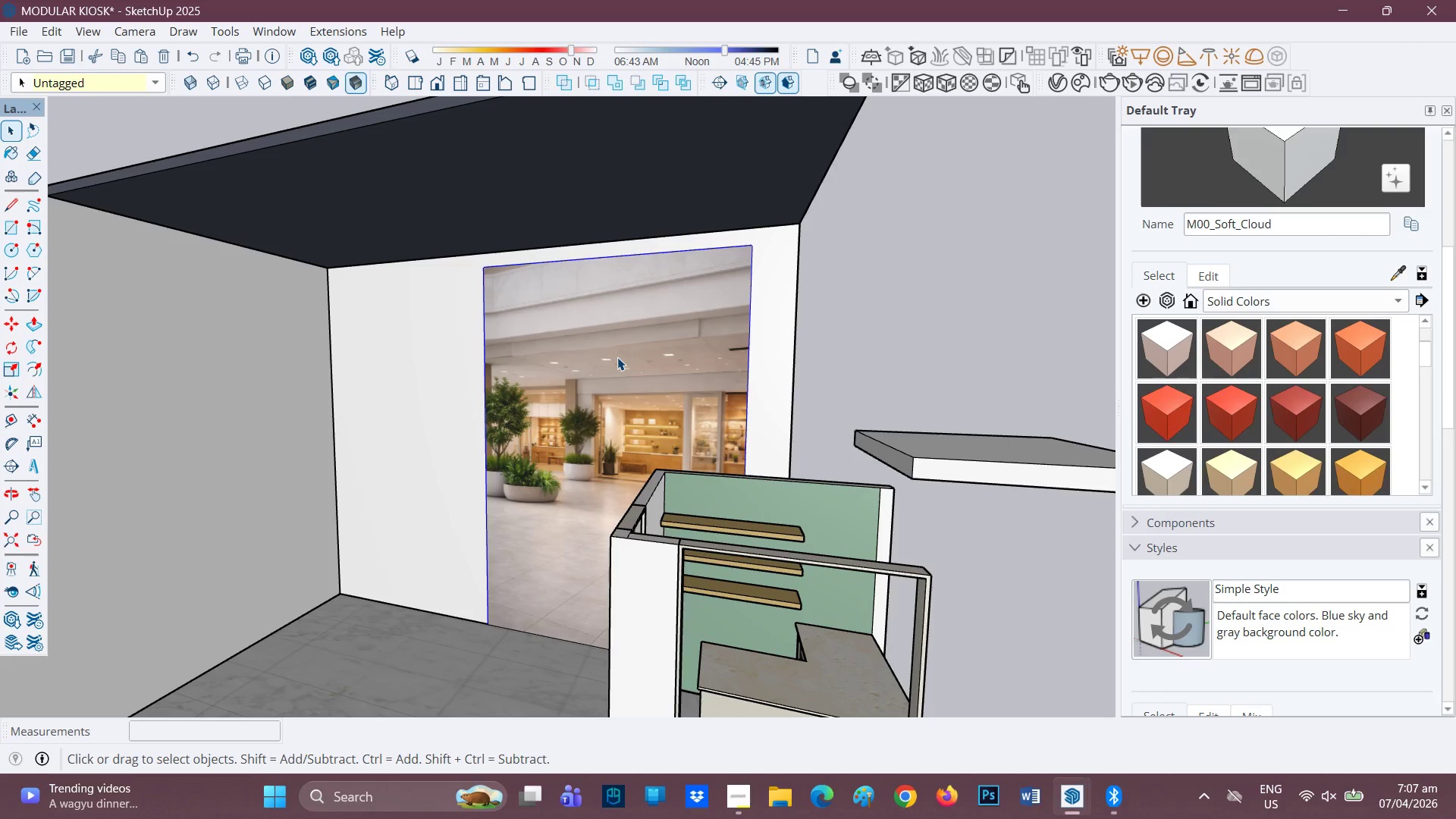 
right_click([617, 357])
 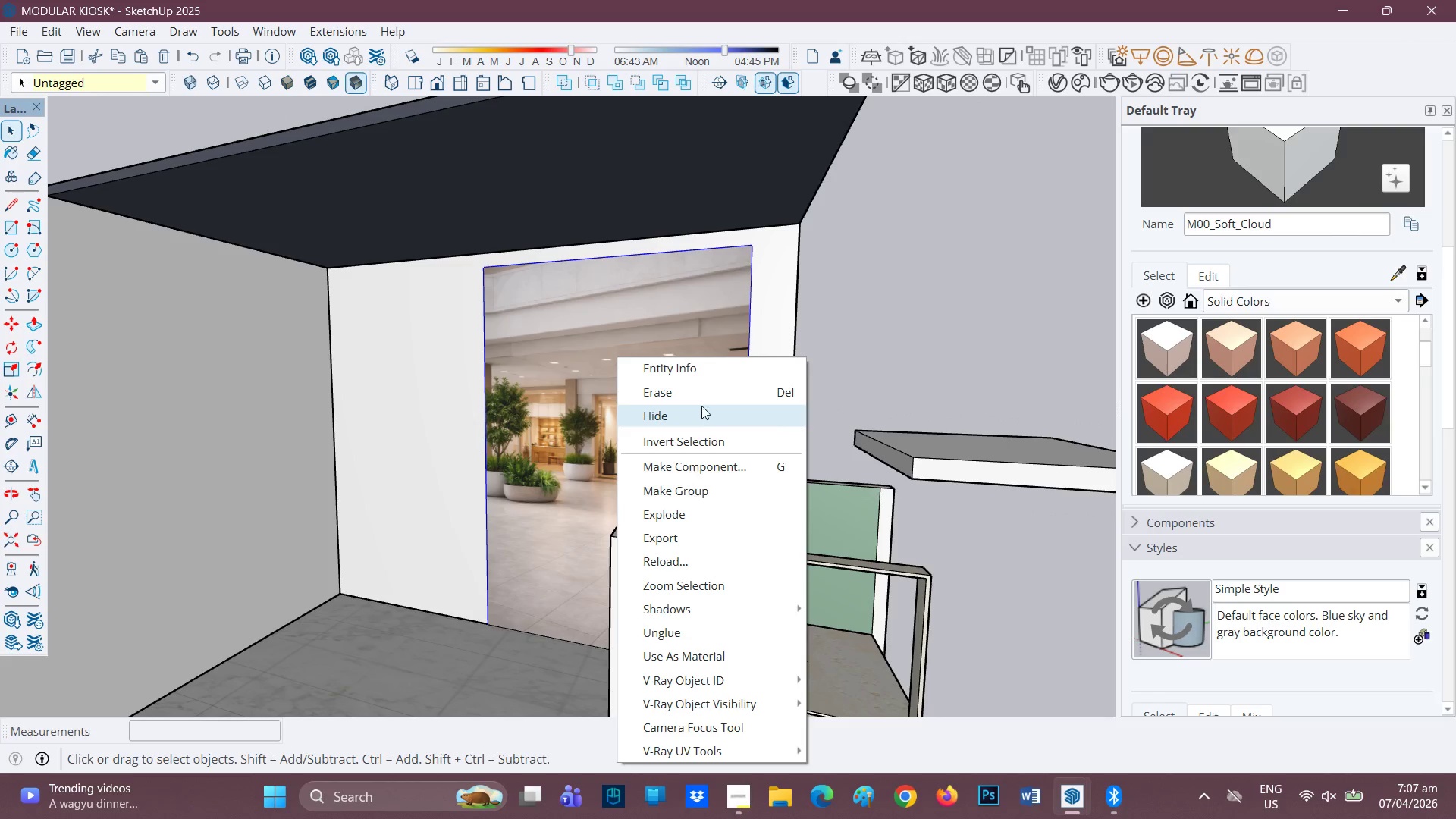 
left_click([701, 404])
 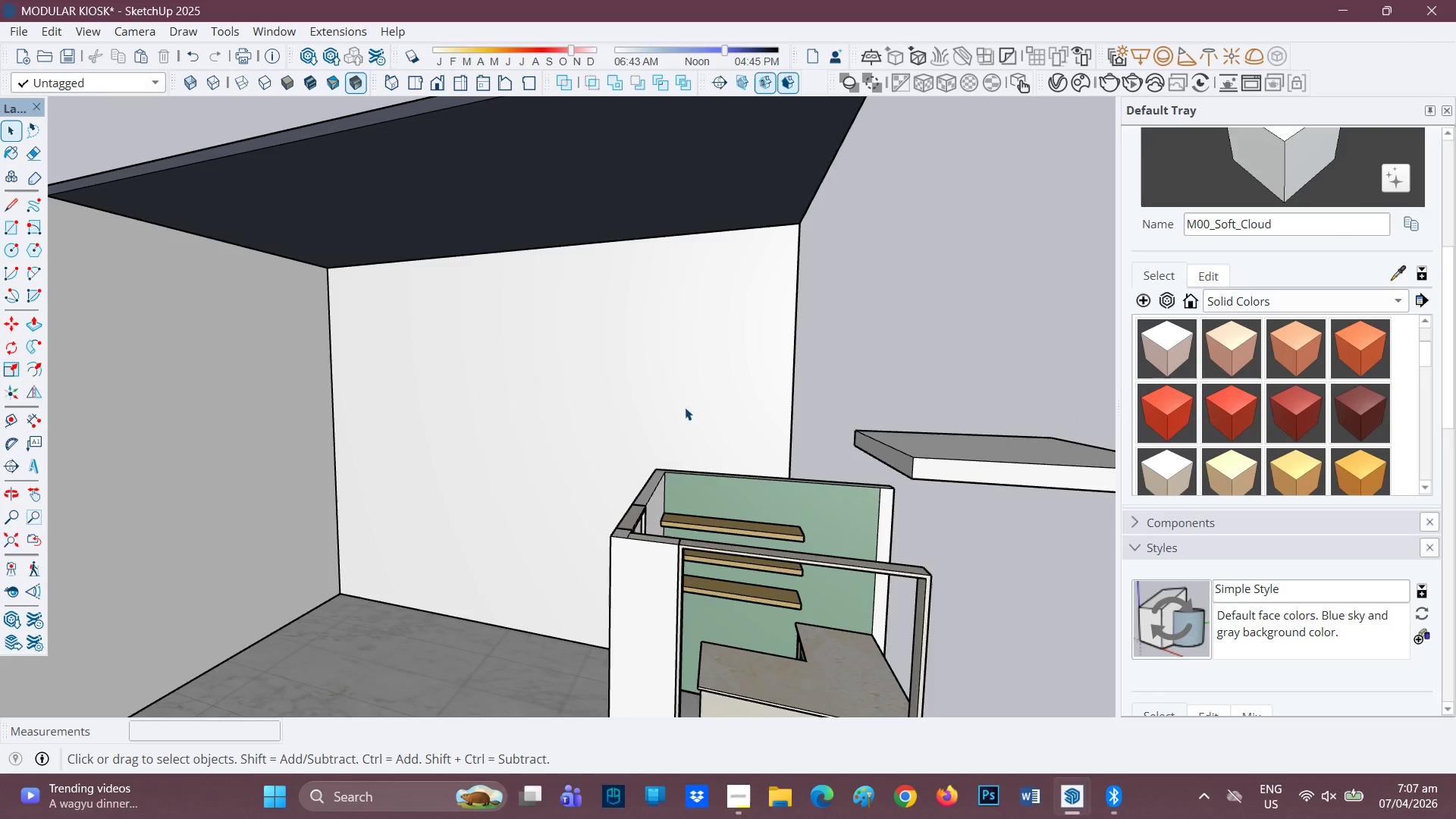 
scroll: coordinate [1243, 564], scroll_direction: down, amount: 17.0
 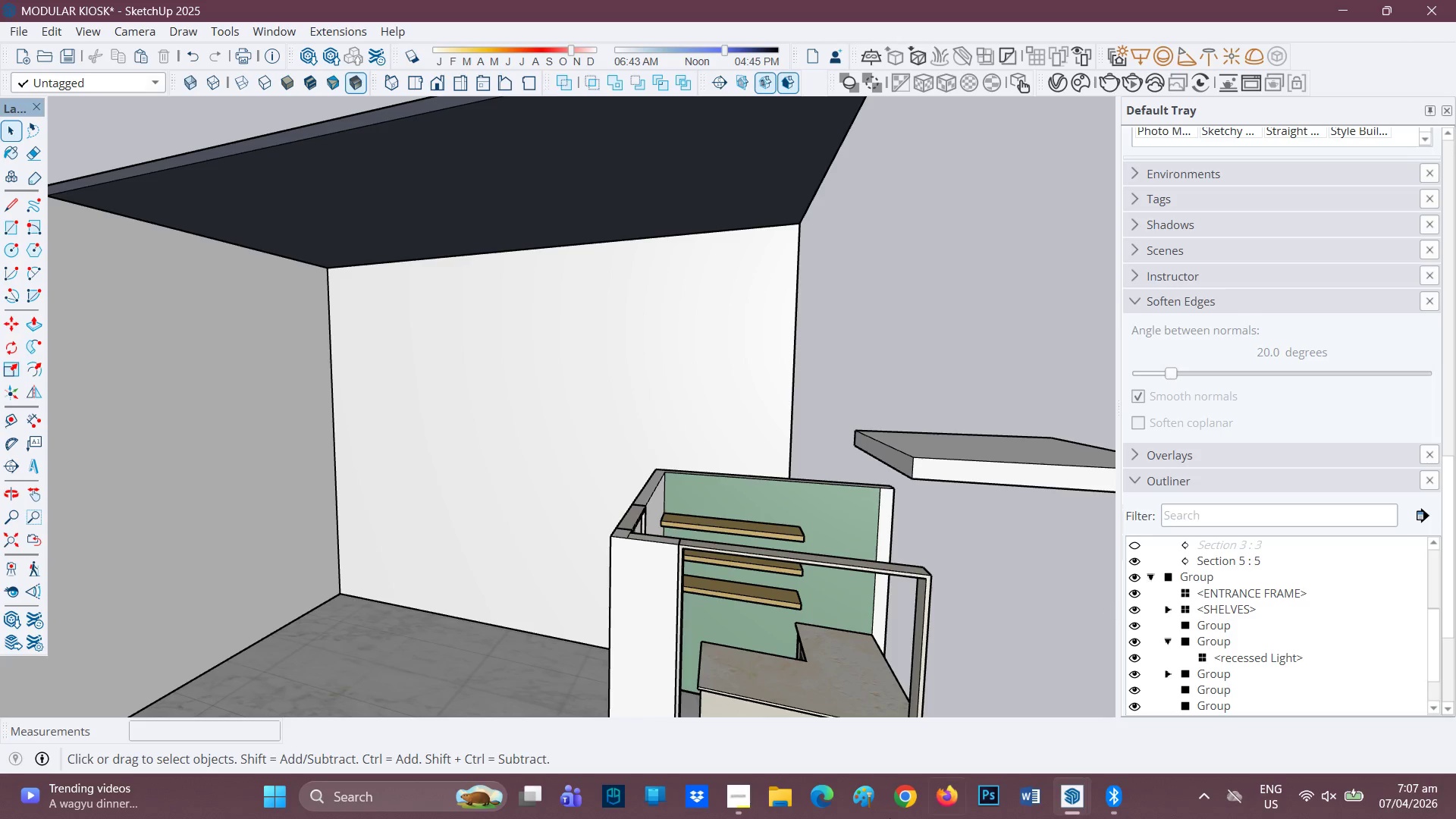 
left_click([1104, 809])
 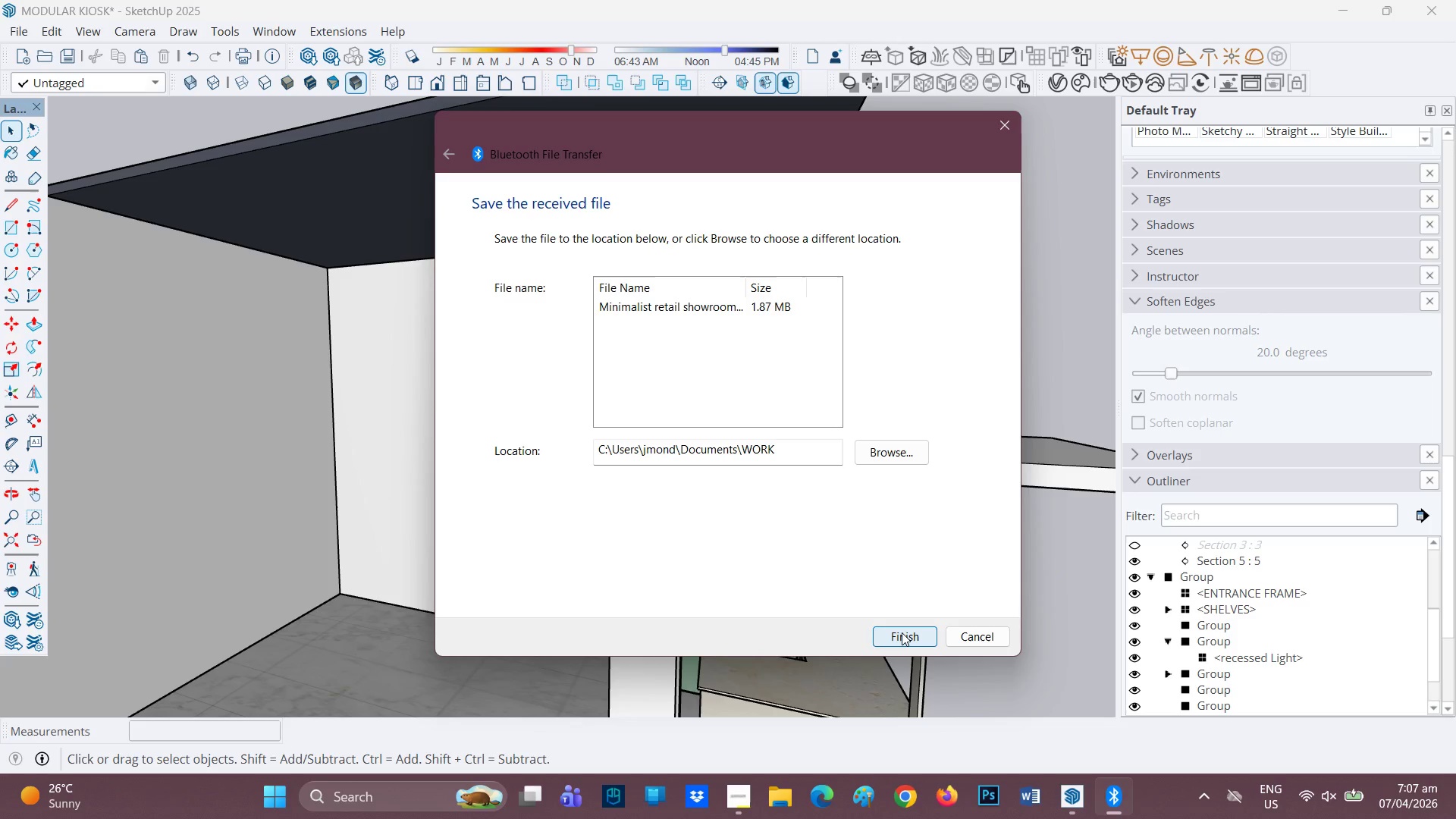 
wait(37.91)
 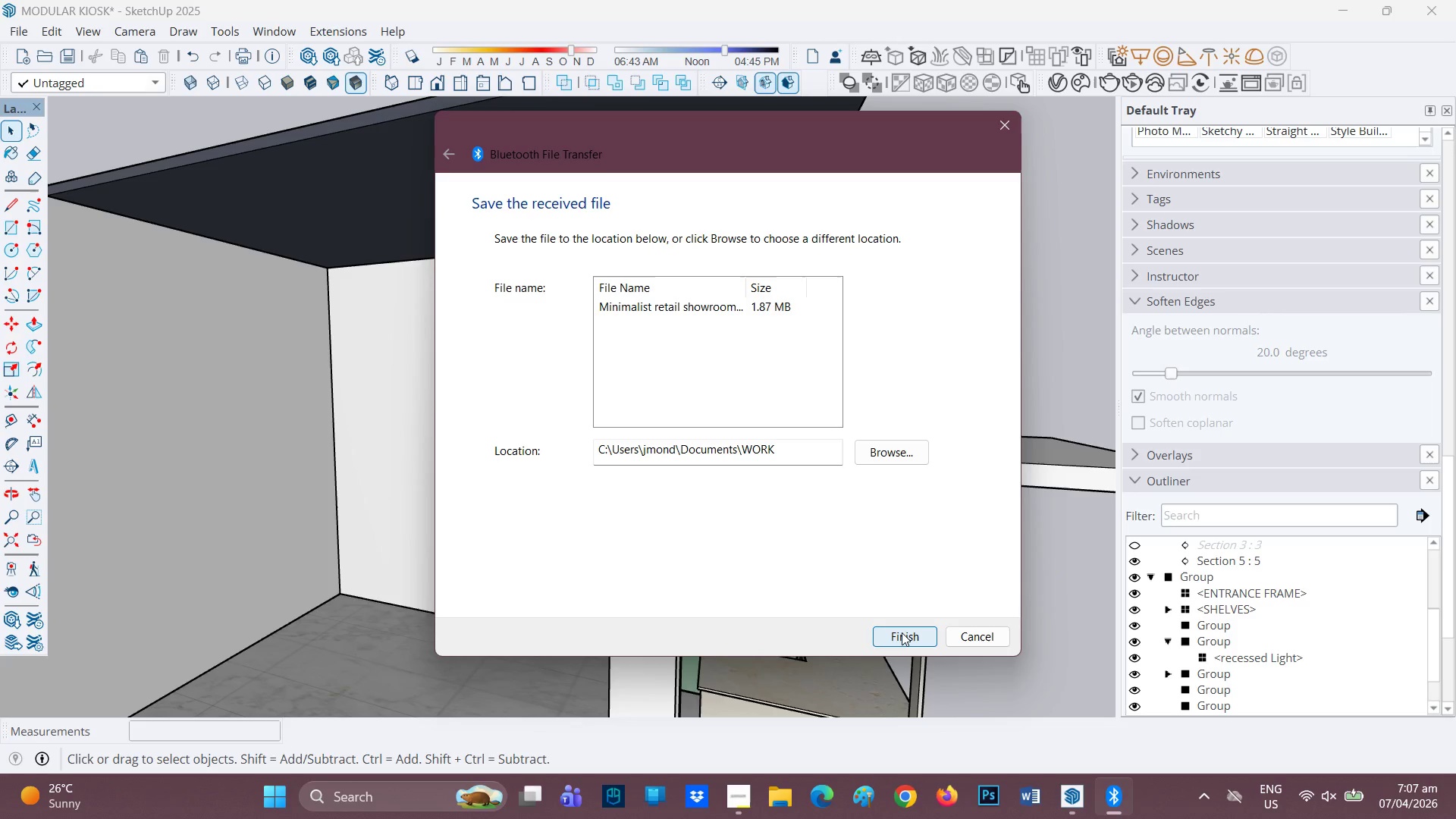 
left_click([901, 637])
 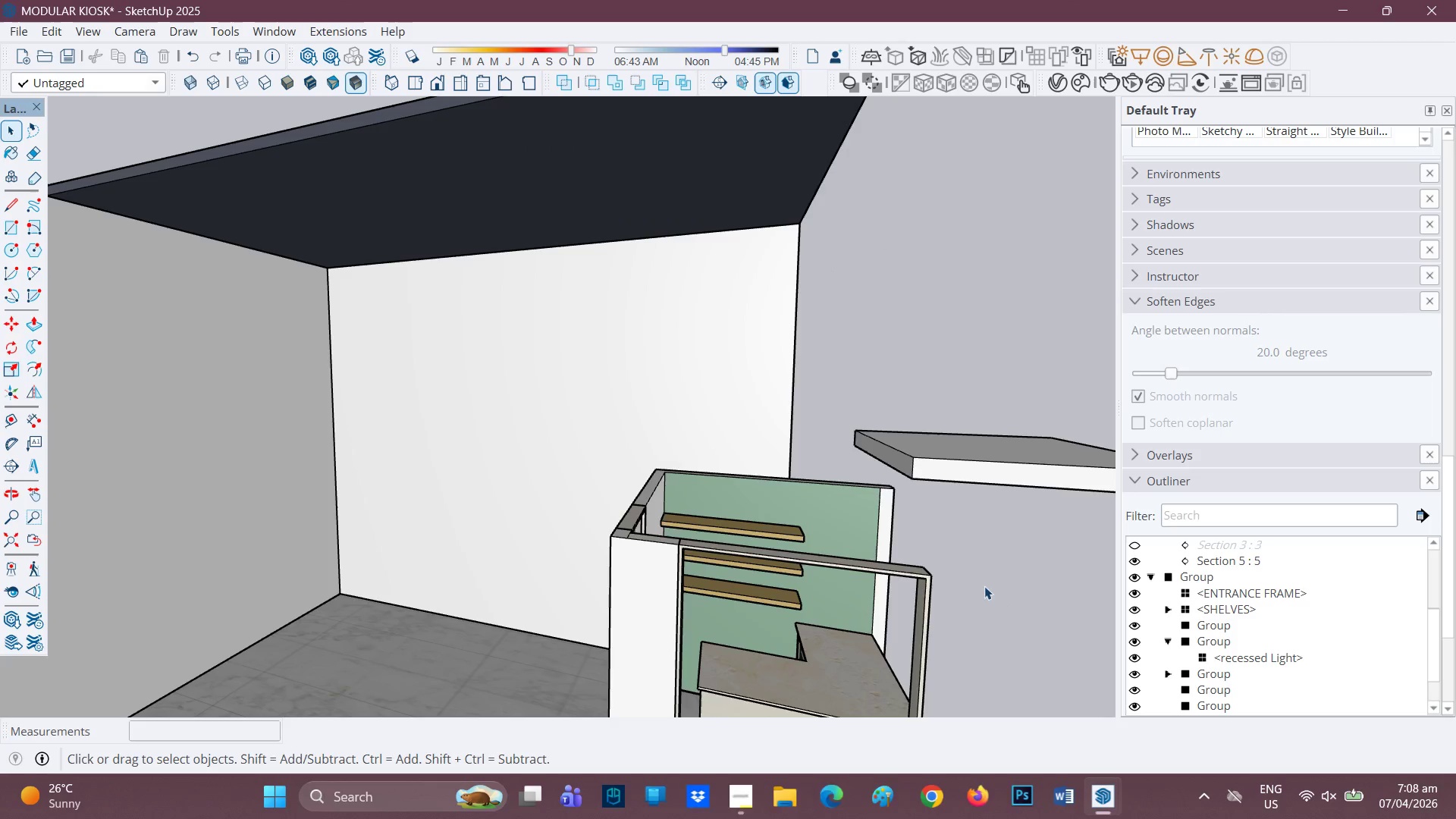 
scroll: coordinate [828, 472], scroll_direction: down, amount: 4.0
 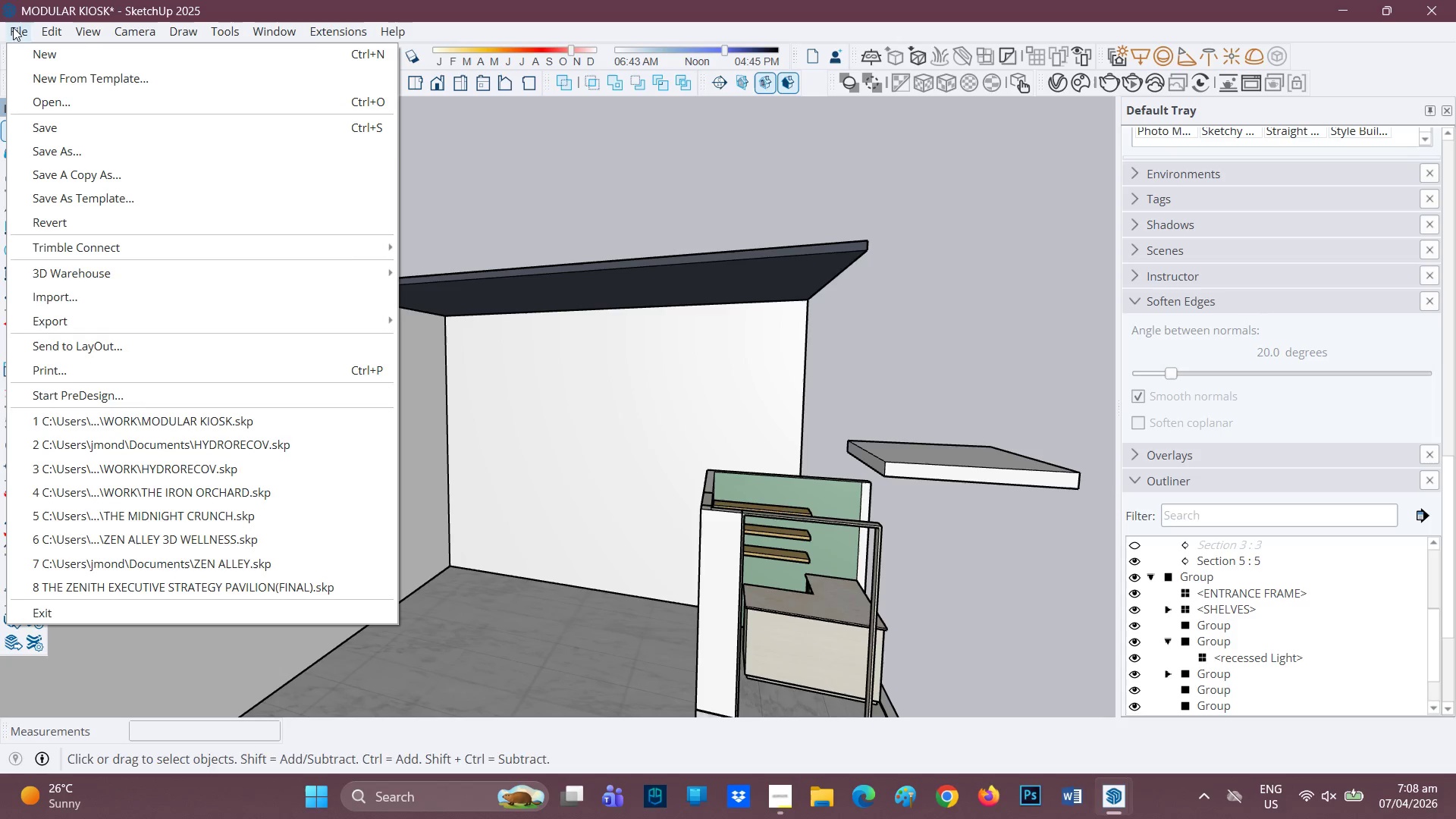 
left_click([86, 294])
 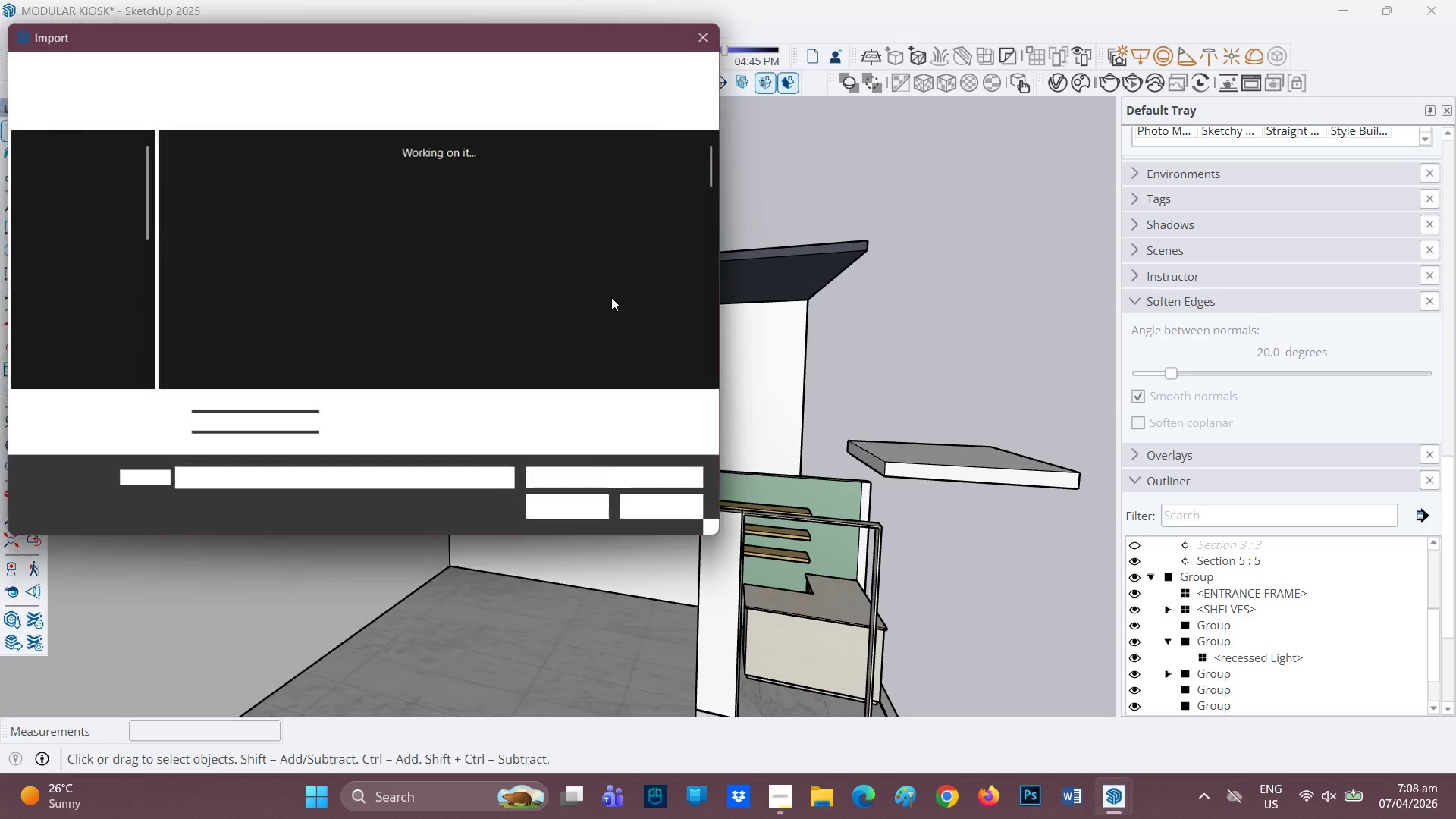 
scroll: coordinate [482, 296], scroll_direction: down, amount: 6.0
 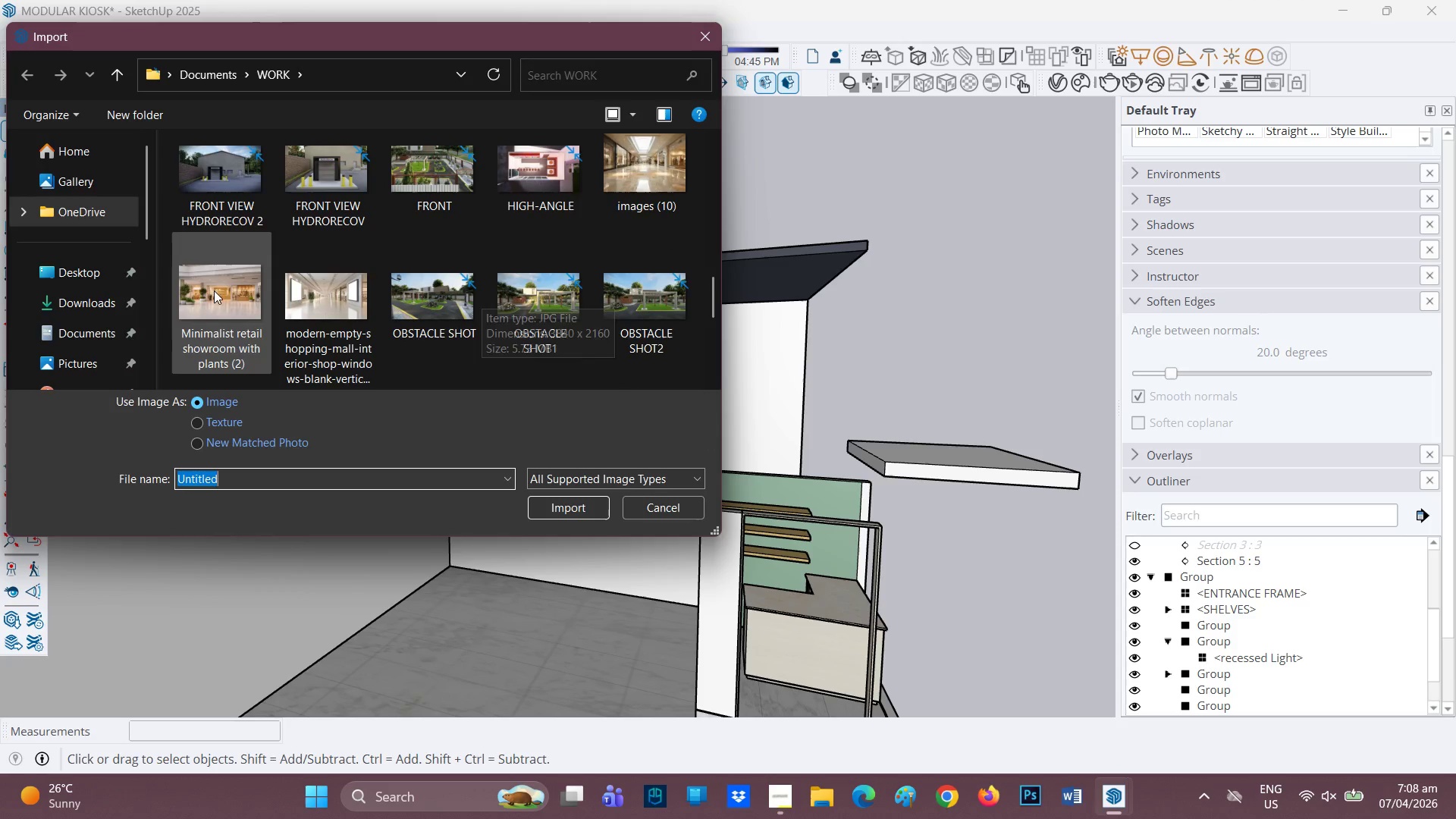 
left_click([211, 293])
 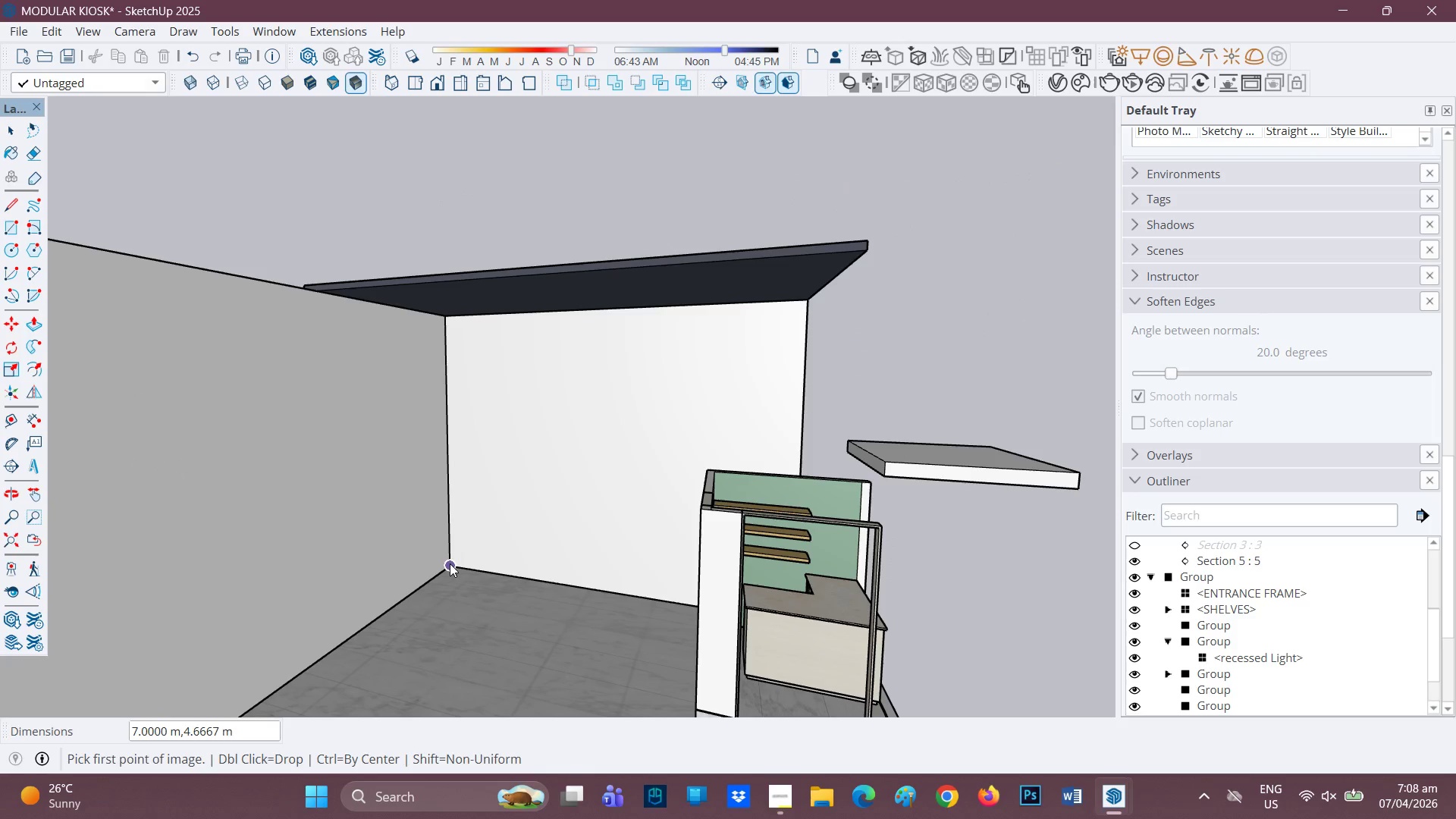 
wait(5.12)
 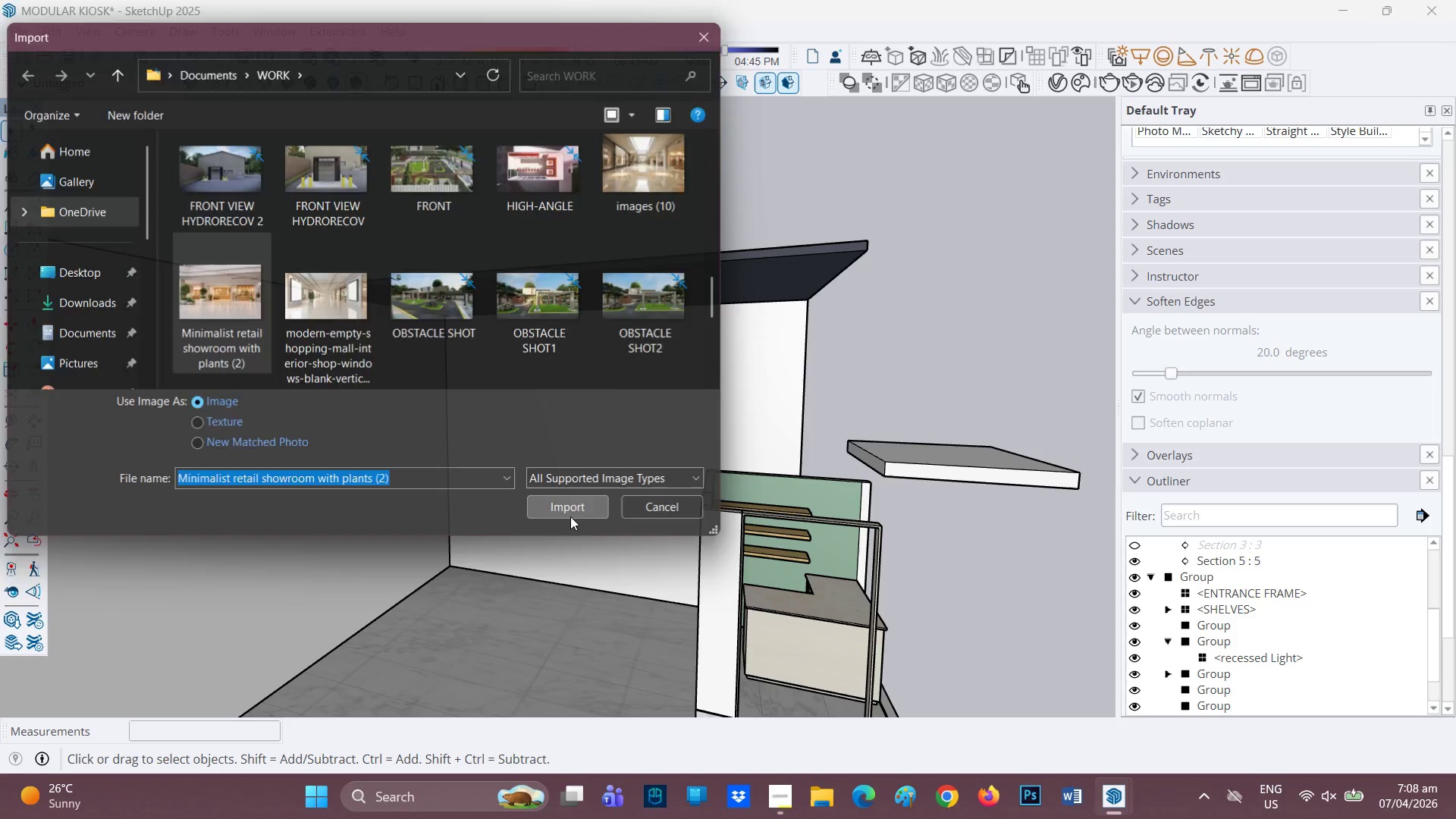 
left_click([453, 566])
 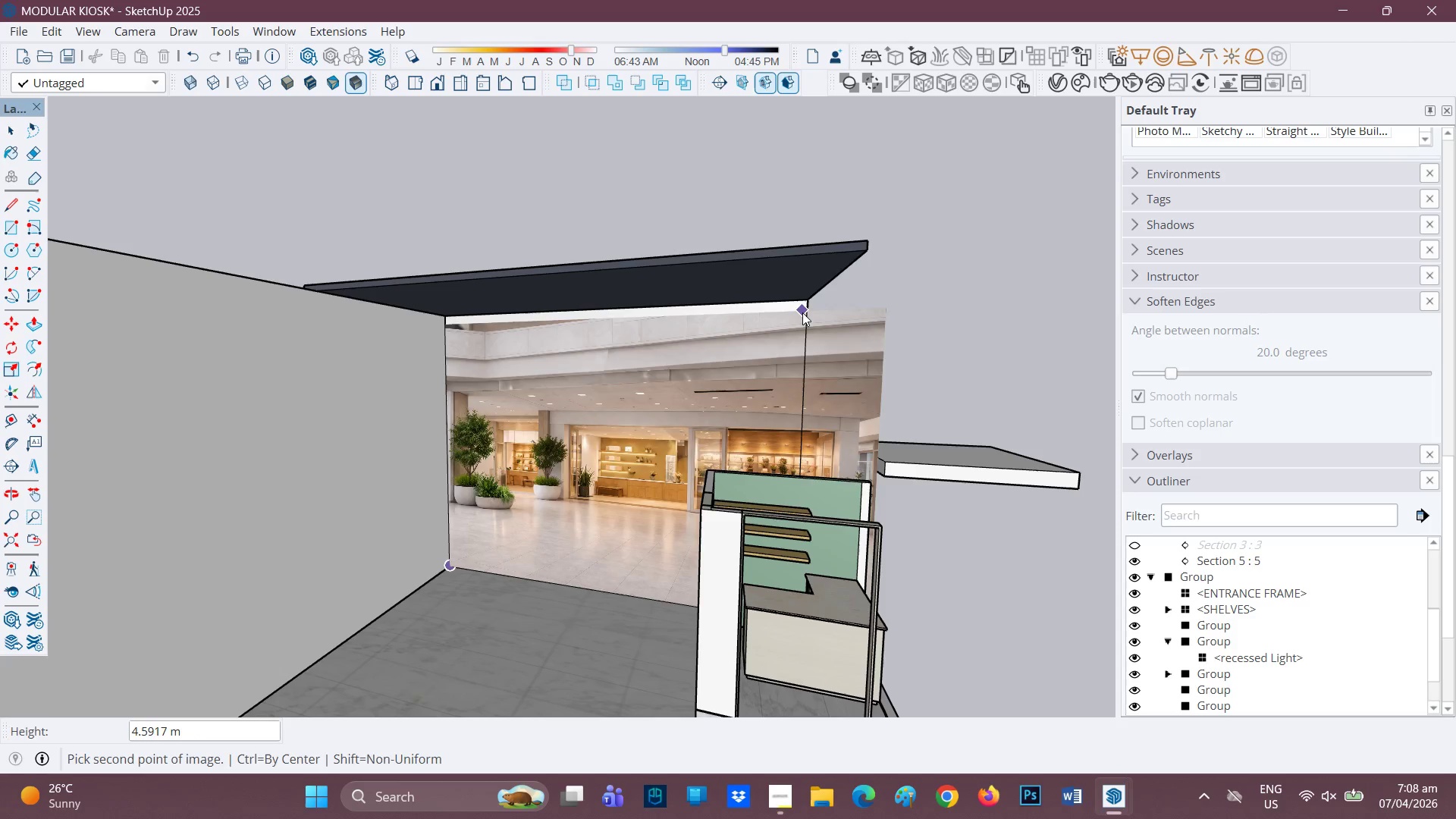 
left_click([810, 304])
 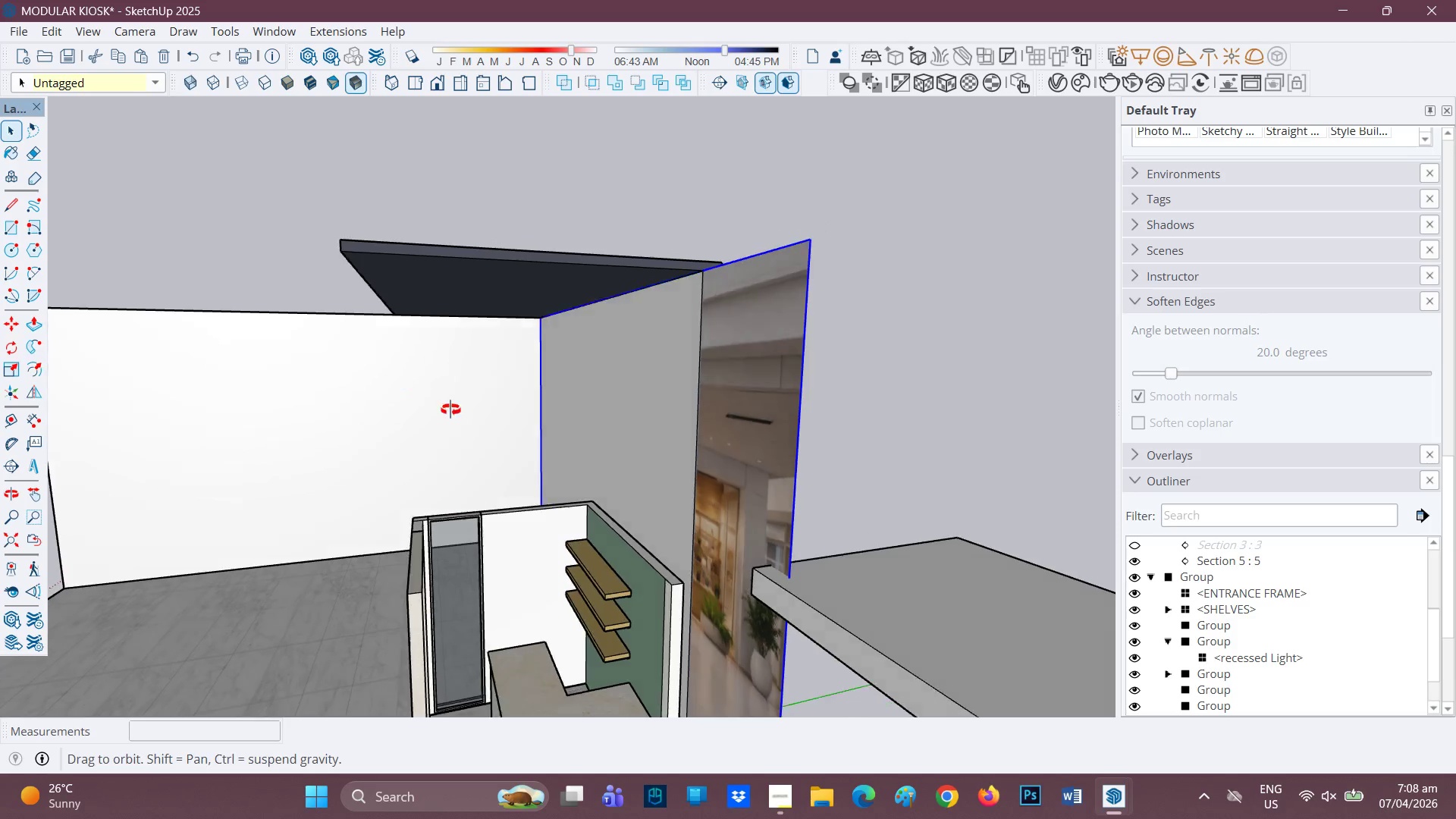 
key(M)
 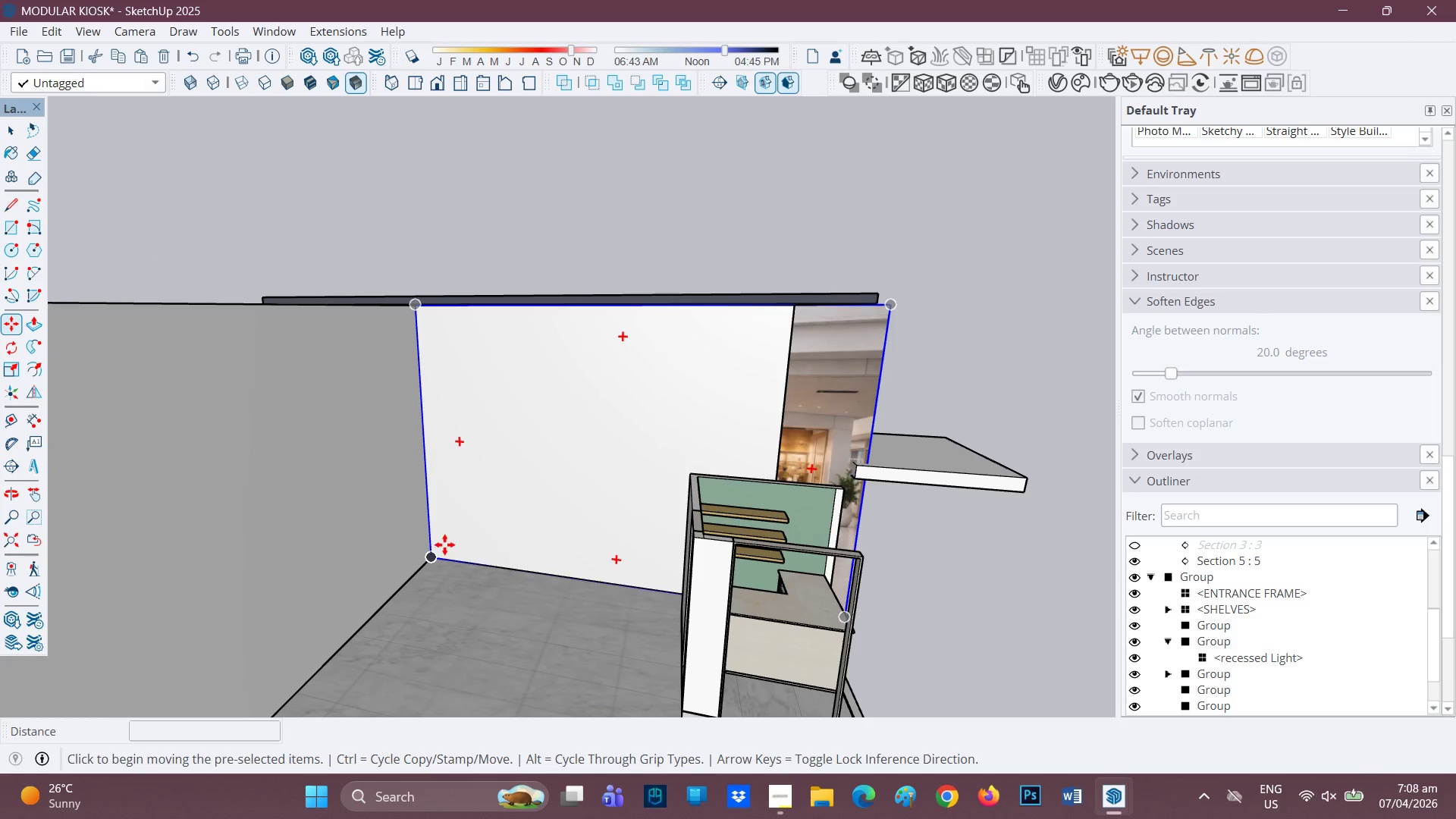 
left_click([431, 558])
 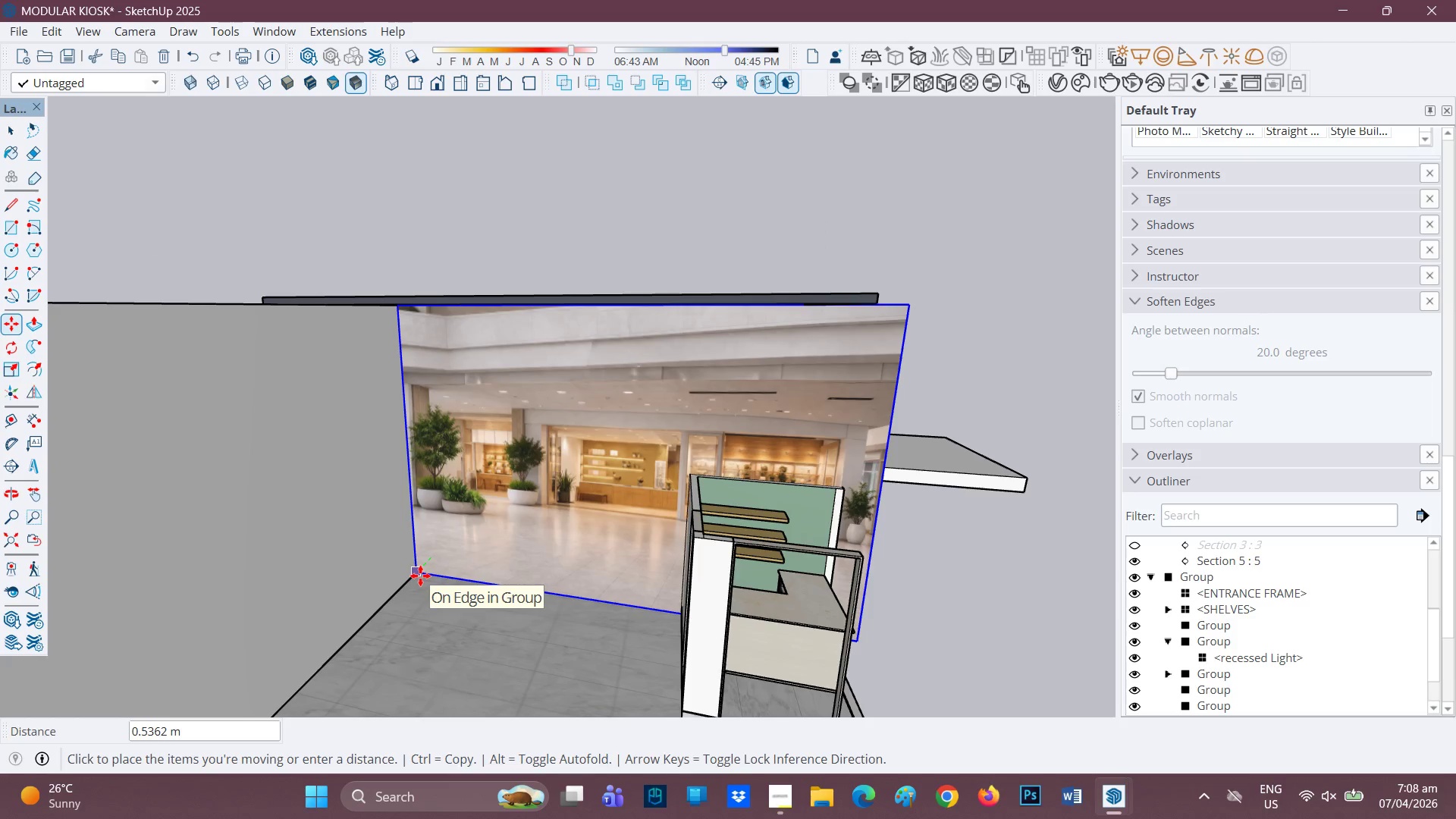 
left_click([420, 576])
 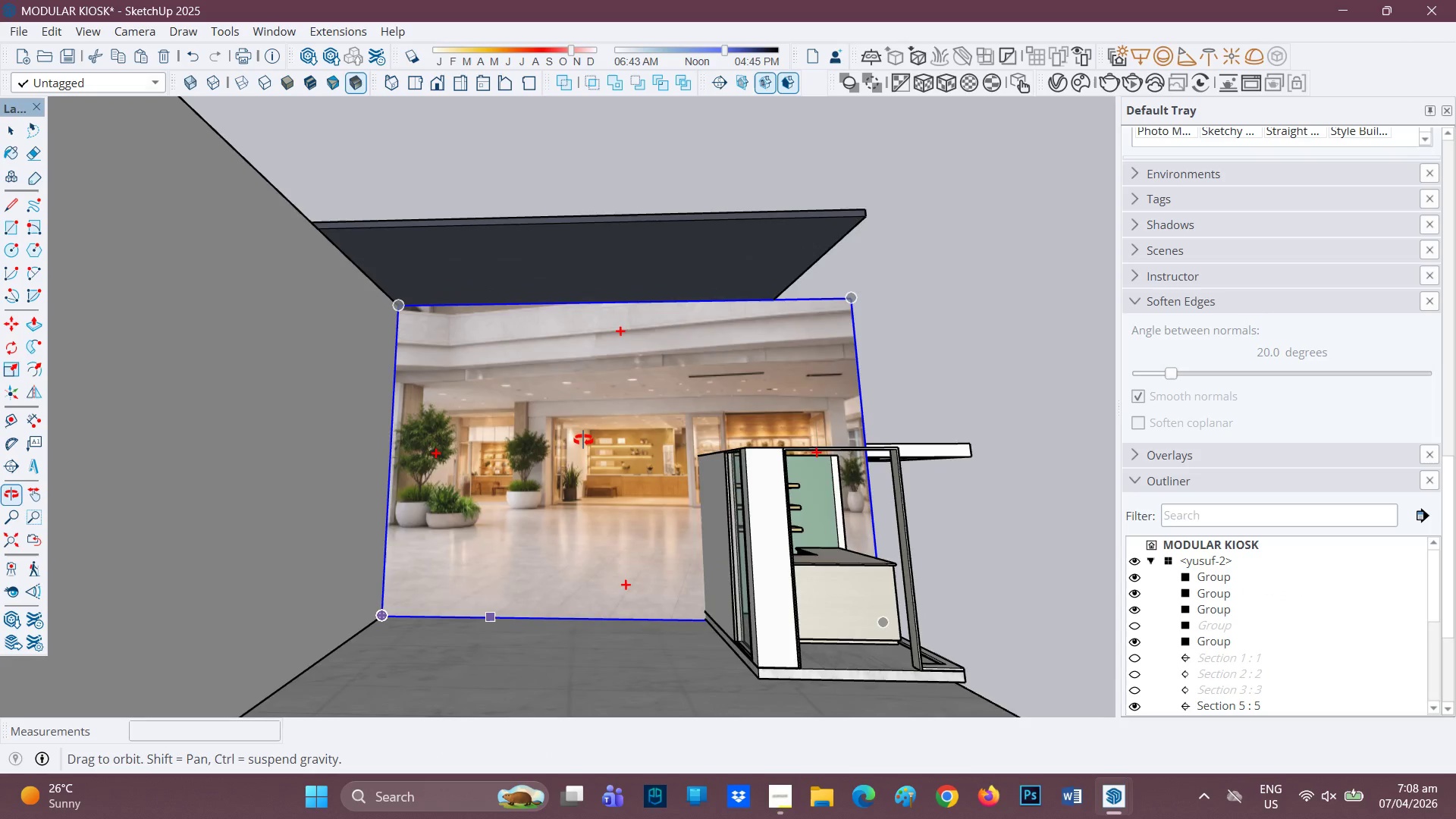 
key(Space)
 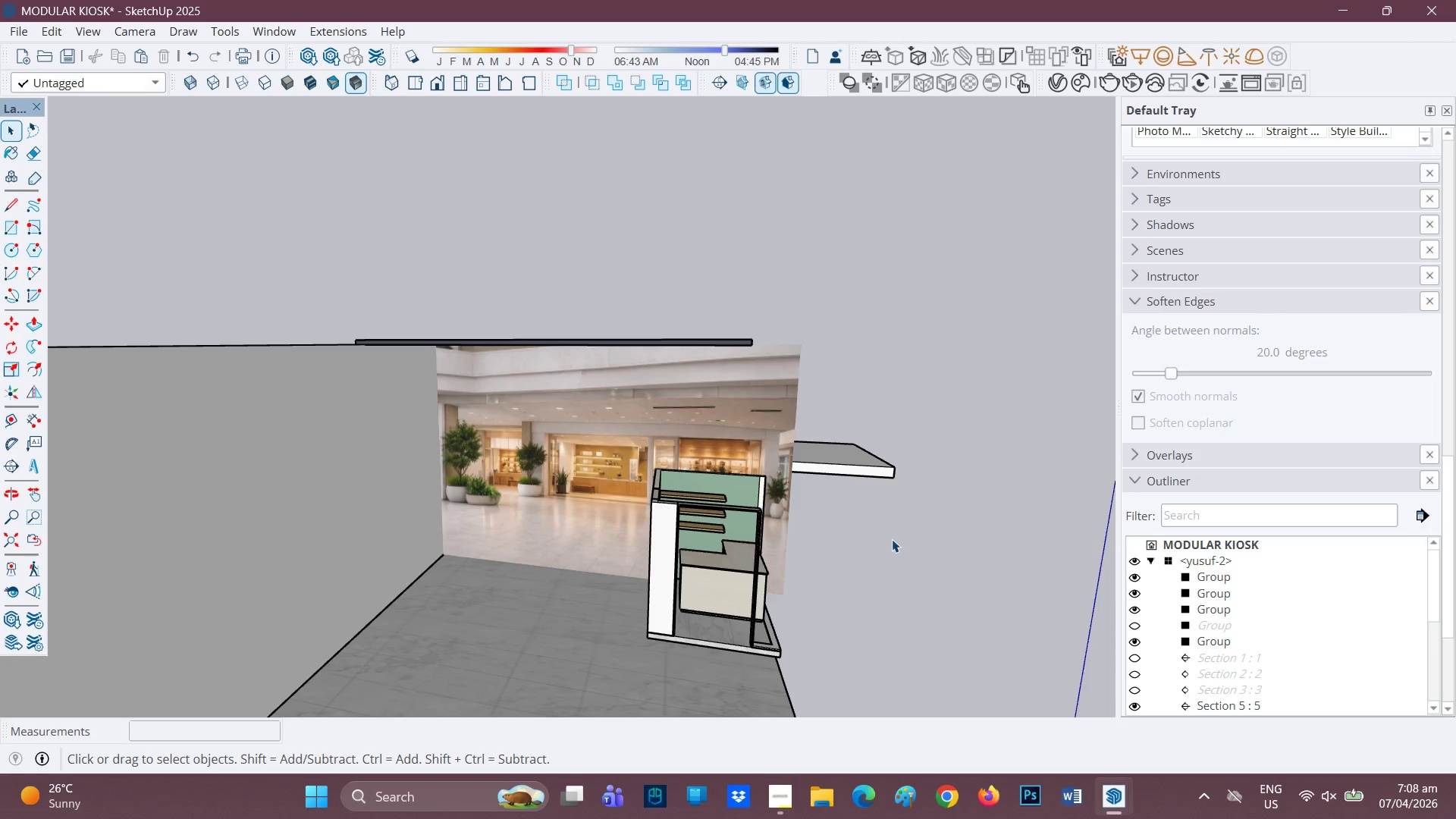 
scroll: coordinate [535, 509], scroll_direction: down, amount: 3.0
 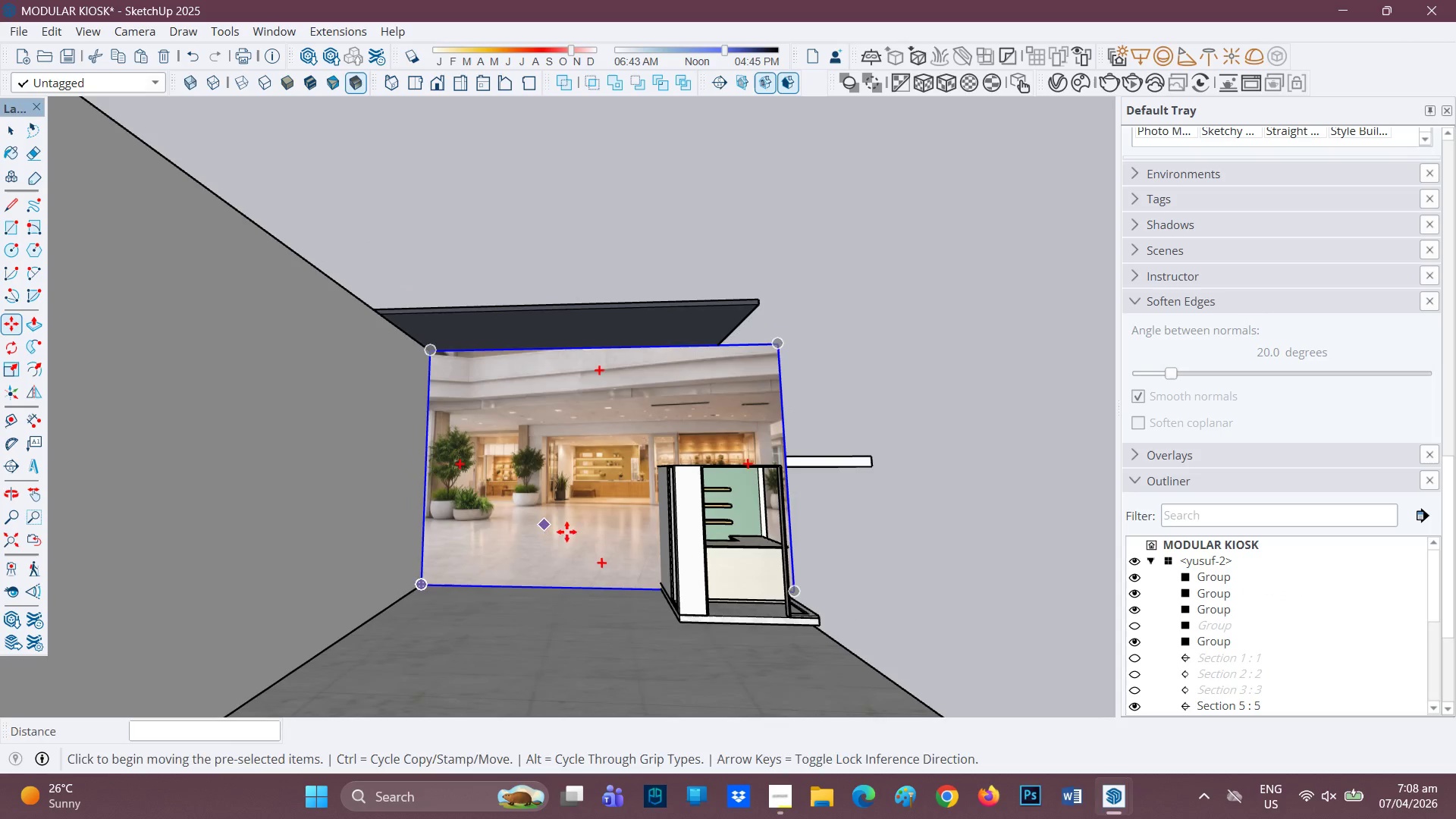 
wait(24.16)
 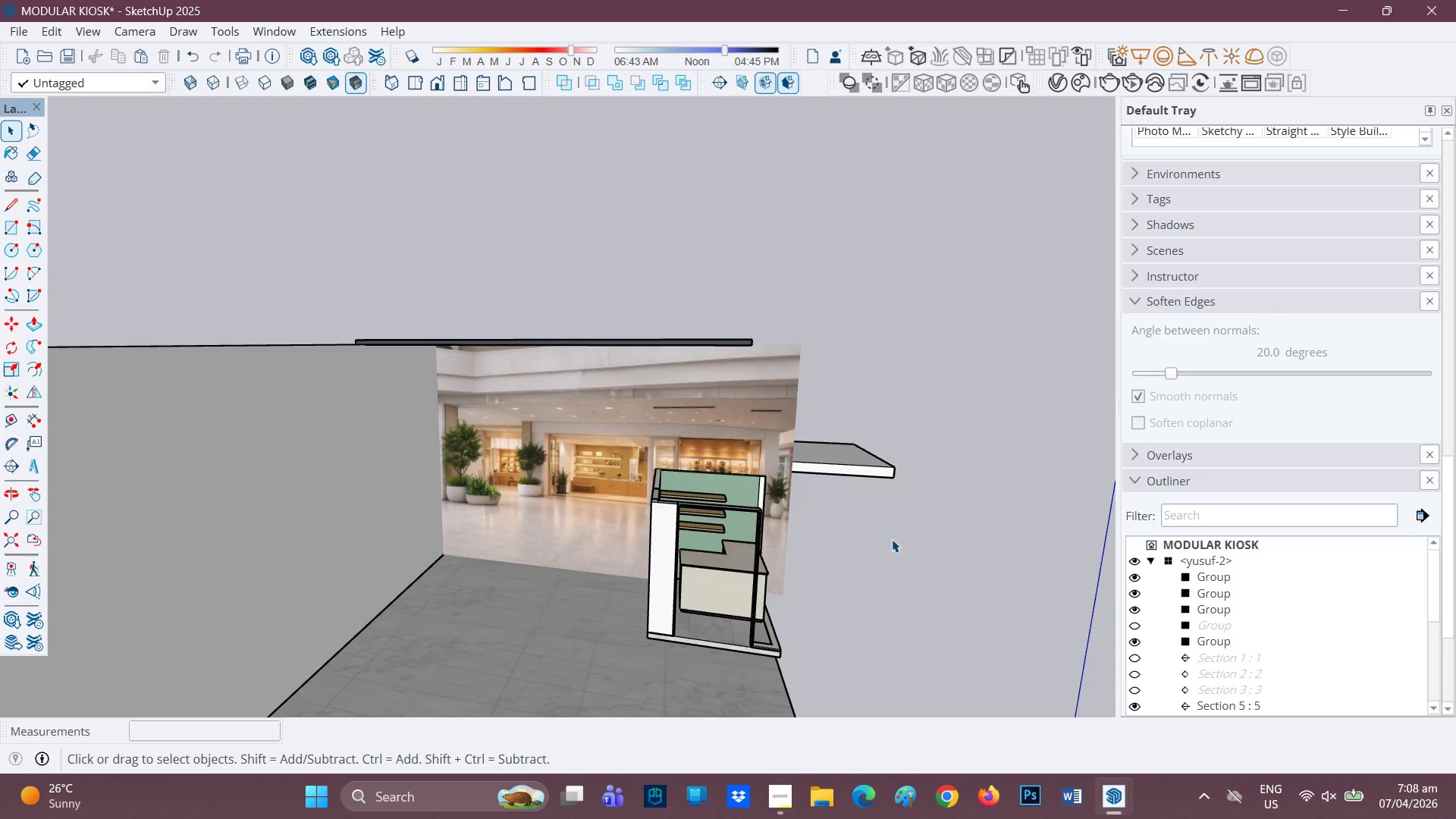 
left_click([1198, 789])
 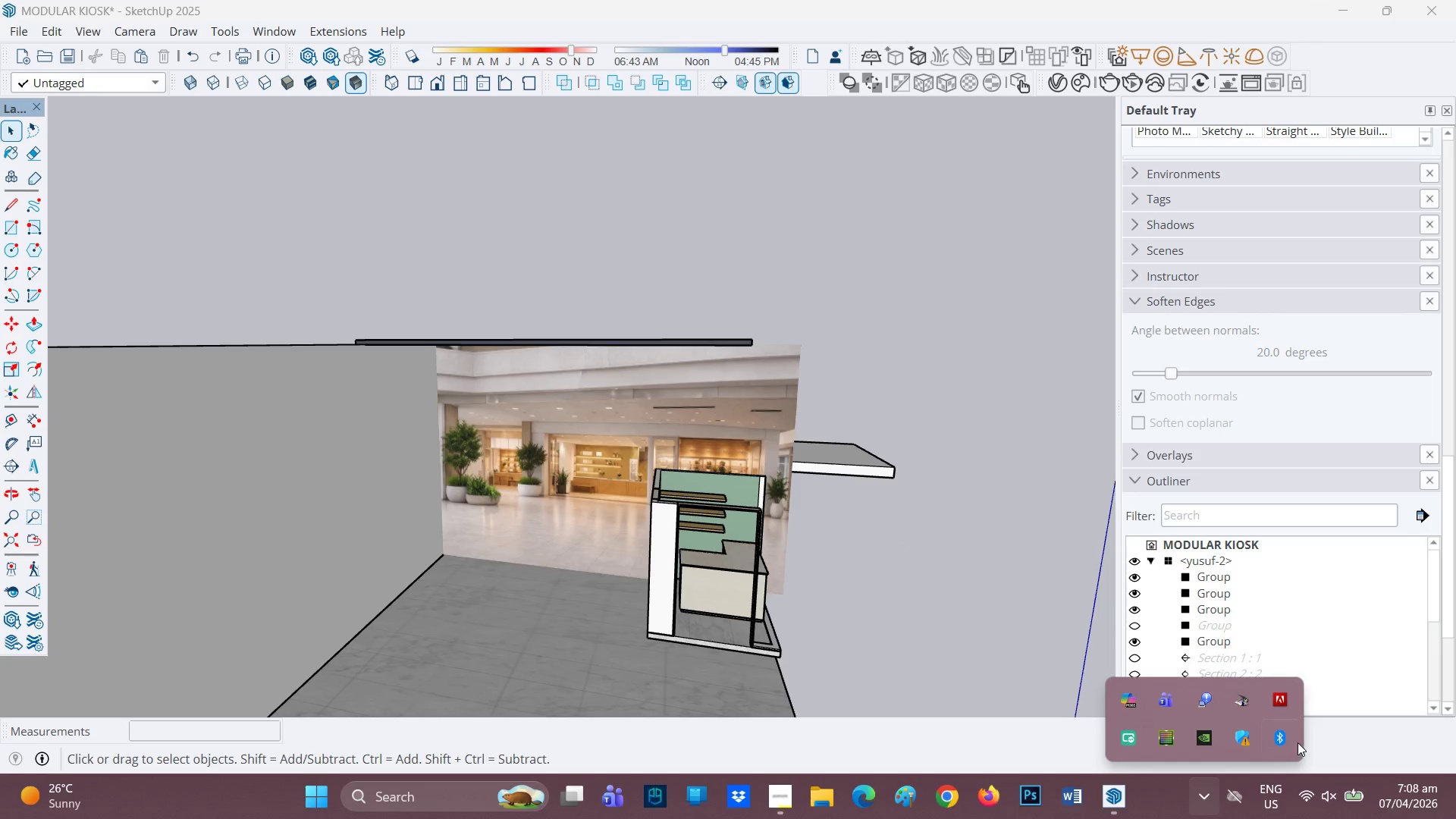 
left_click([1287, 745])
 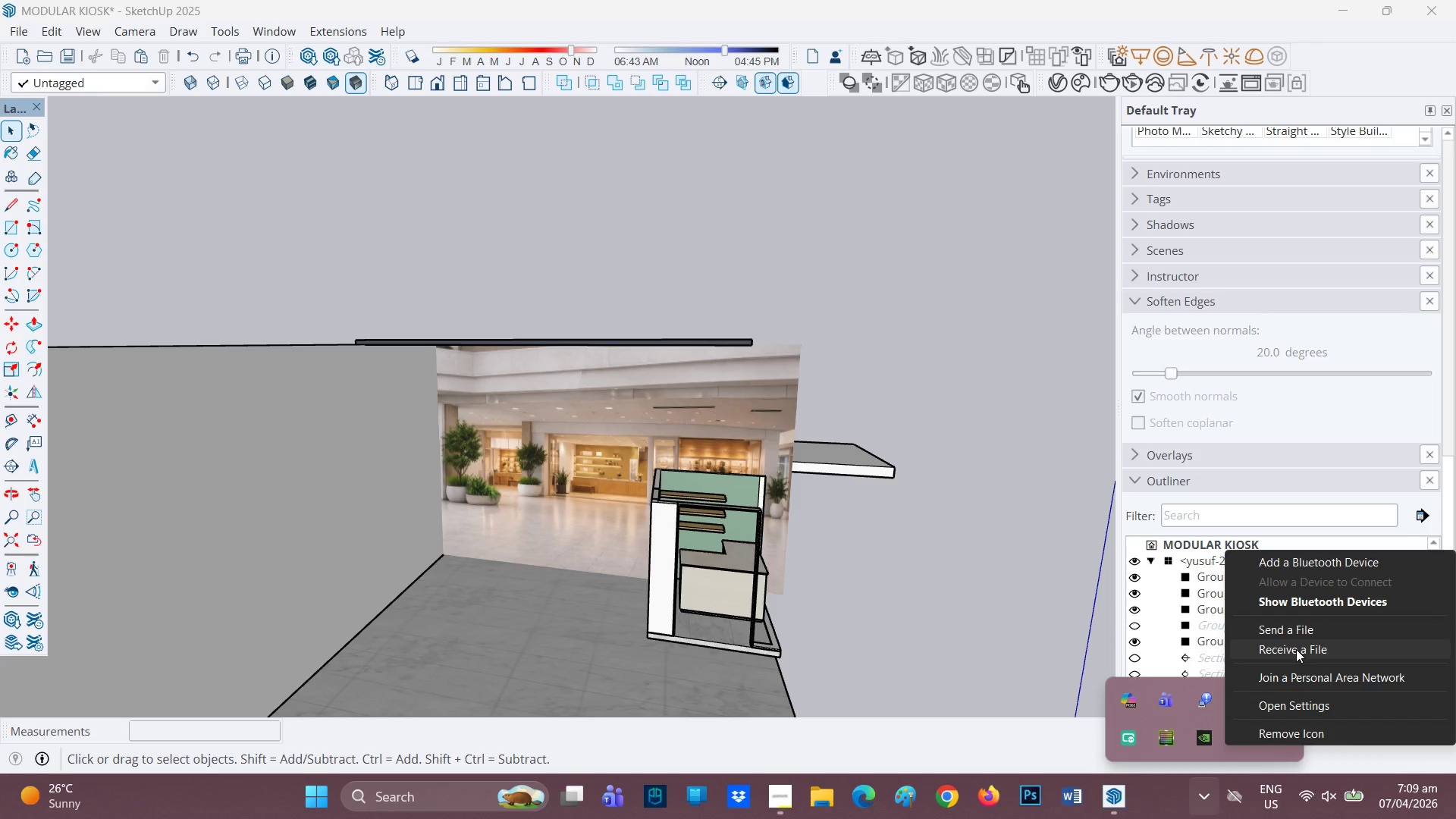 
left_click([1283, 653])
 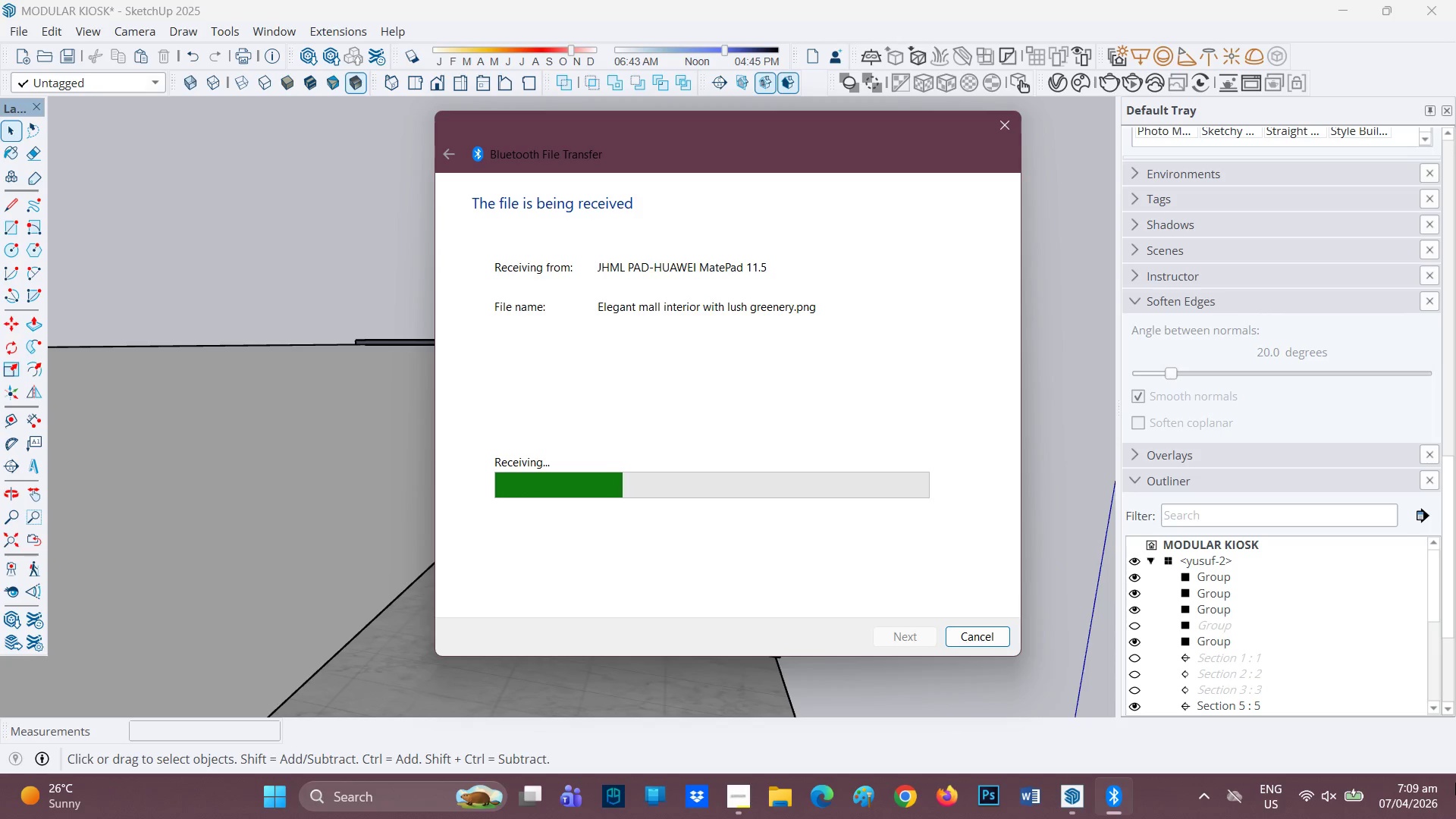 
wait(43.56)
 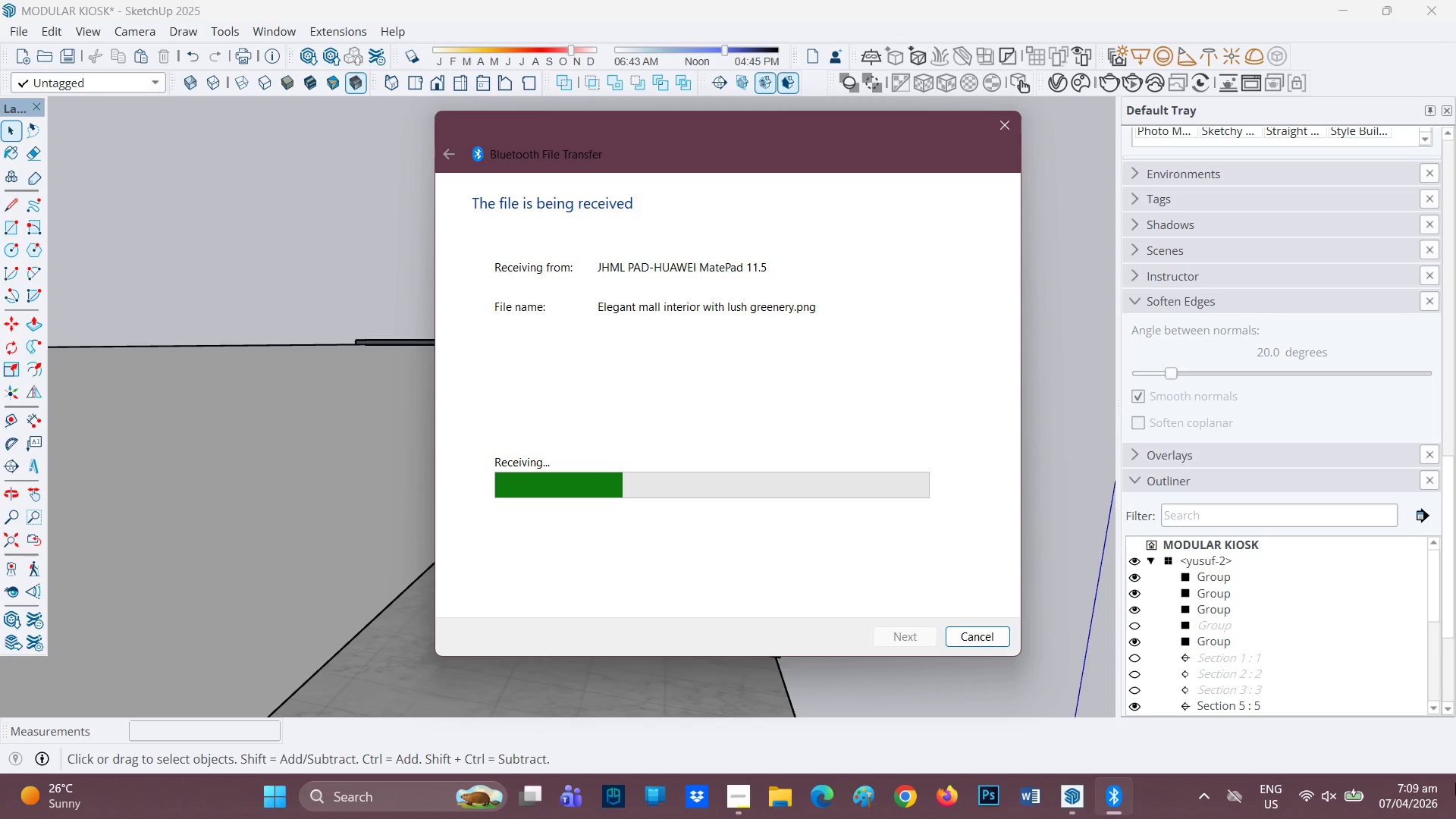 
scroll: coordinate [818, 475], scroll_direction: up, amount: 1.0
 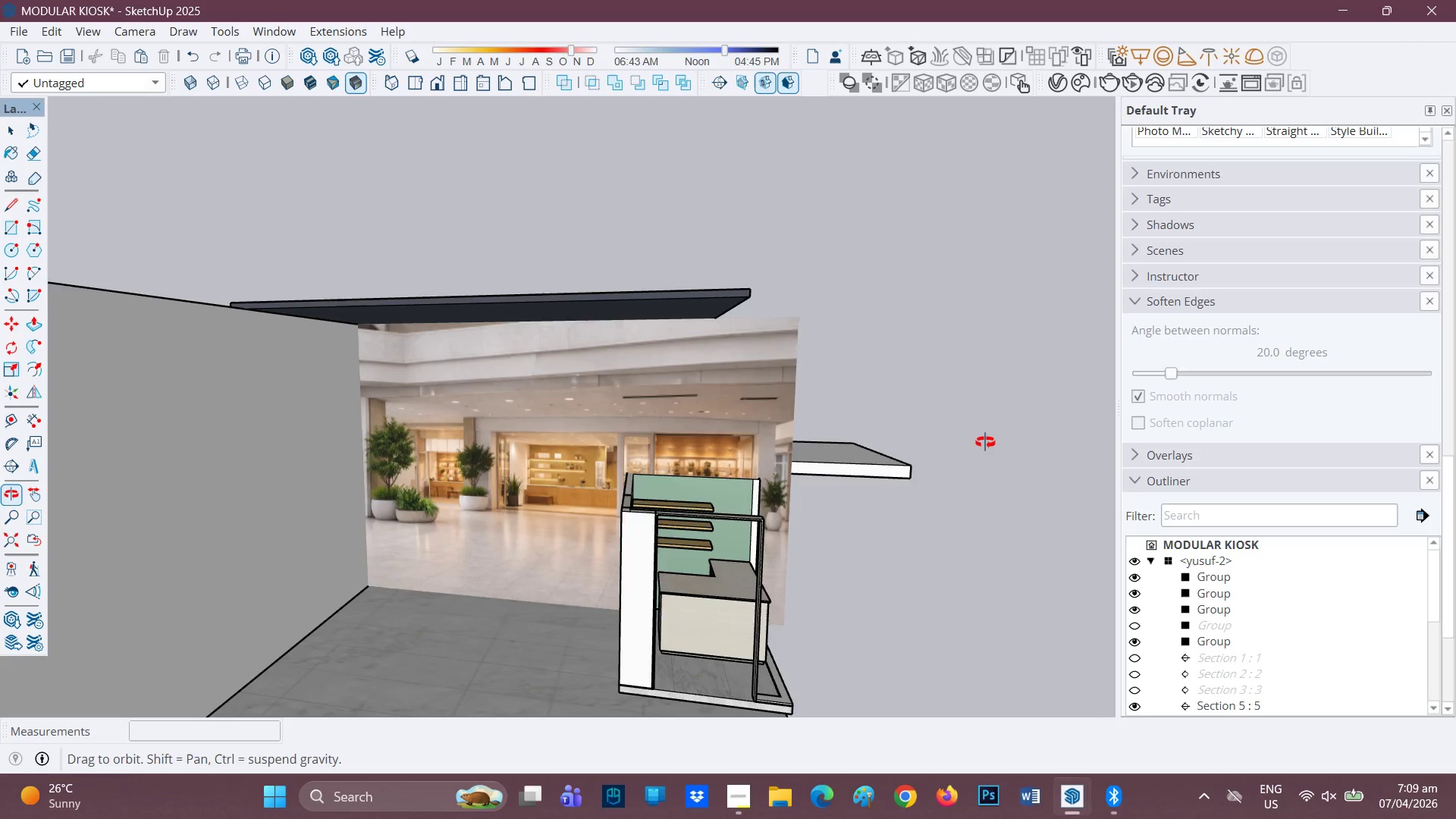 
key(Space)
 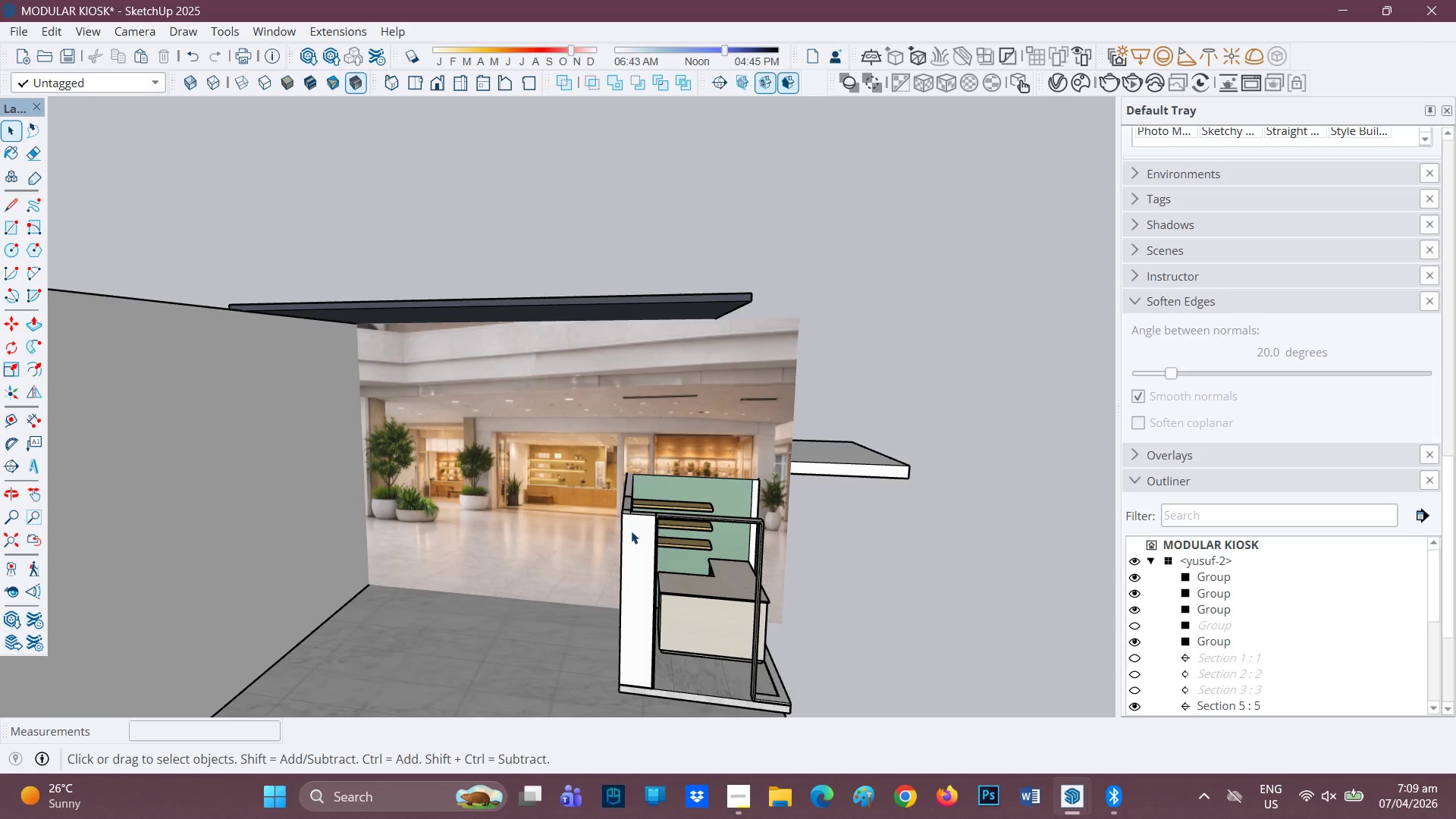 
left_click([642, 614])
 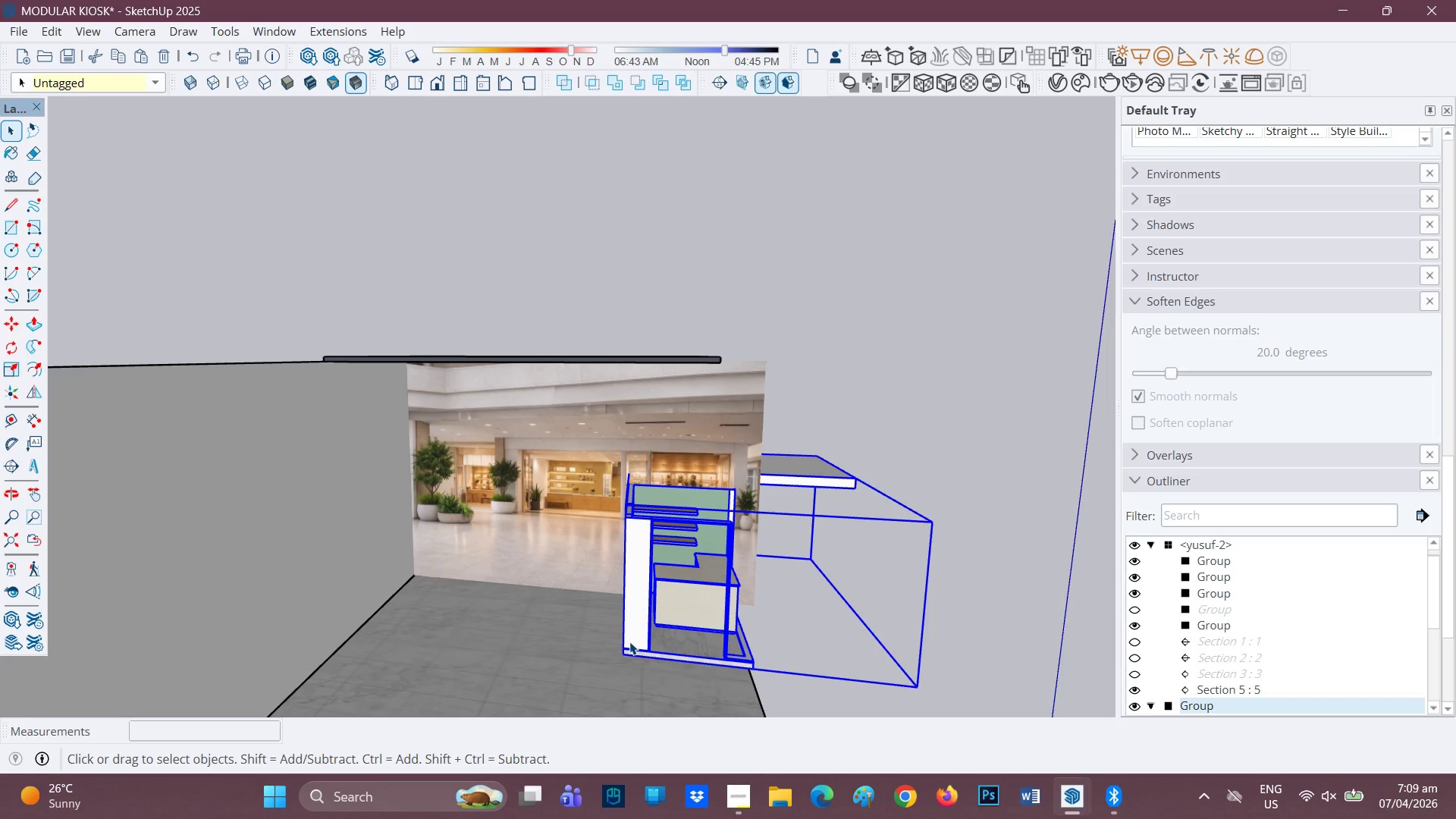 
scroll: coordinate [638, 531], scroll_direction: down, amount: 2.0
 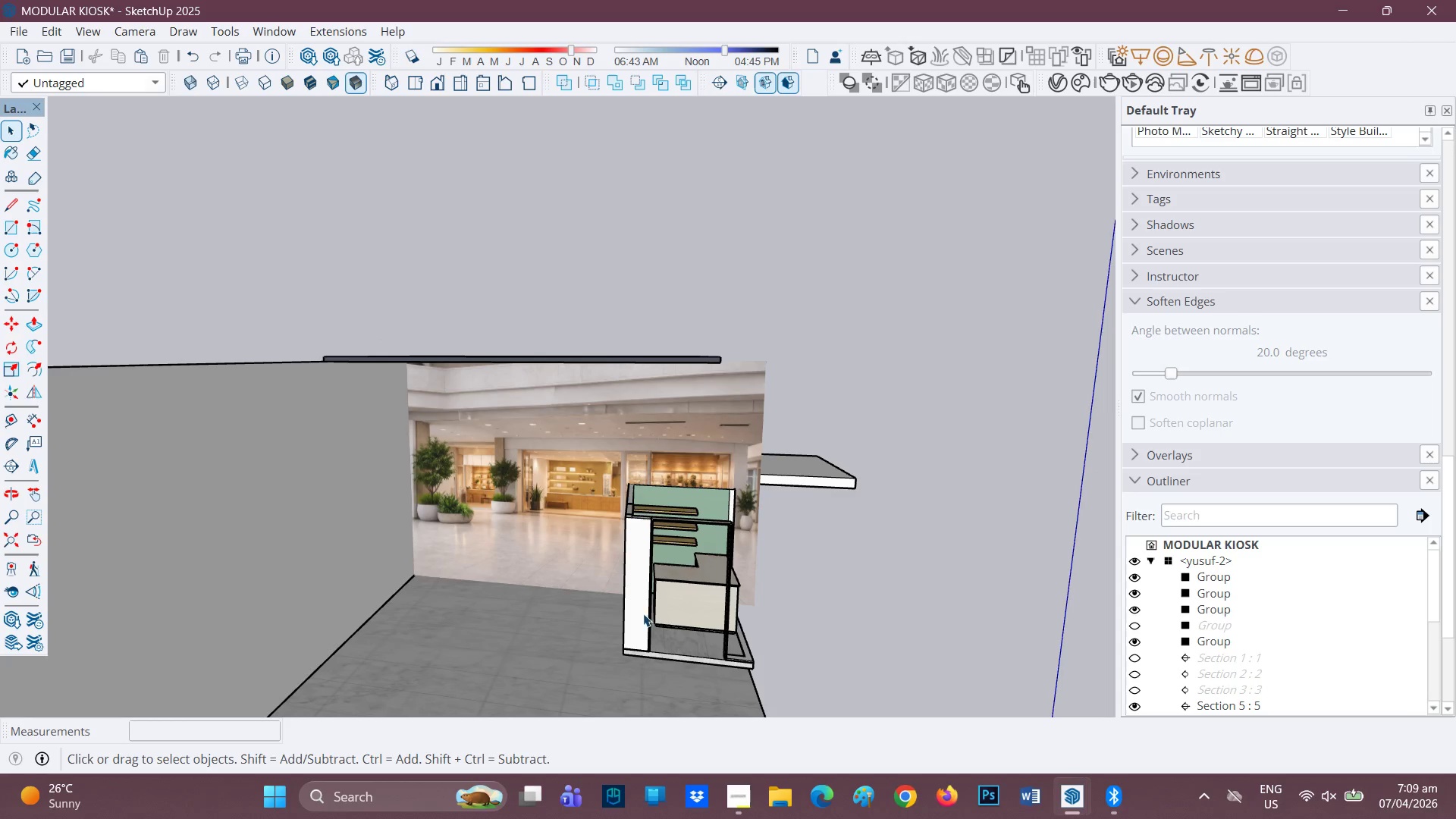 
key(M)
 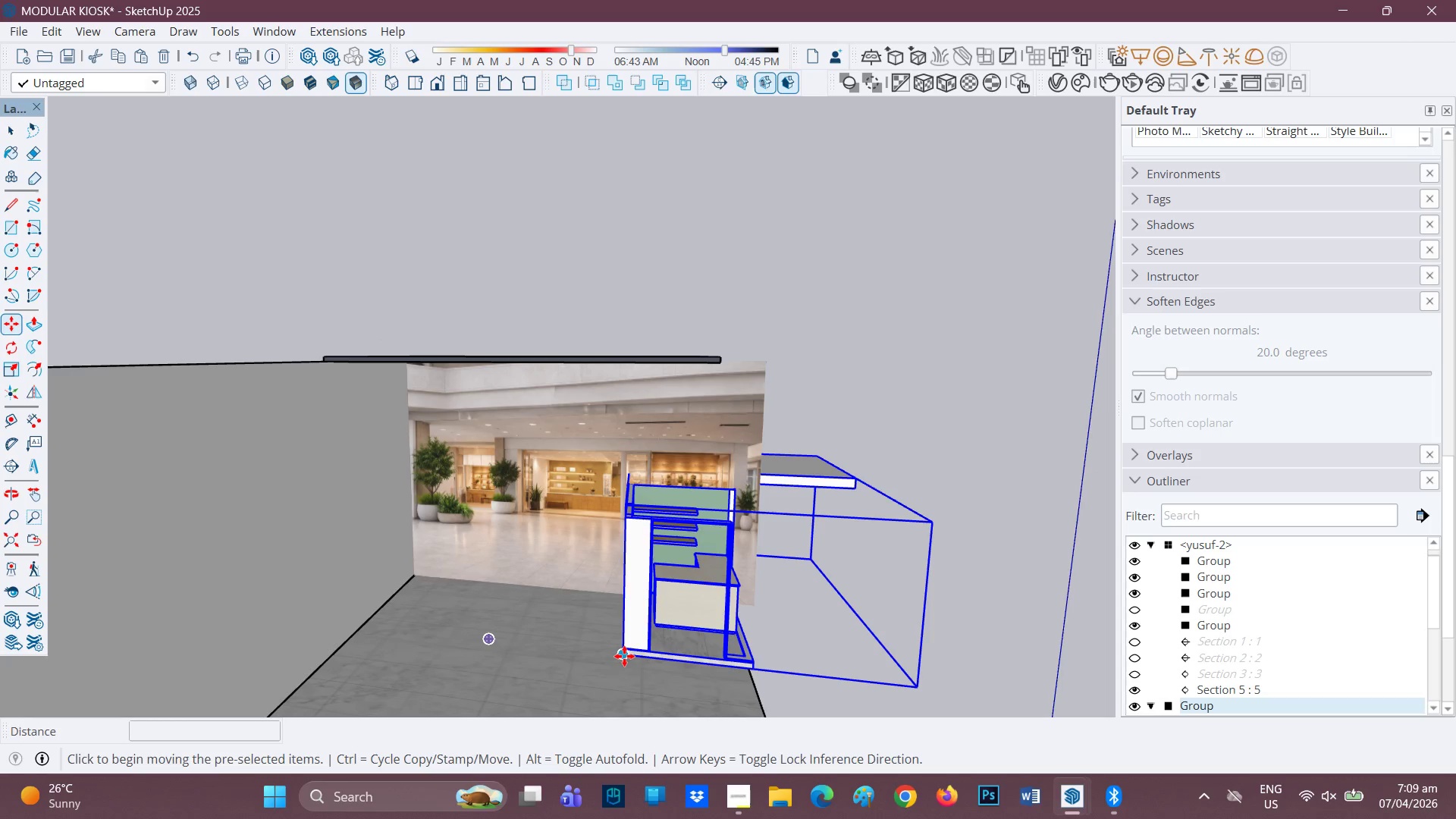 
left_click([624, 656])
 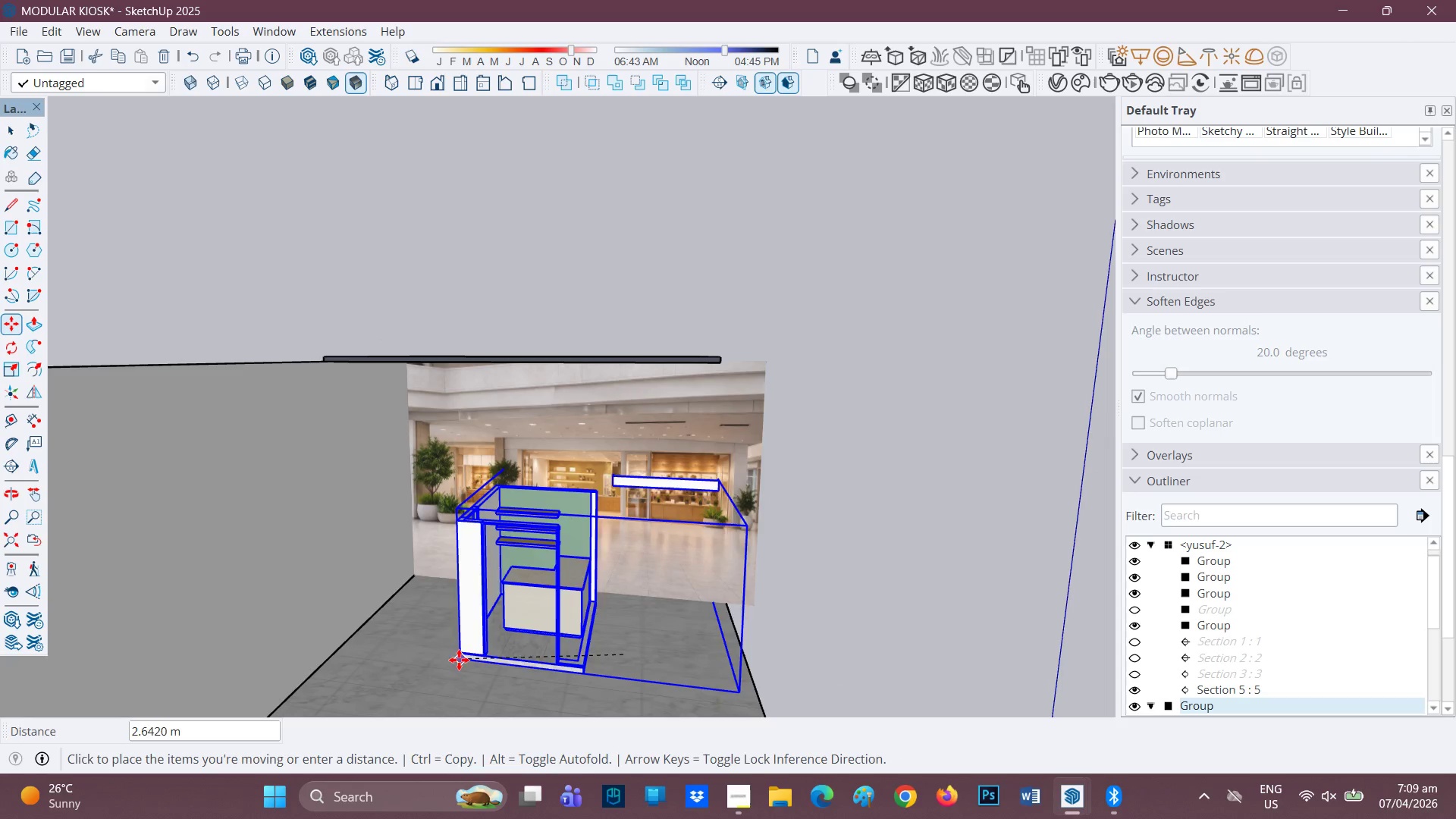 
mouse_move([419, 648])
 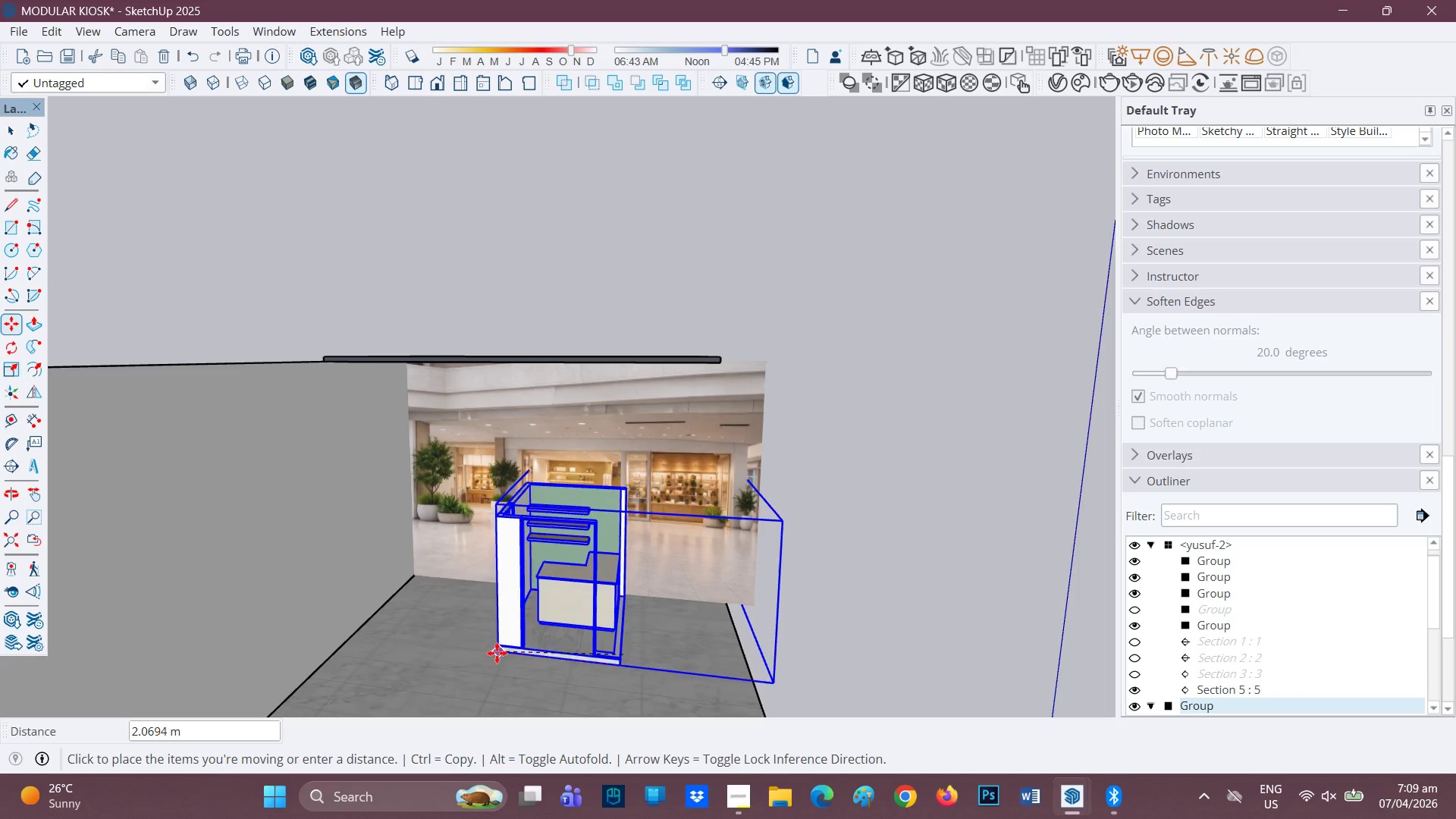 
left_click([497, 650])
 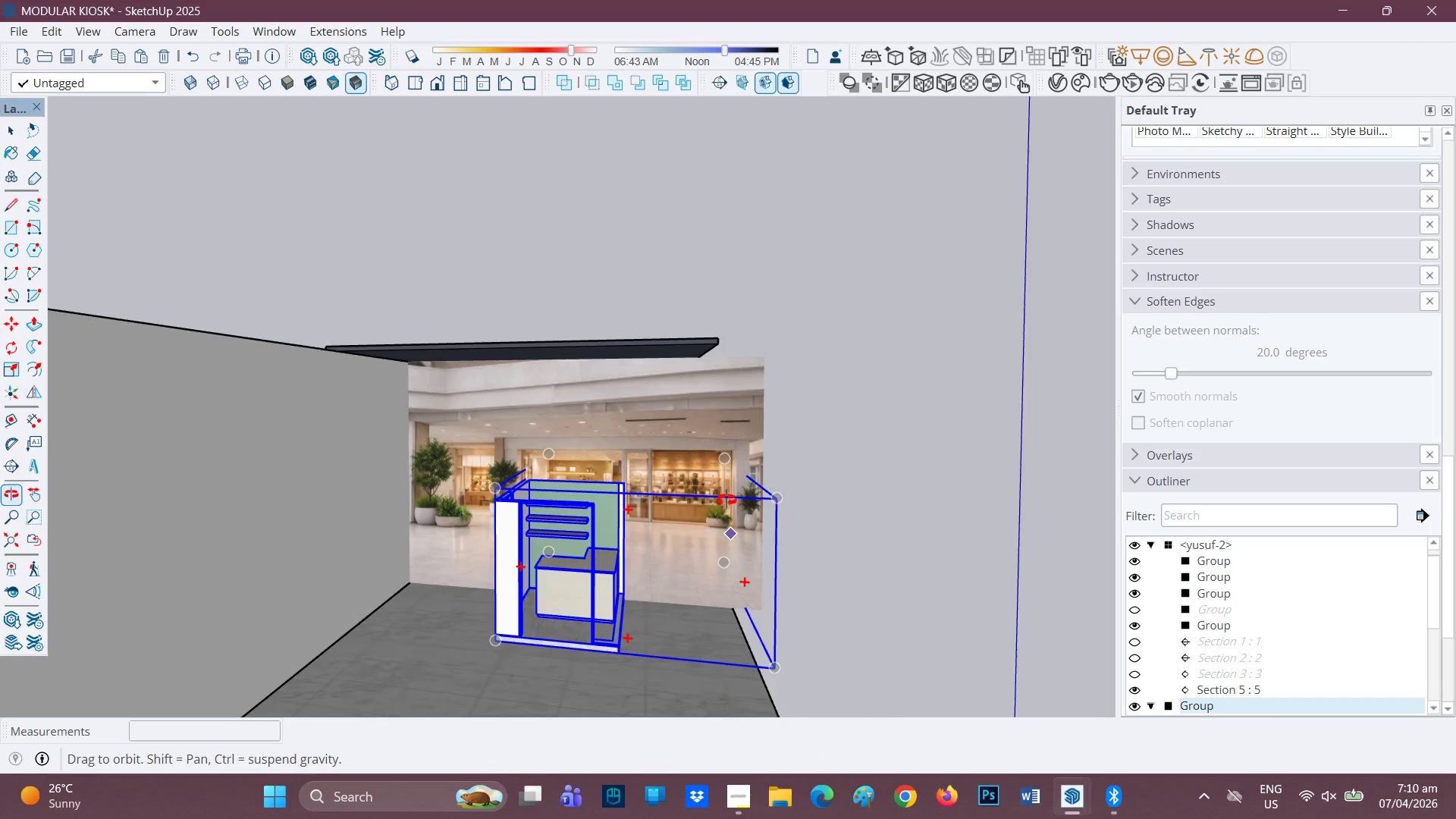 
key(Space)
 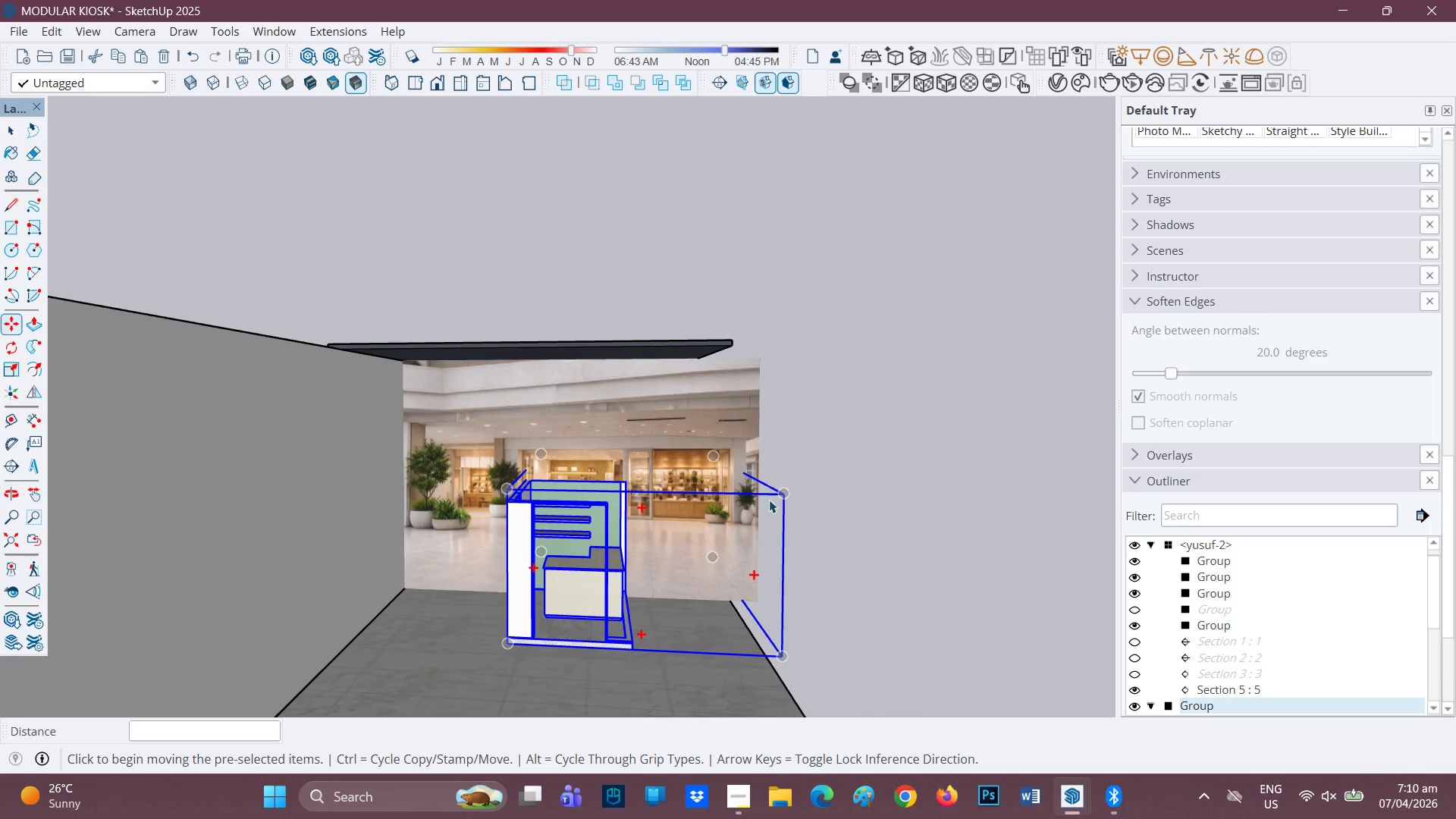 
left_click([826, 470])
 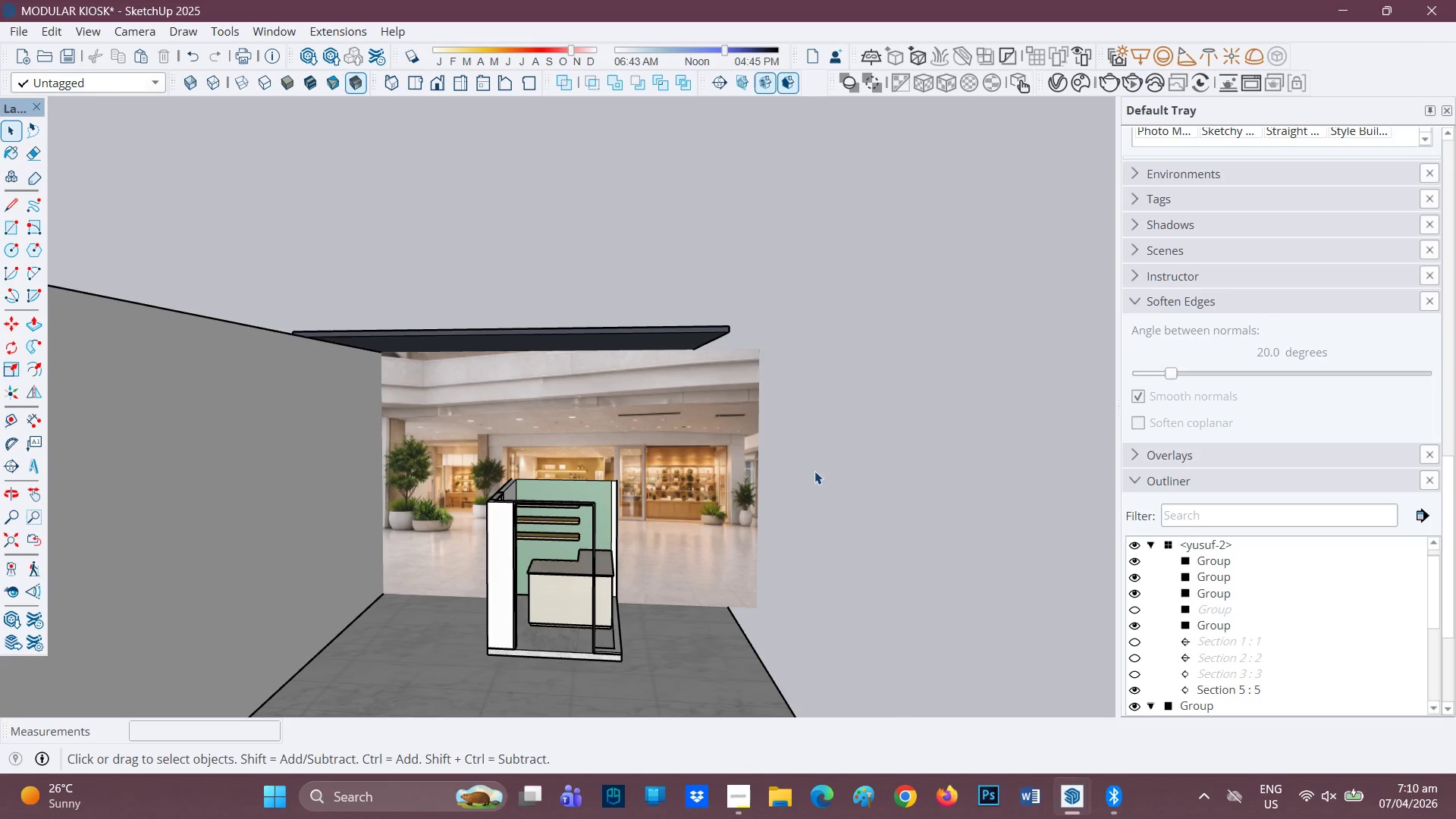 
scroll: coordinate [767, 500], scroll_direction: none, amount: 0.0
 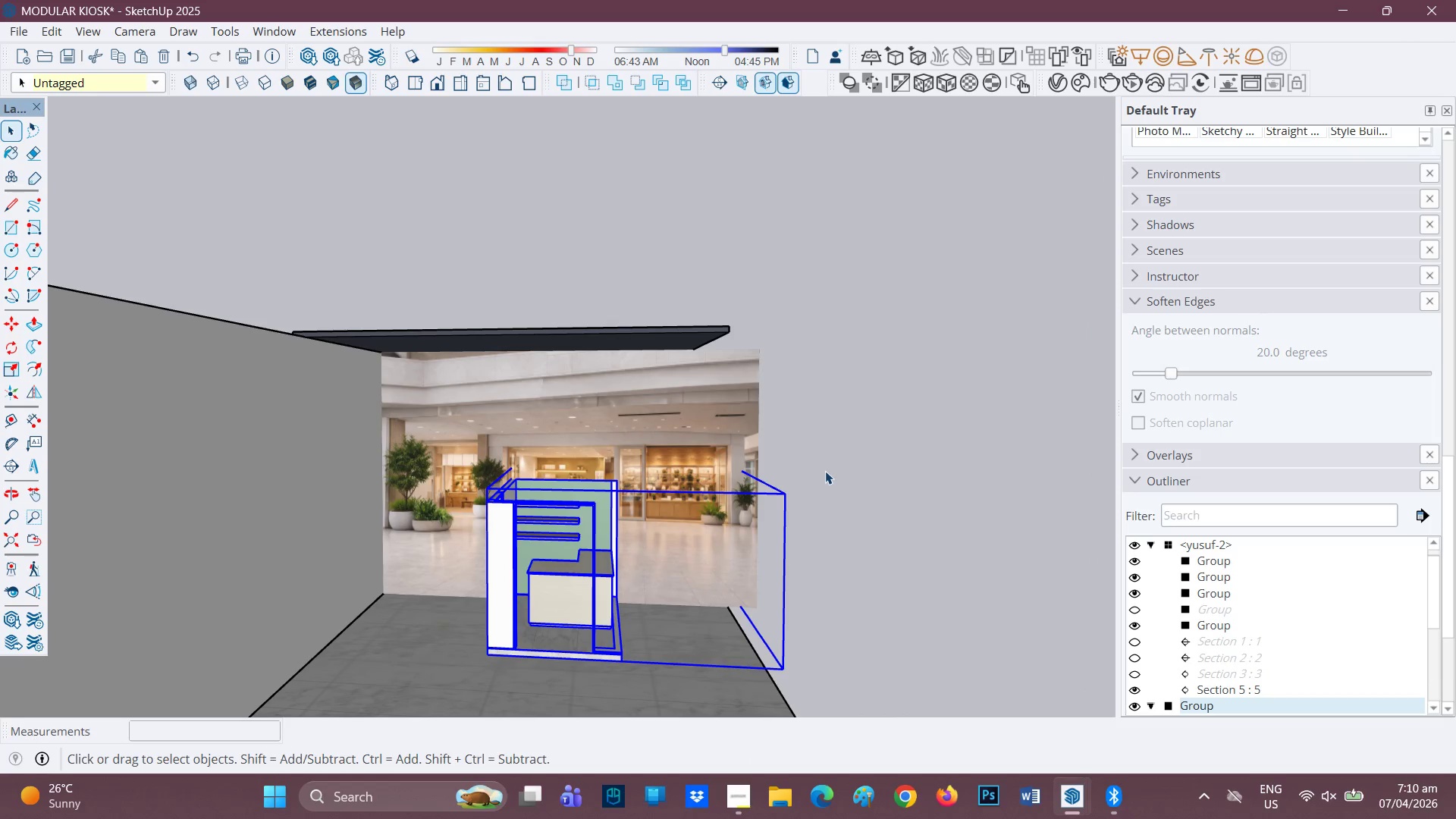 
scroll: coordinate [678, 526], scroll_direction: up, amount: 1.0
 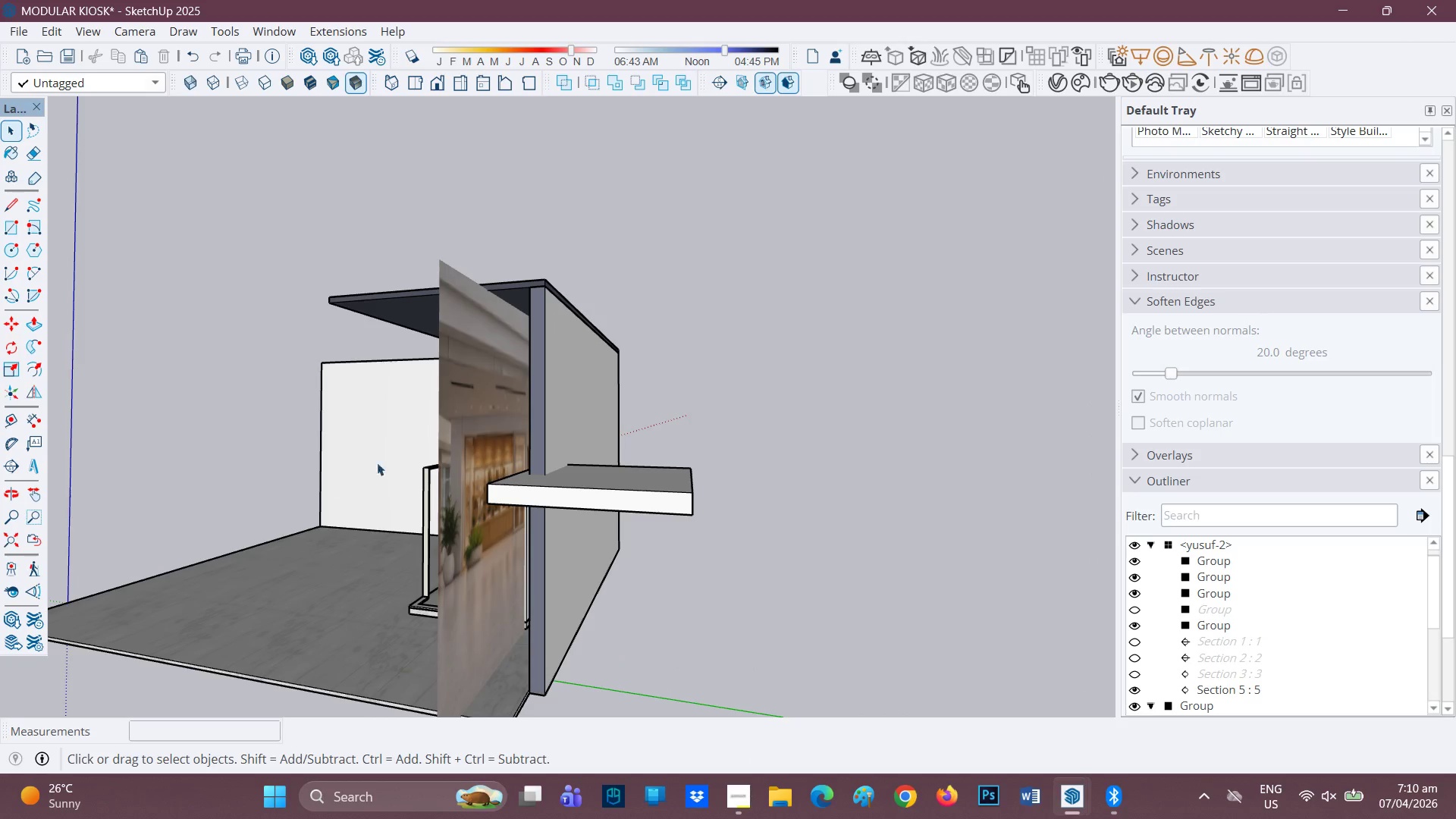 
left_click([576, 496])
 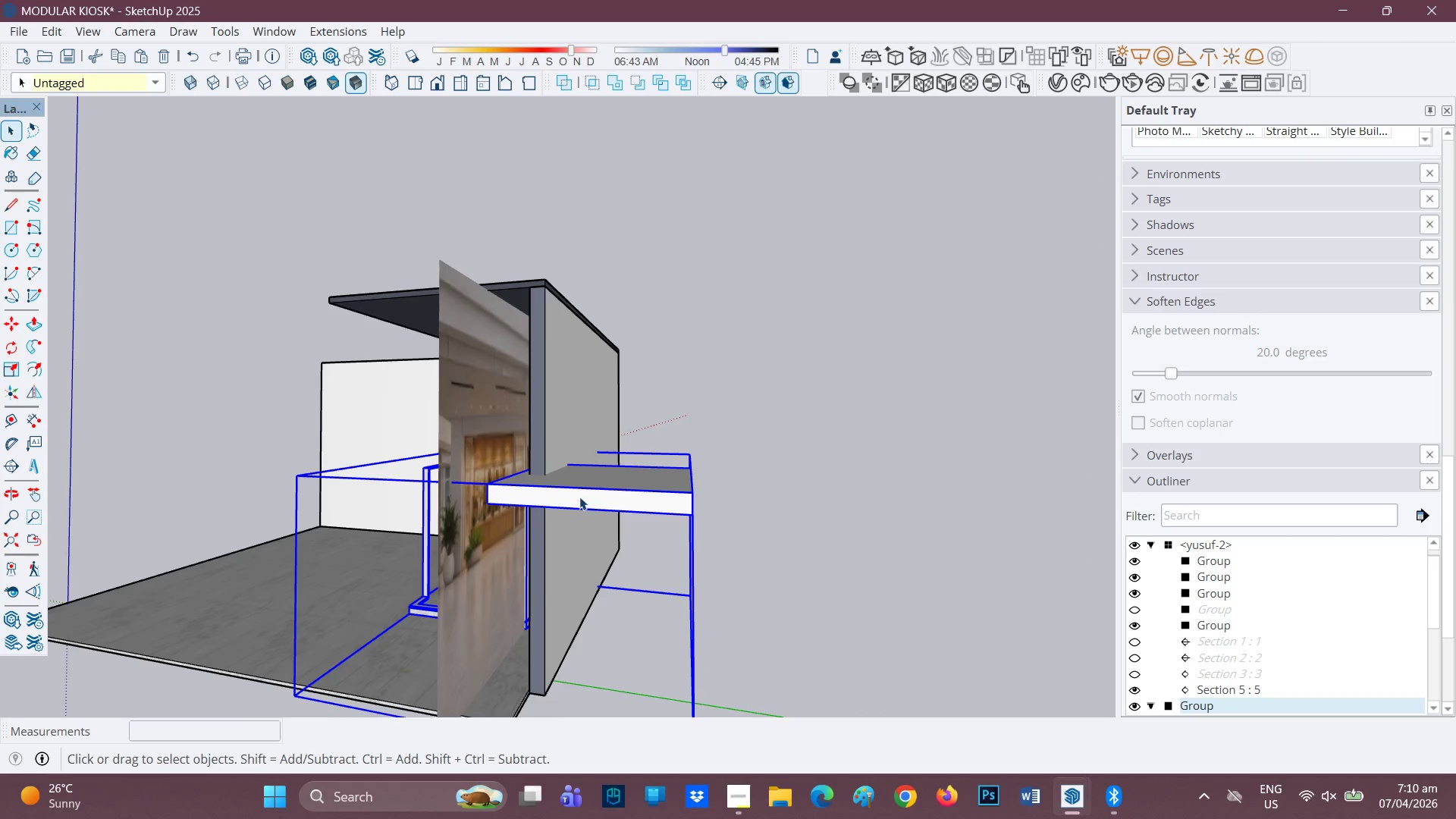 
double_click([579, 496])
 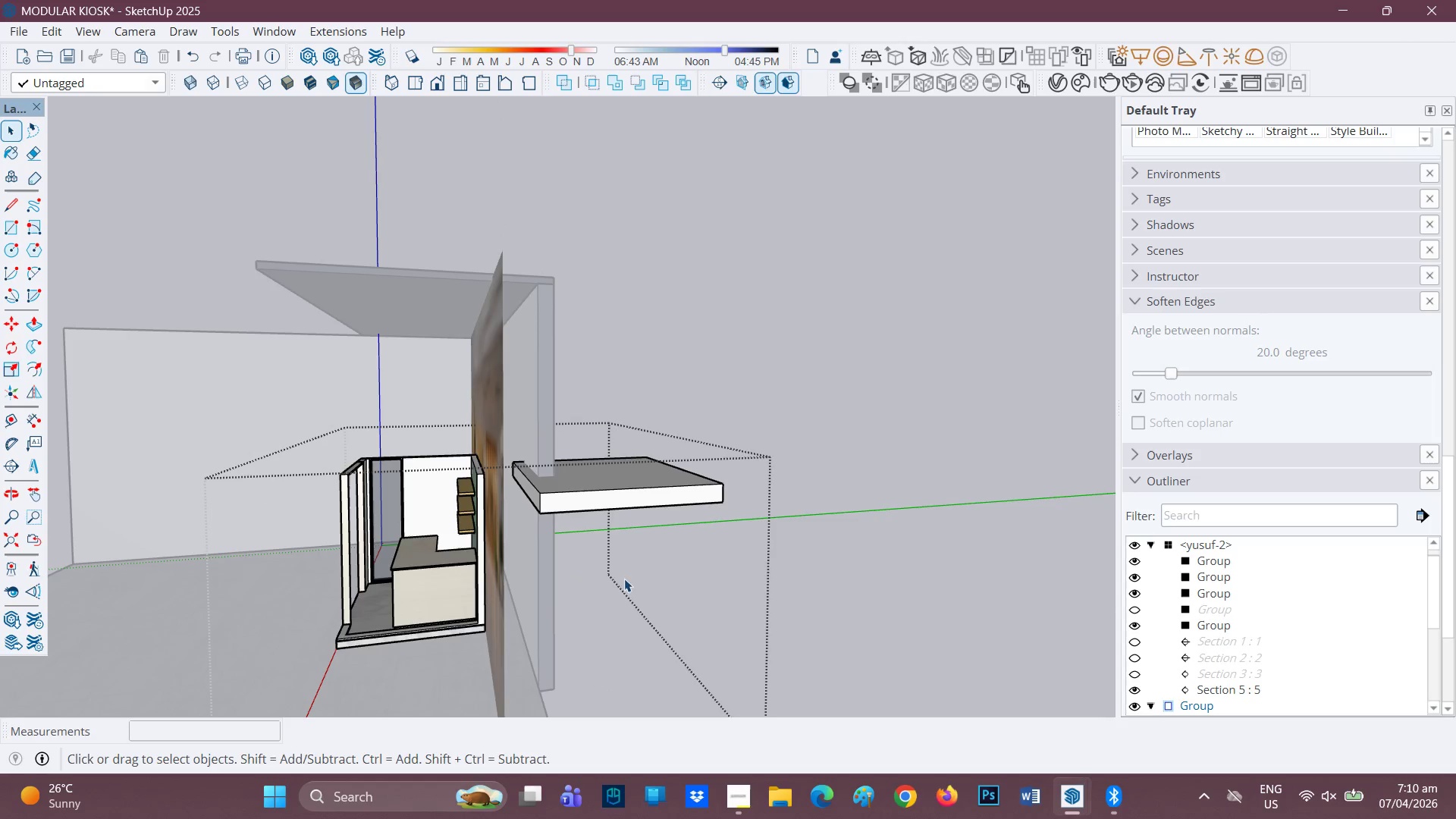 
key(M)
 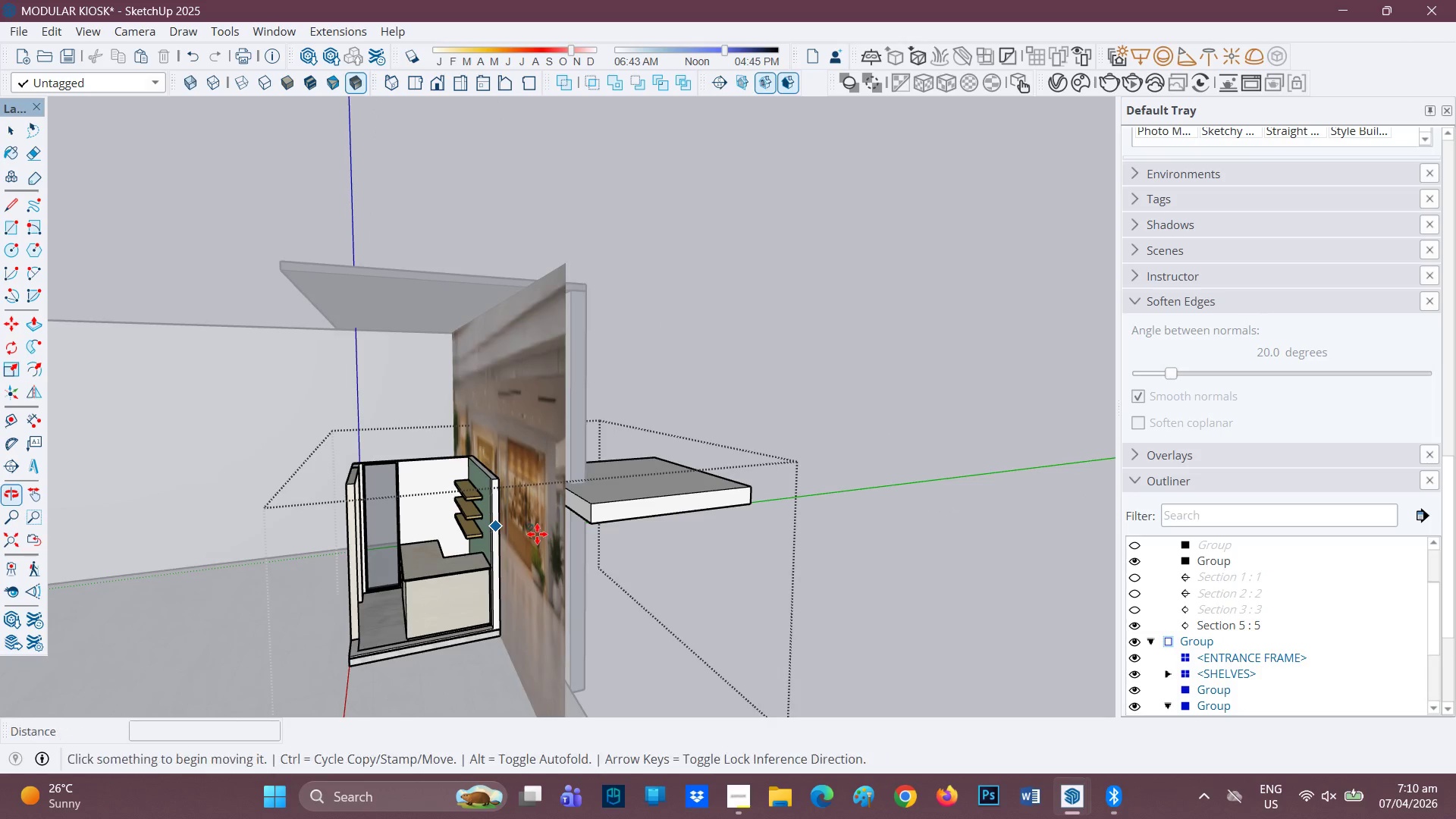 
scroll: coordinate [522, 490], scroll_direction: up, amount: 2.0
 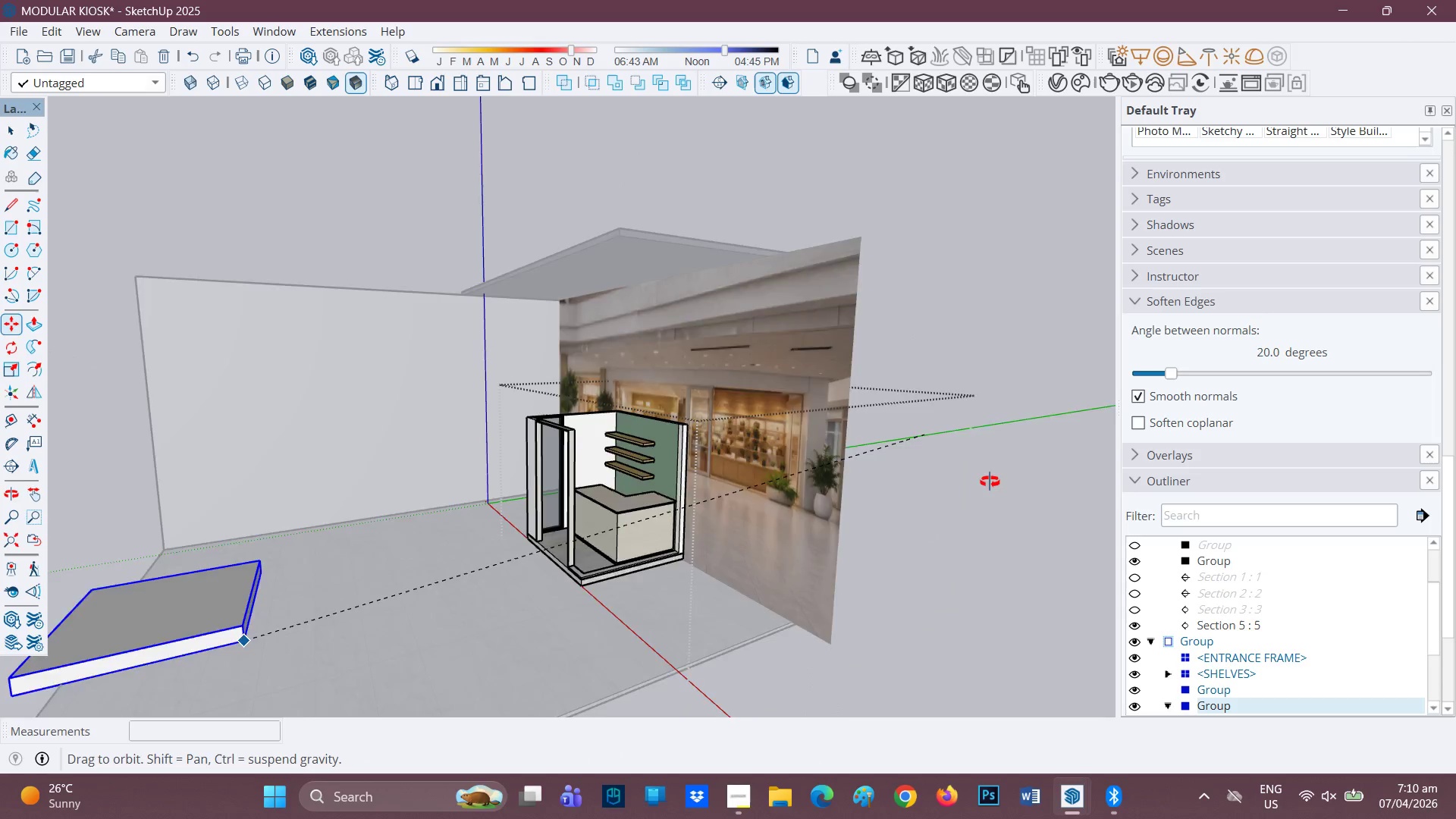 
wait(7.13)
 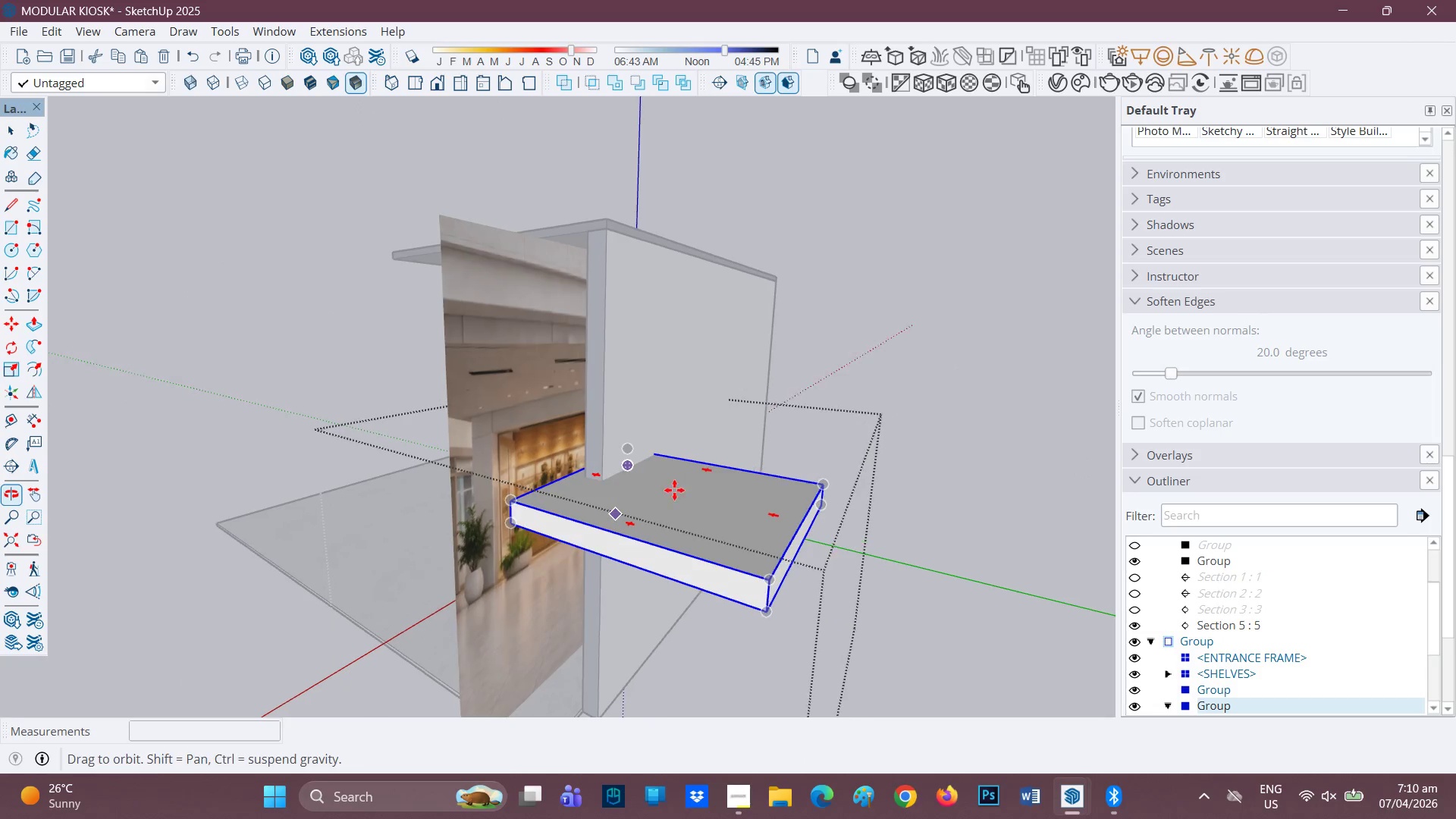 
scroll: coordinate [742, 441], scroll_direction: up, amount: 10.0
 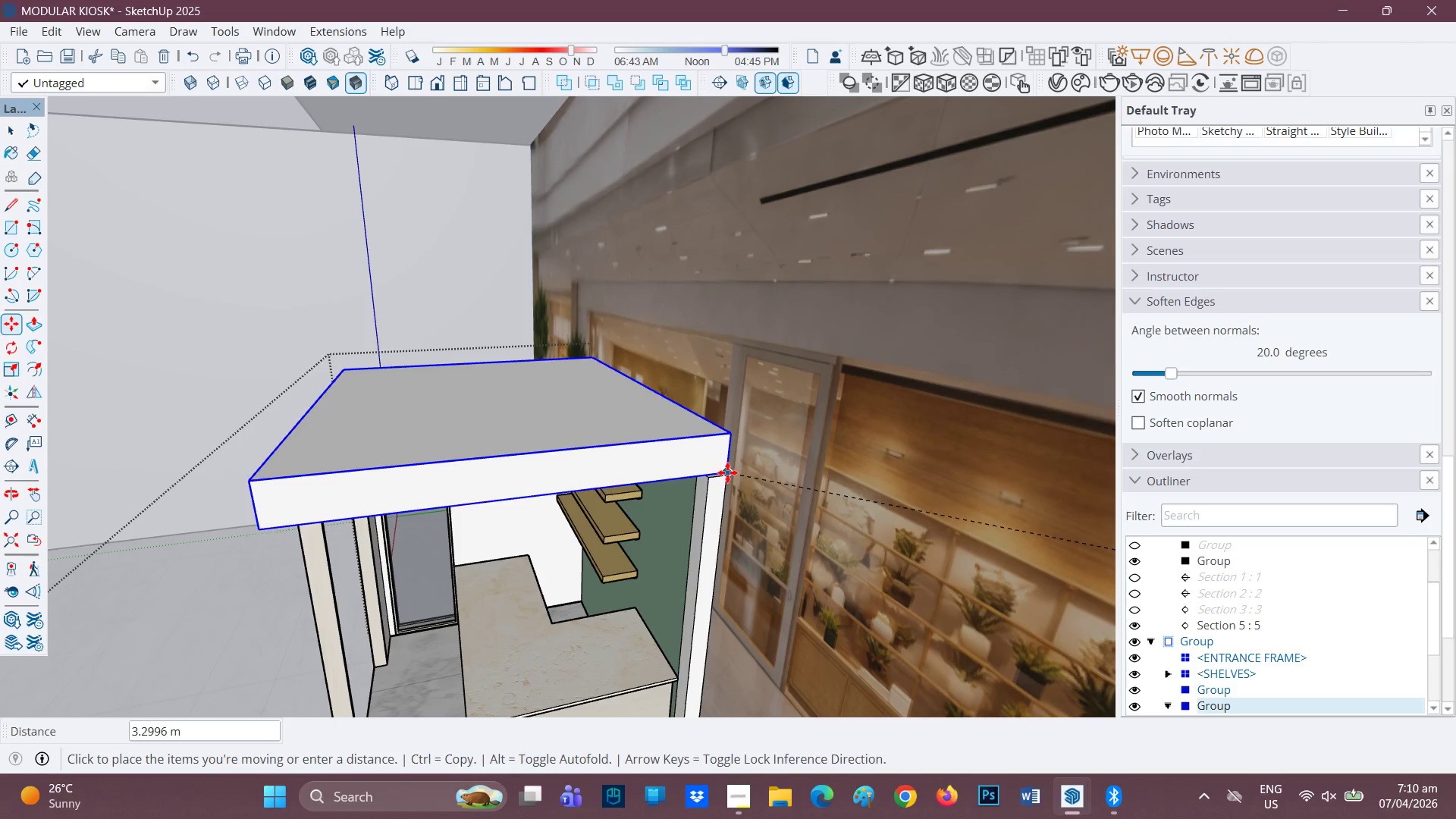 
left_click([726, 479])
 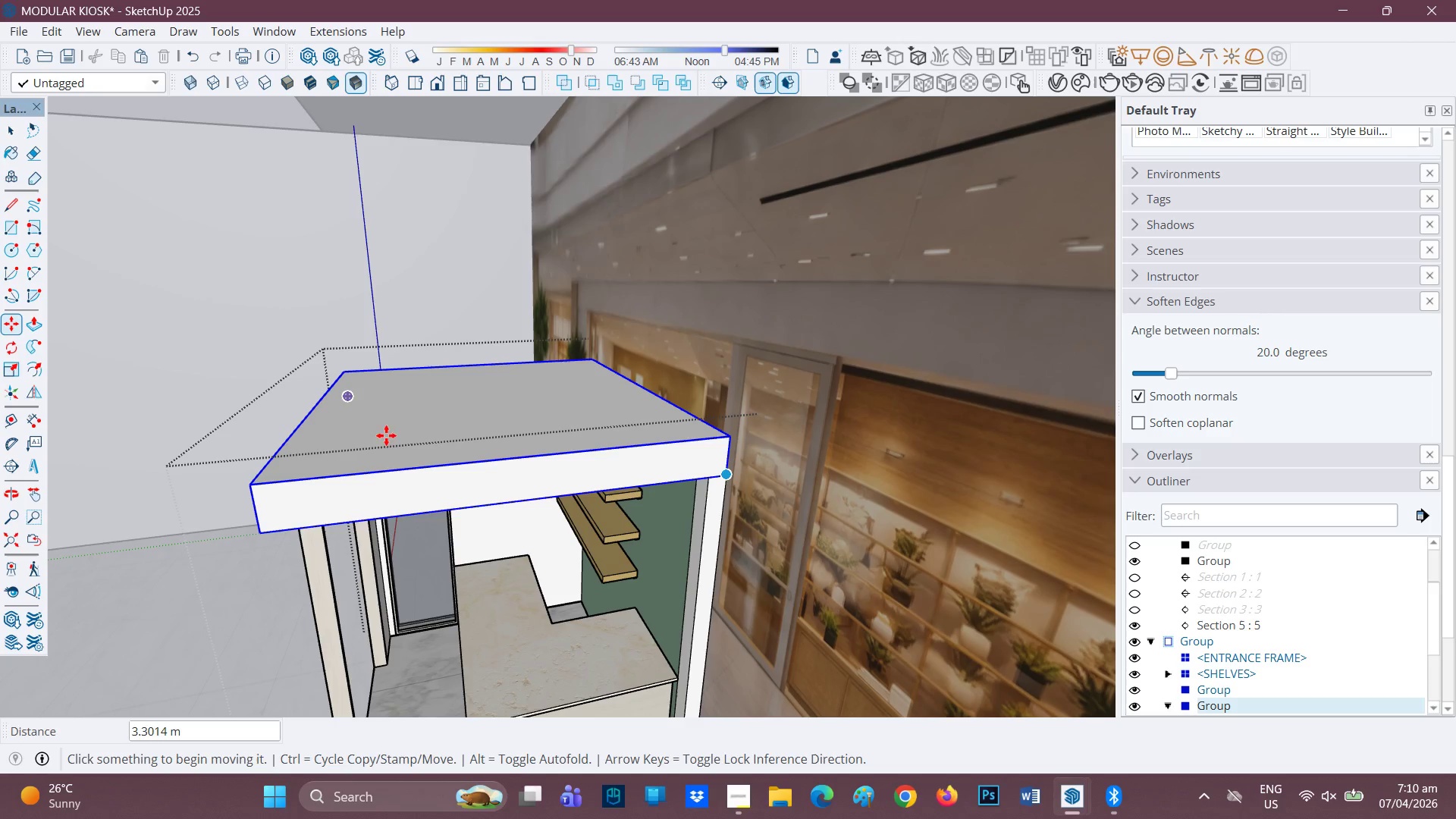 
scroll: coordinate [328, 438], scroll_direction: down, amount: 2.0
 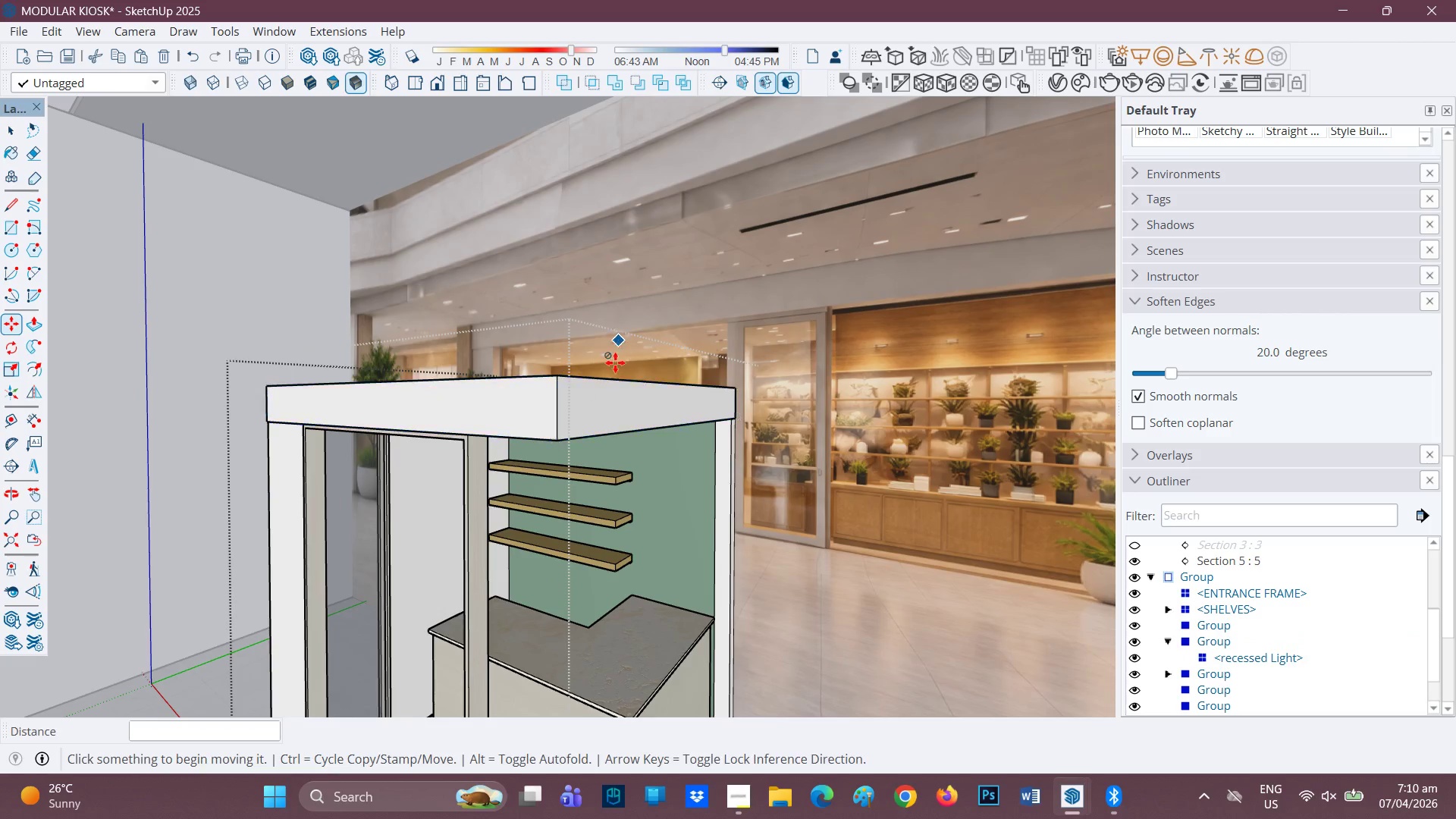 
key(H)
 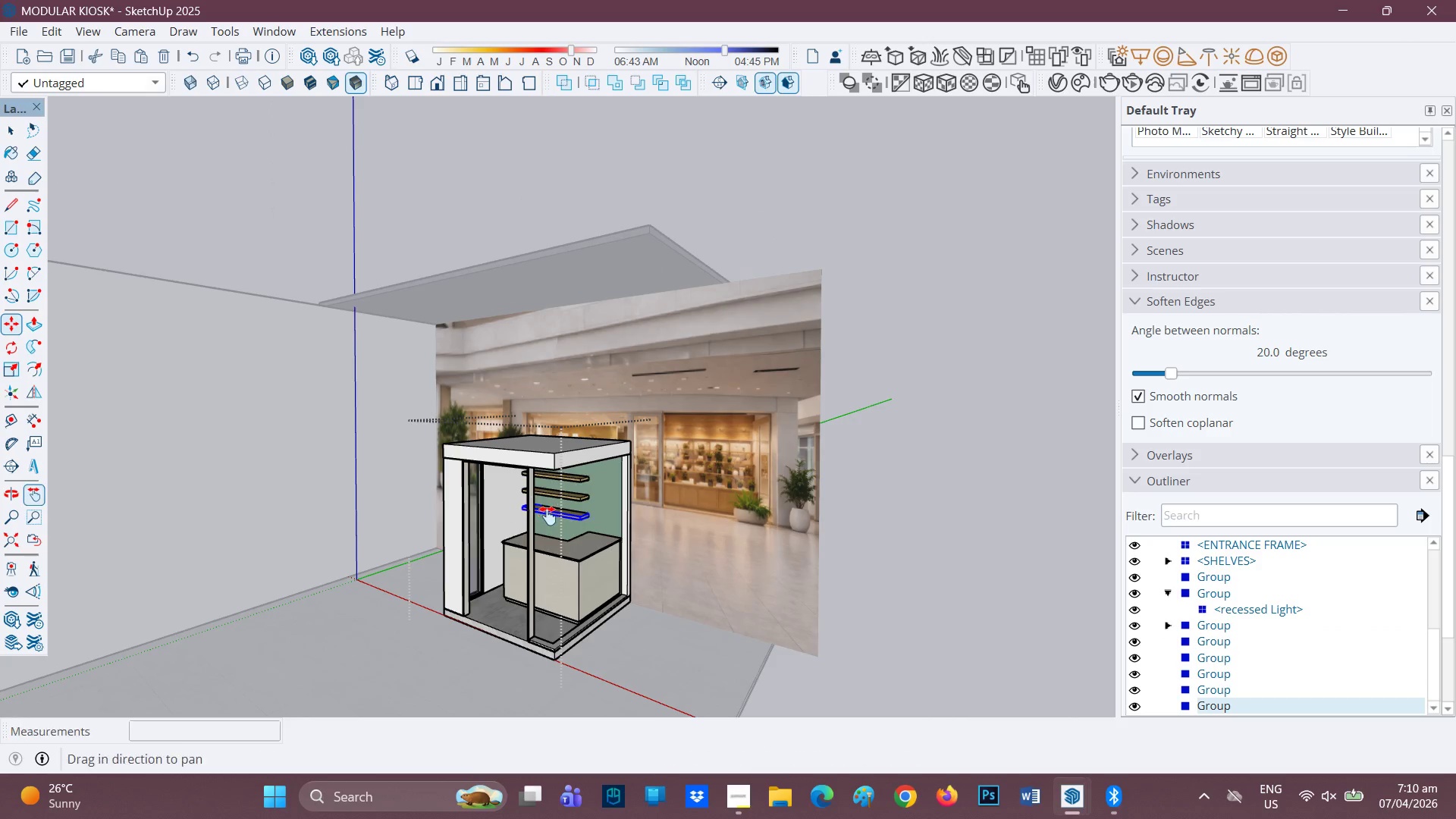 
left_click_drag(start_coordinate=[553, 511], to_coordinate=[635, 369])
 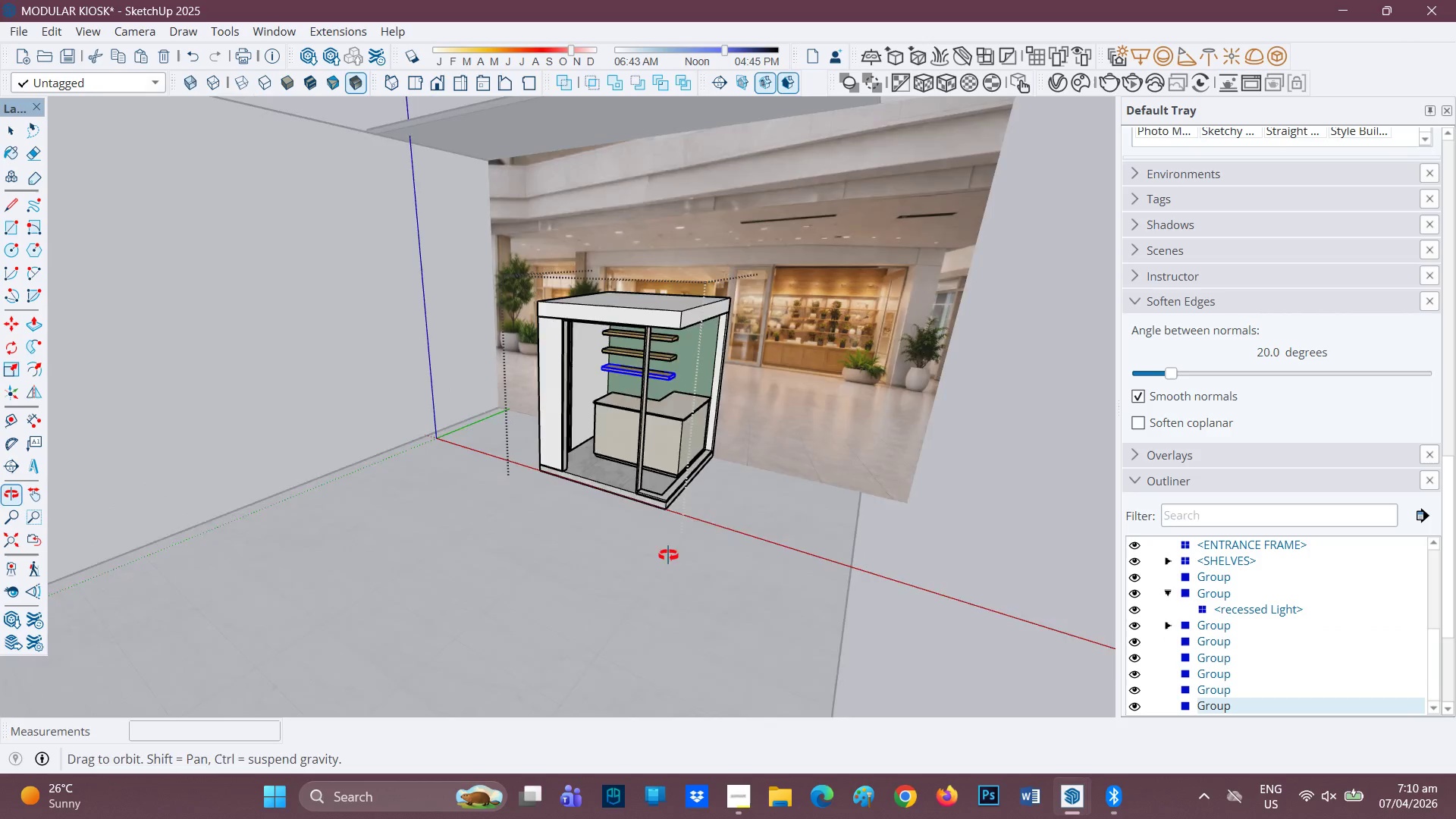 
scroll: coordinate [546, 513], scroll_direction: down, amount: 8.0
 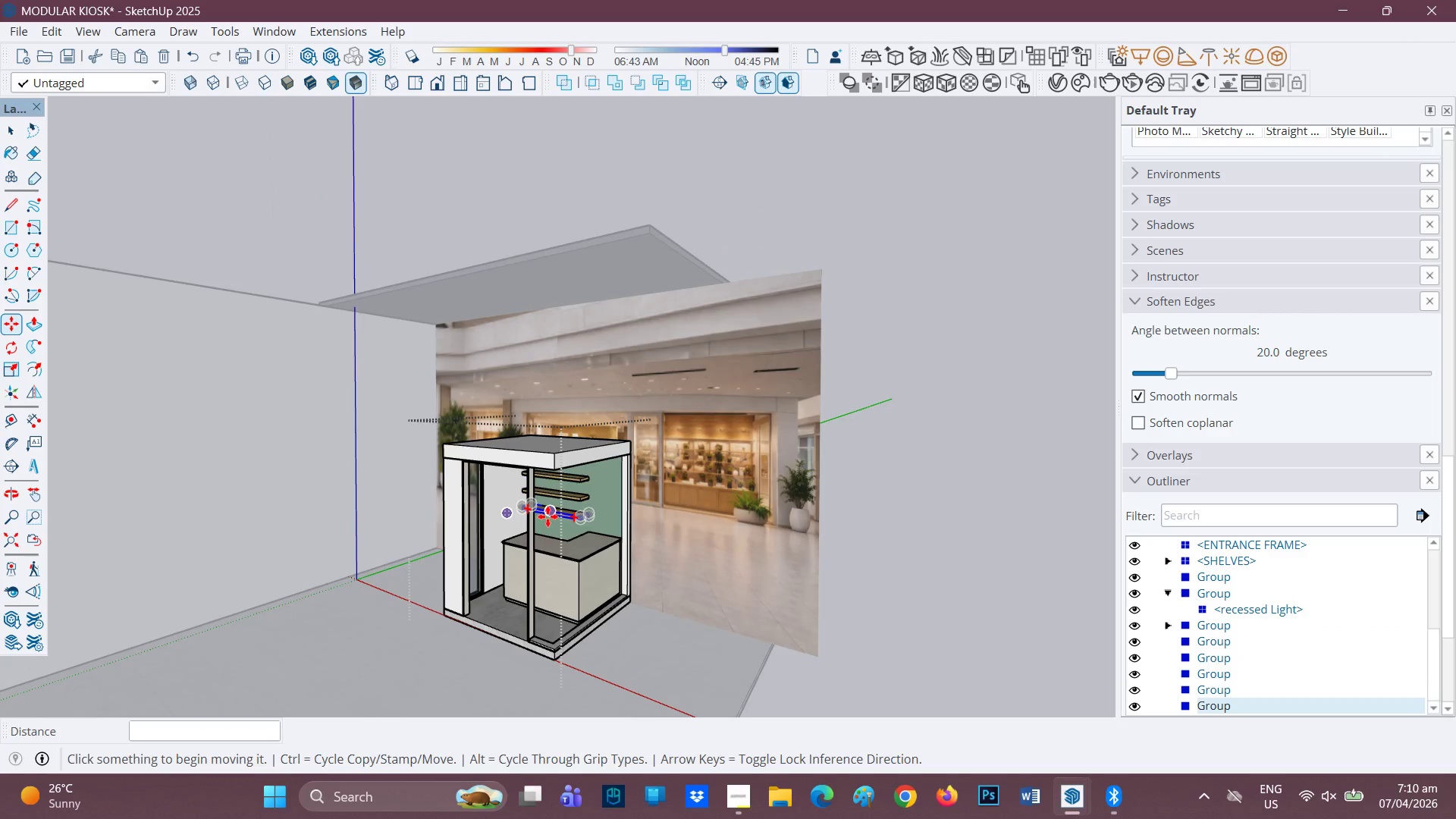 
key(Space)
 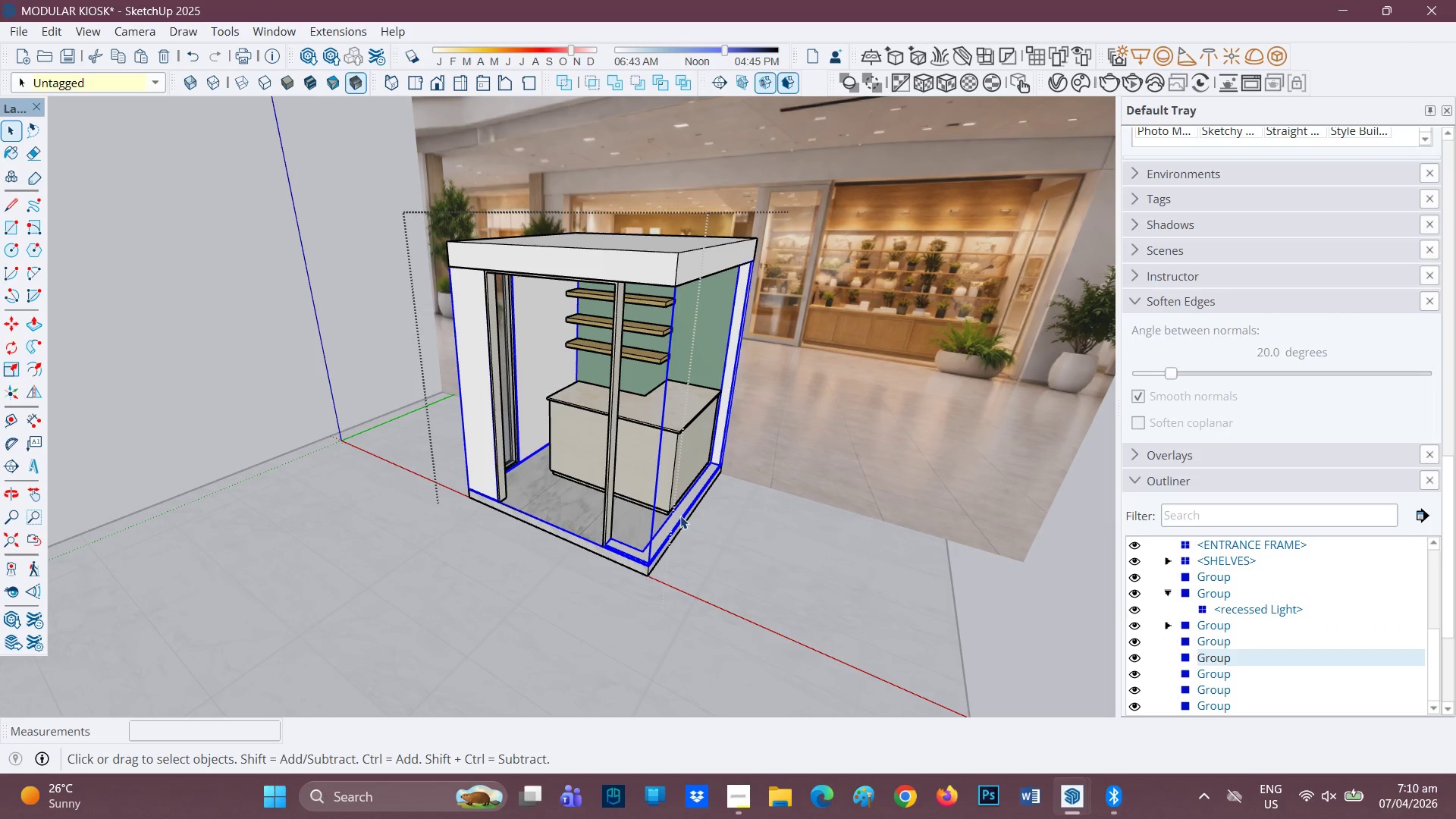 
scroll: coordinate [692, 390], scroll_direction: up, amount: 3.0
 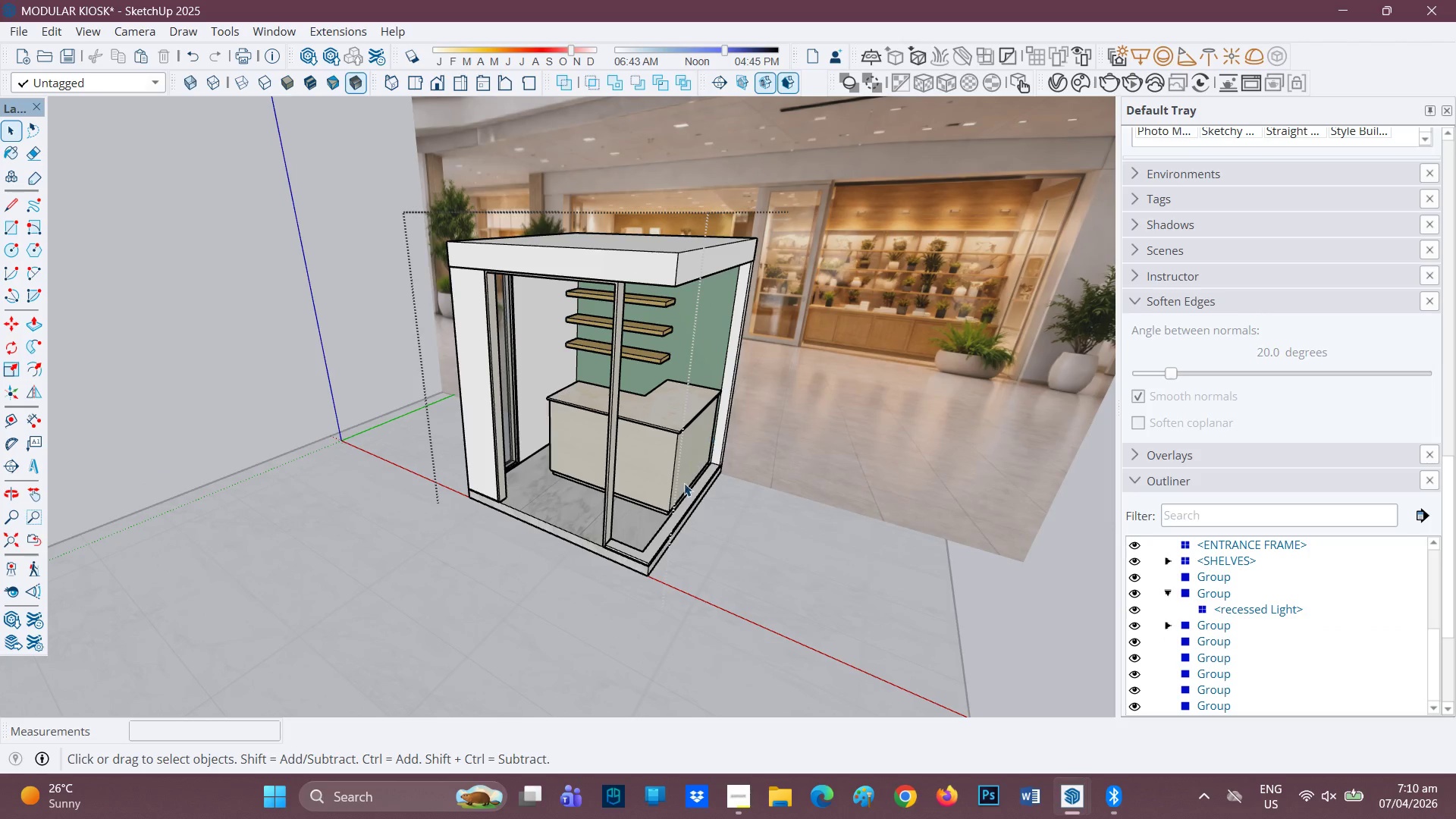 
double_click([679, 513])
 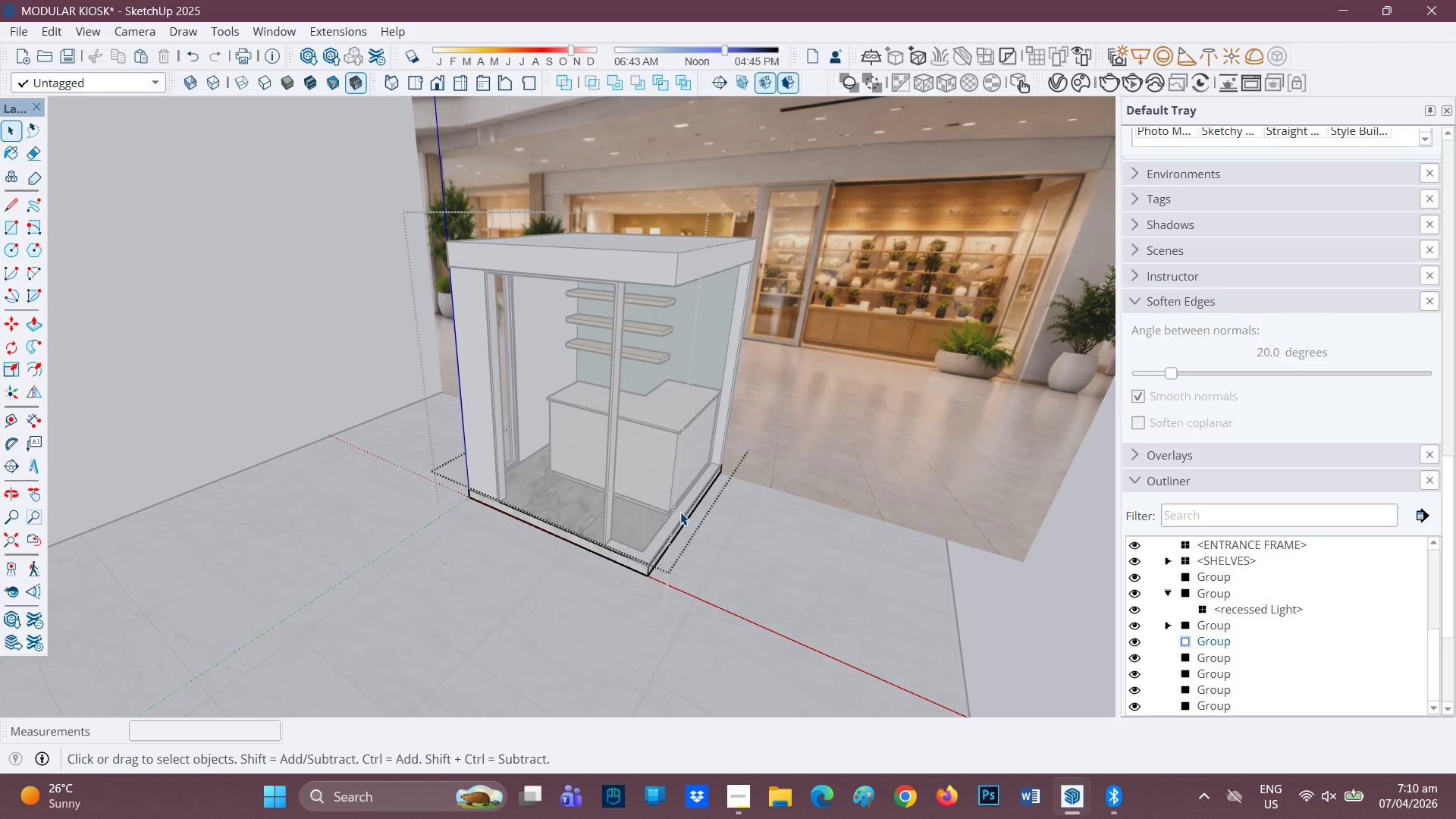 
left_click([673, 520])
 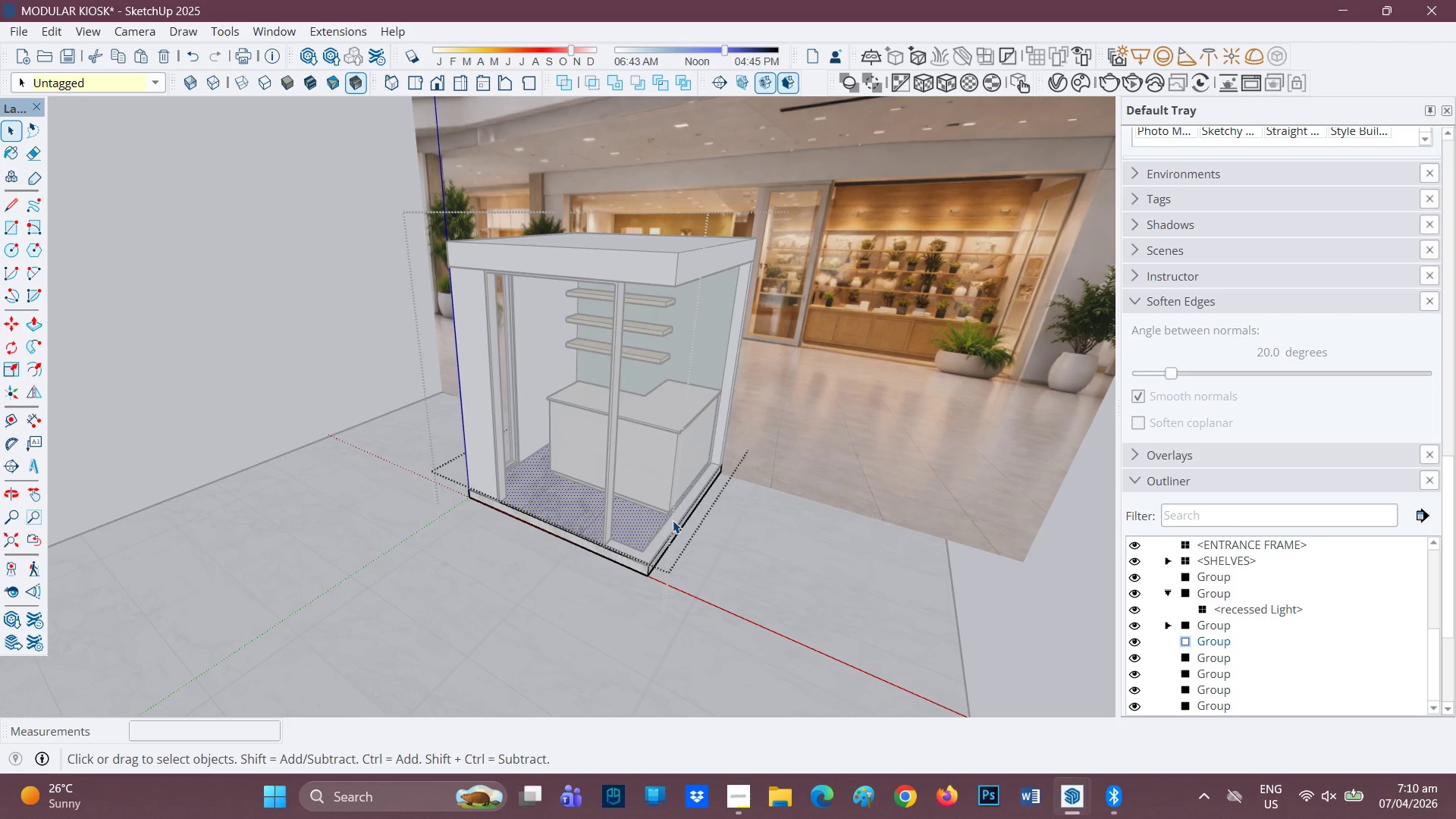 
left_click([673, 529])
 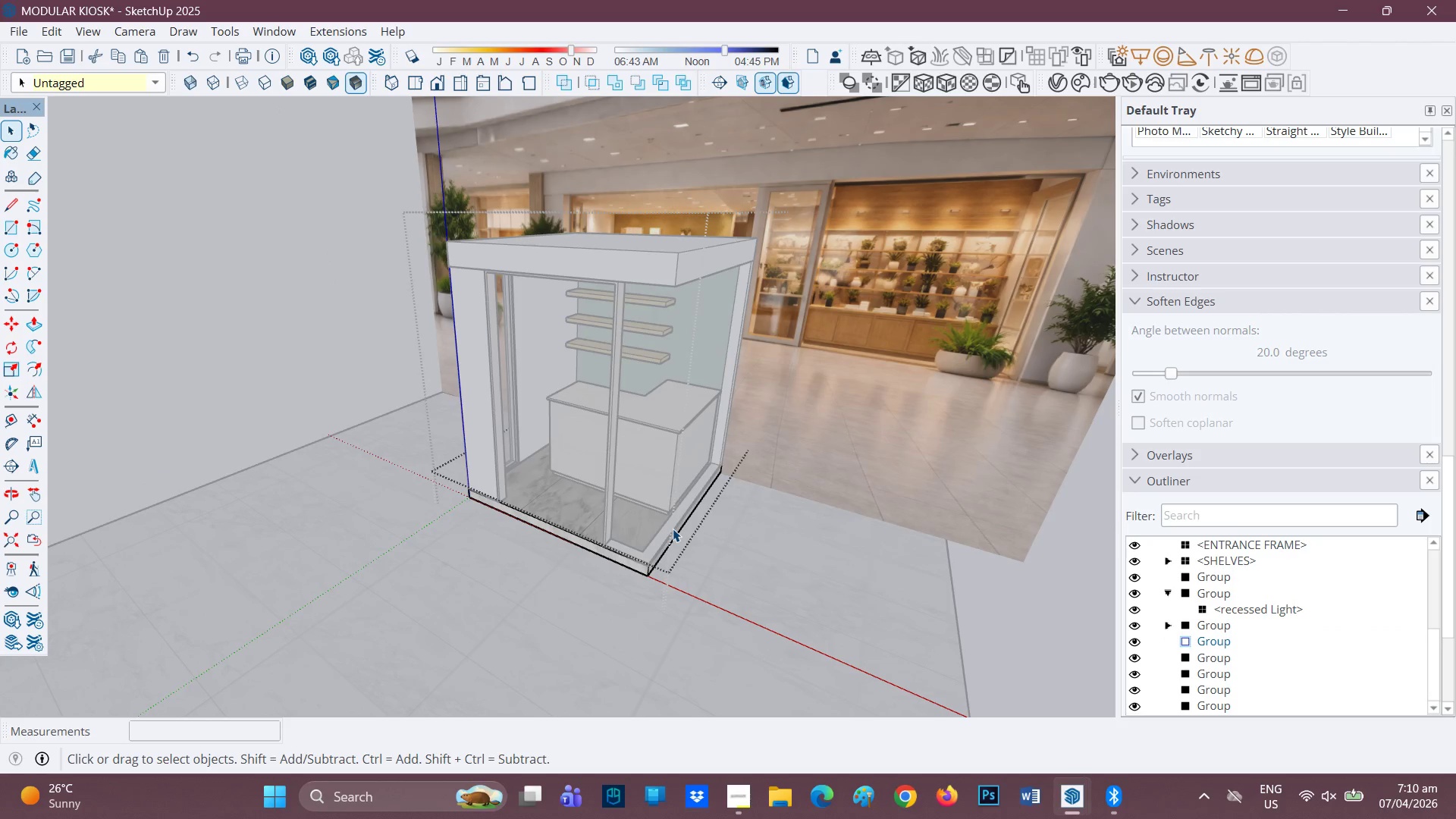 
double_click([673, 529])
 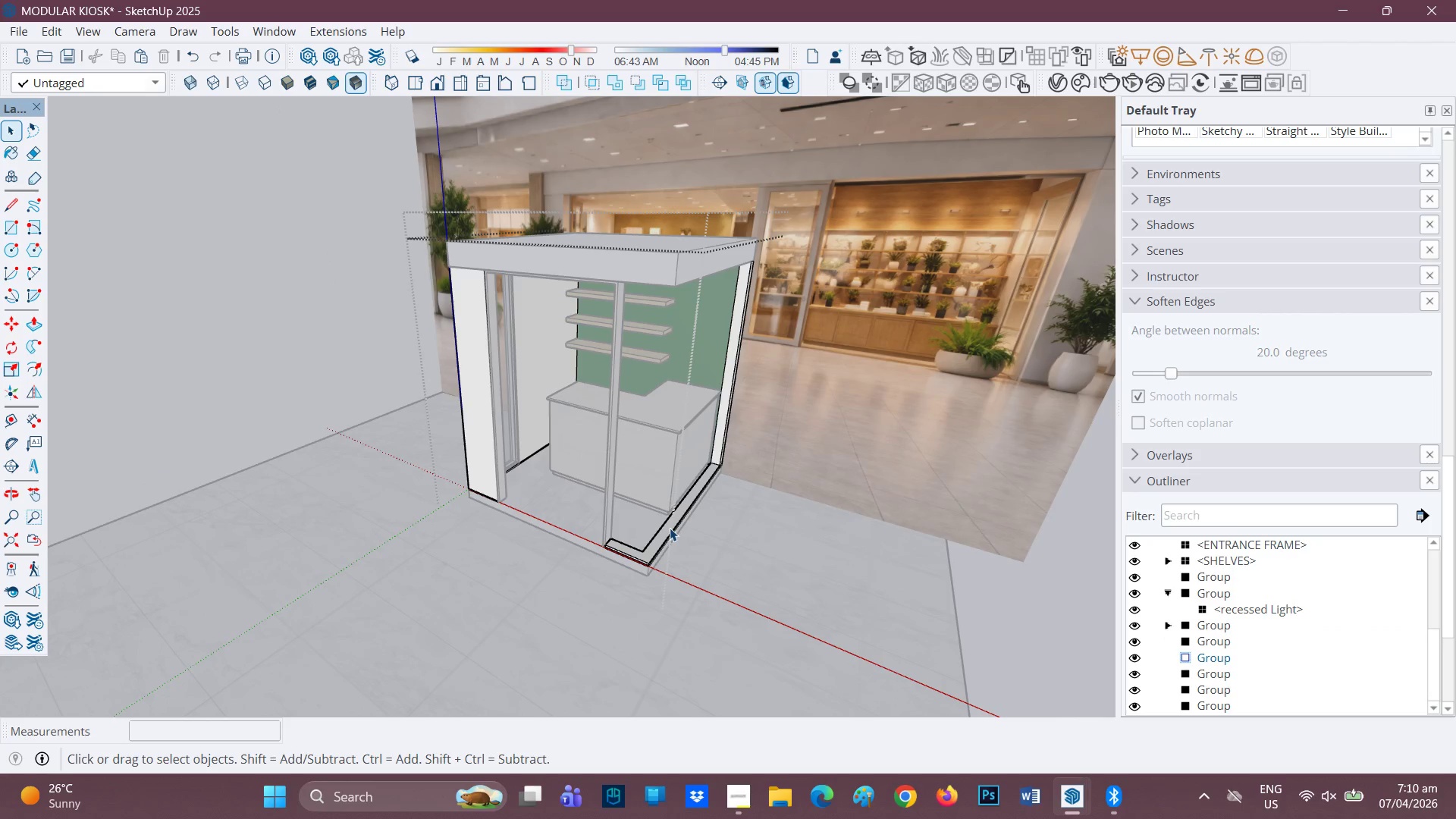 
key(P)
 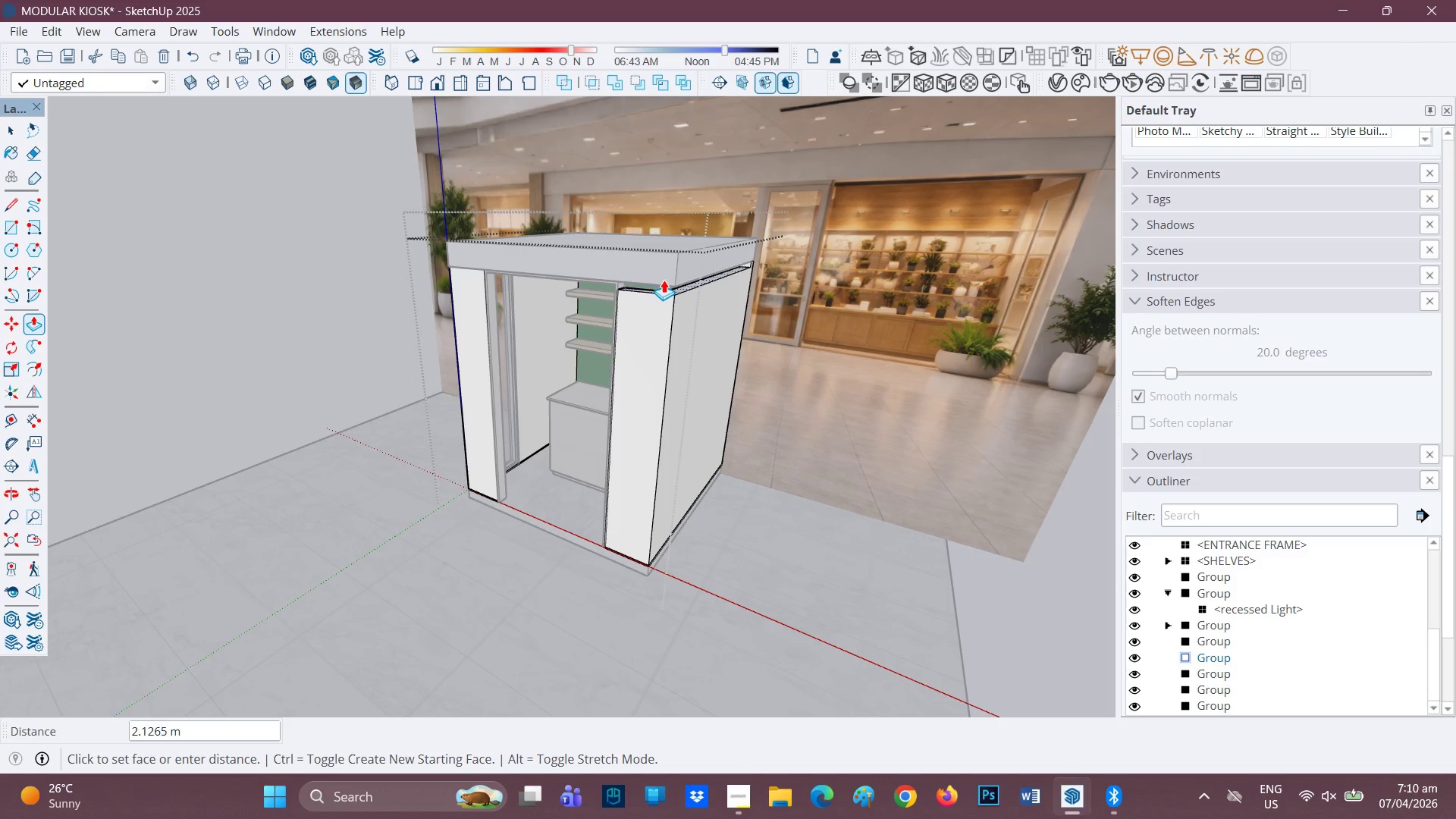 
left_click([674, 277])
 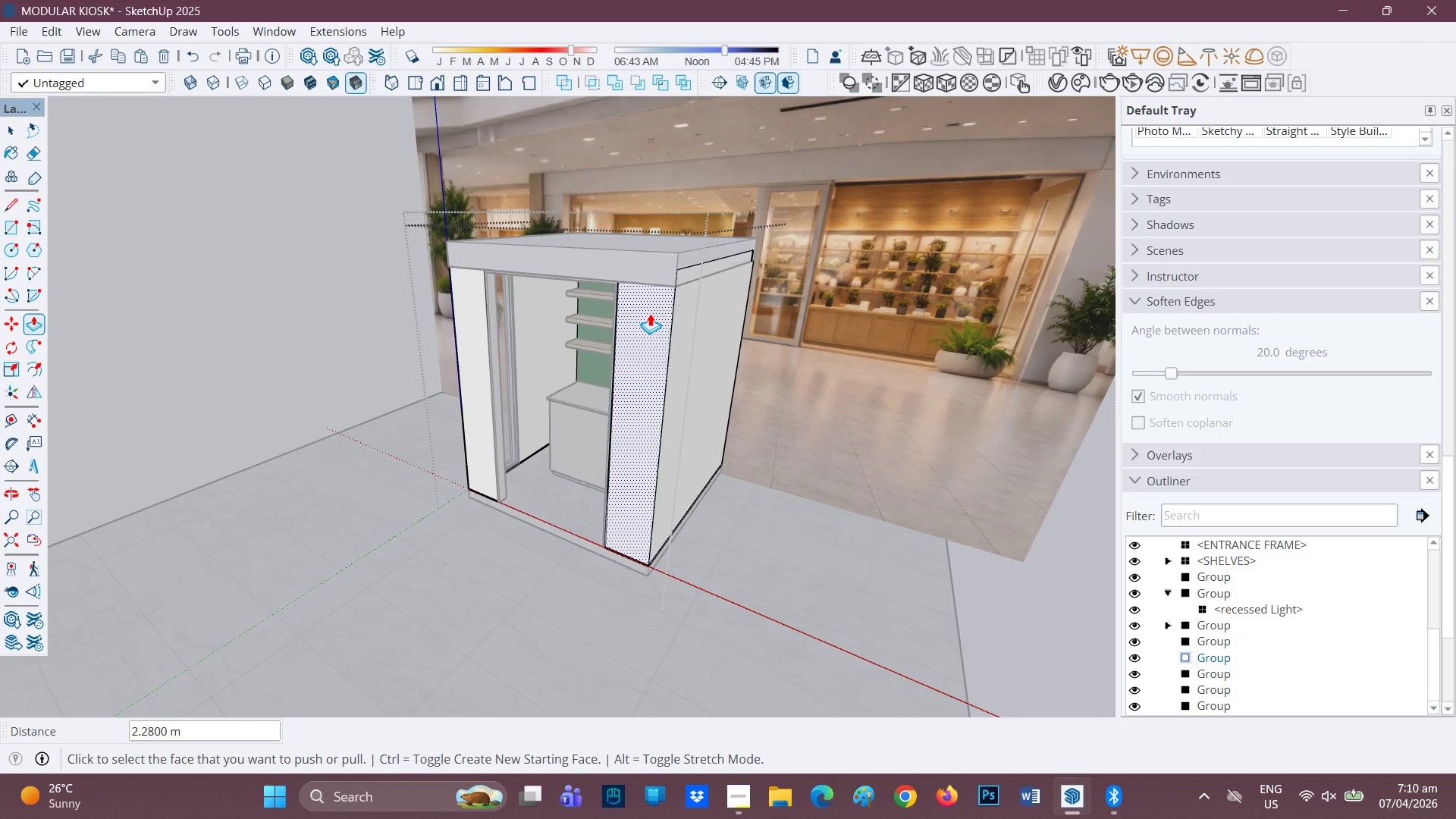 
scroll: coordinate [645, 323], scroll_direction: down, amount: 3.0
 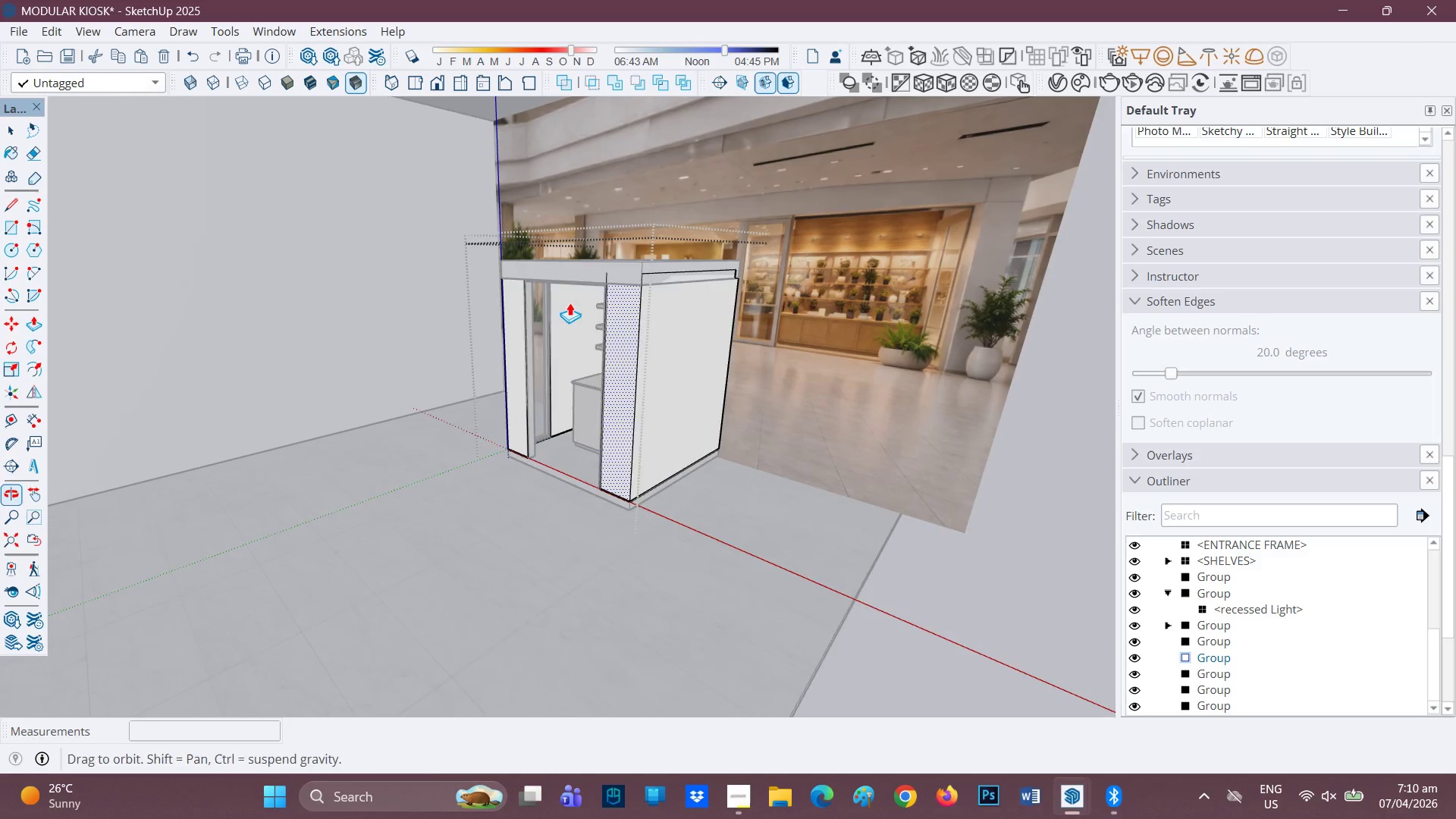 
key(Control+Z)
 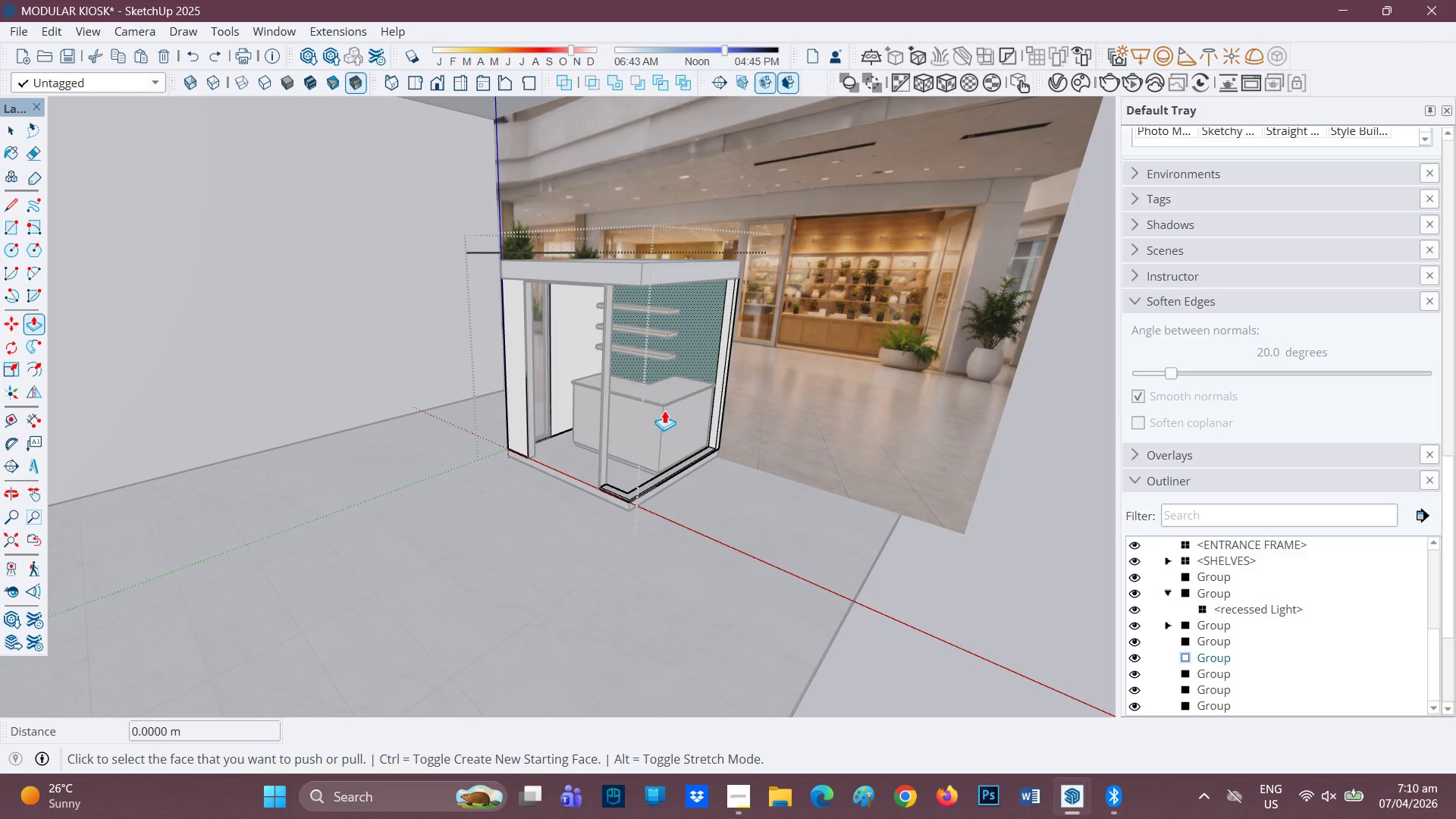 
scroll: coordinate [670, 401], scroll_direction: none, amount: 0.0
 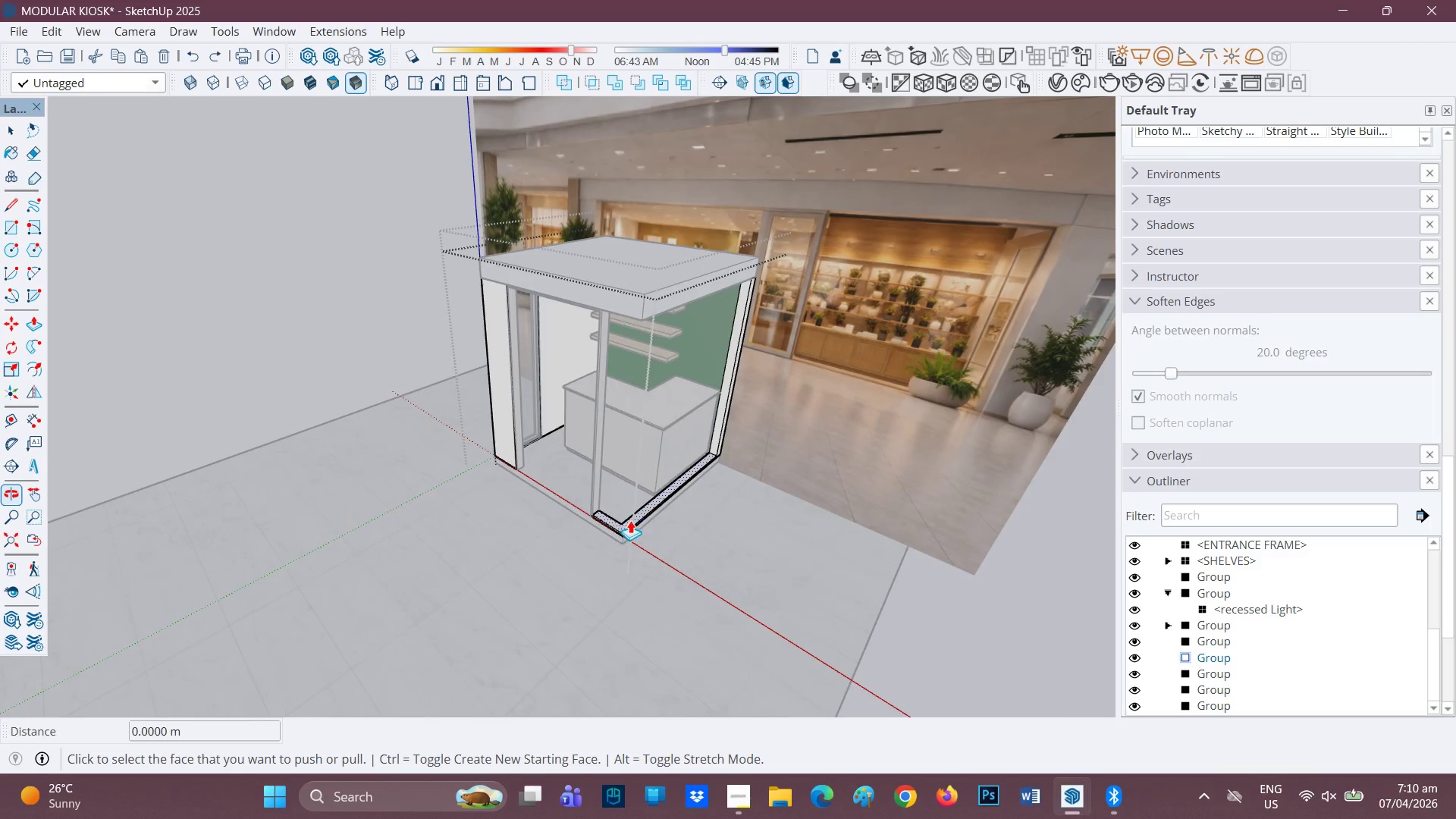 
scroll: coordinate [608, 511], scroll_direction: up, amount: 2.0
 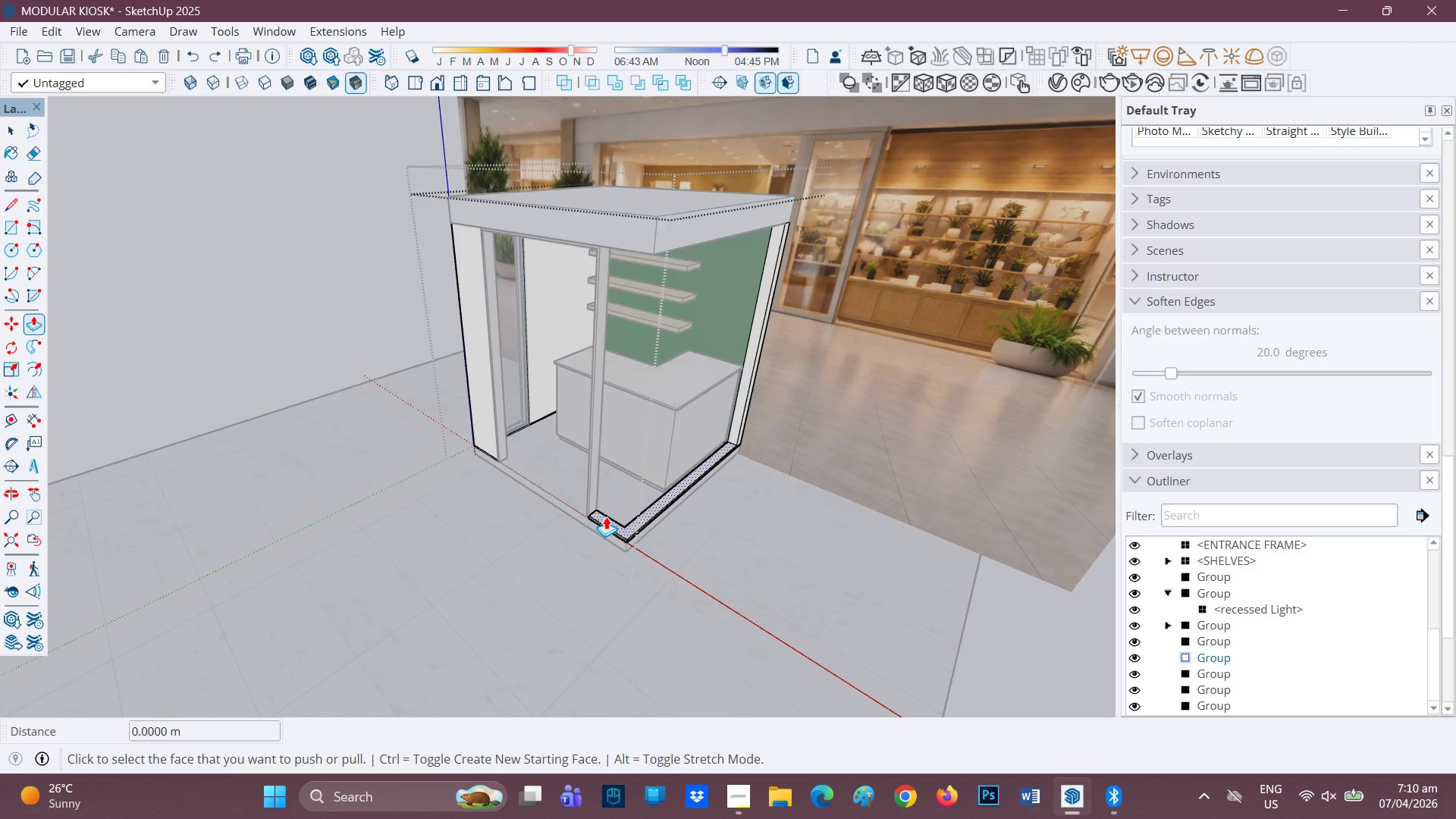 
left_click([606, 516])
 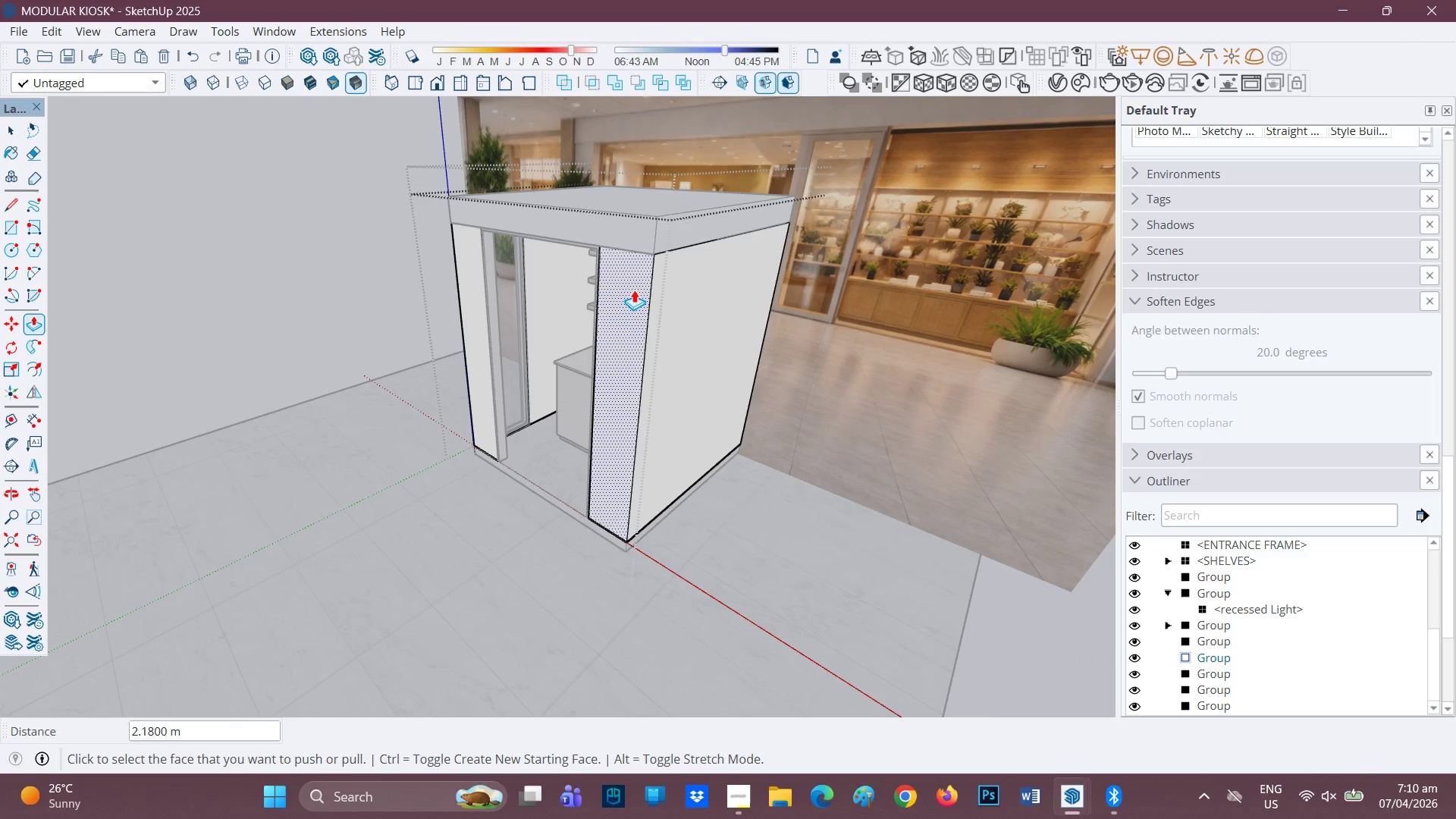 
key(Space)
 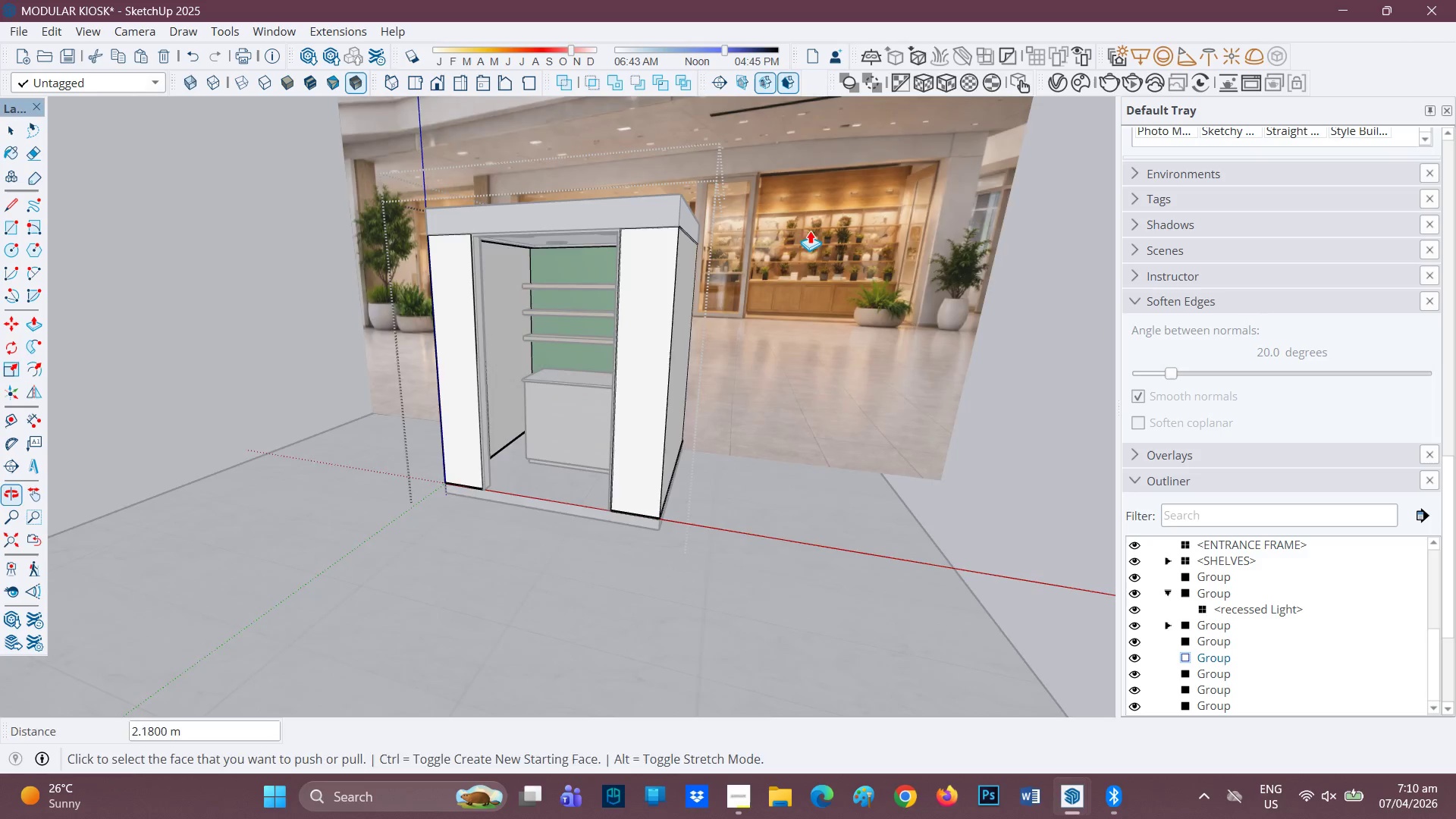 
left_click_drag(start_coordinate=[930, 461], to_coordinate=[934, 461])
 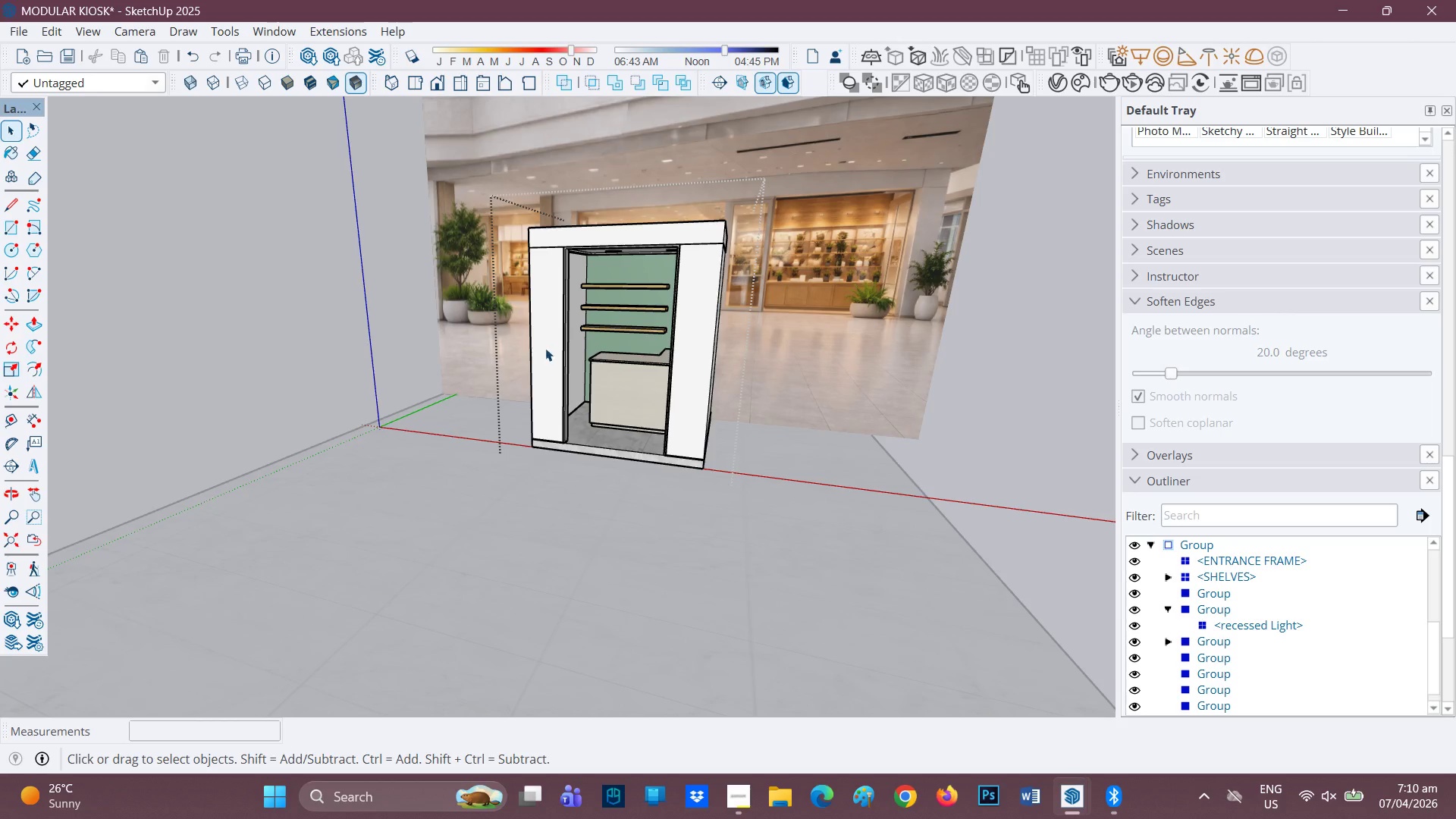 
scroll: coordinate [844, 326], scroll_direction: down, amount: 2.0
 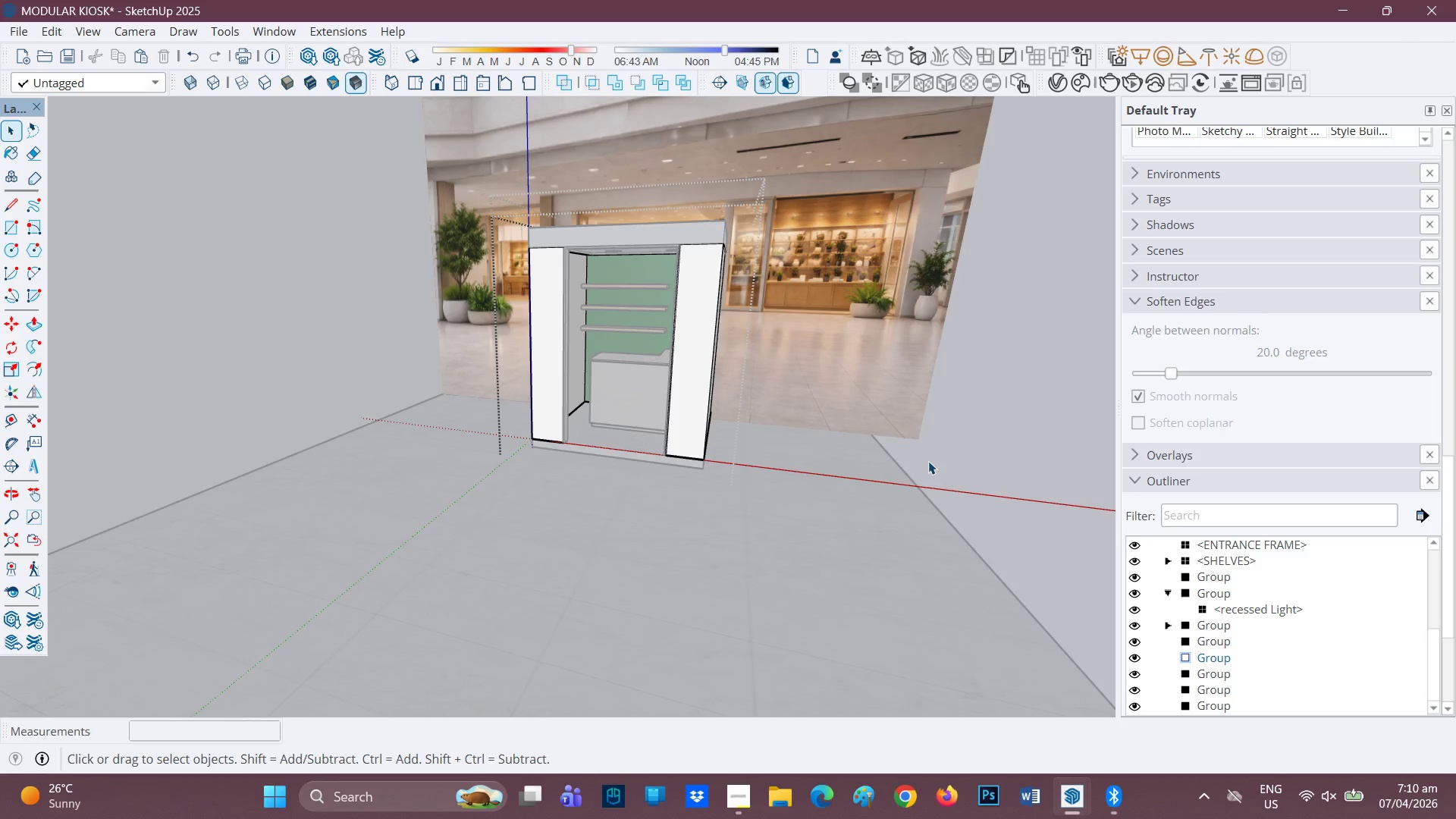 
scroll: coordinate [554, 332], scroll_direction: up, amount: 2.0
 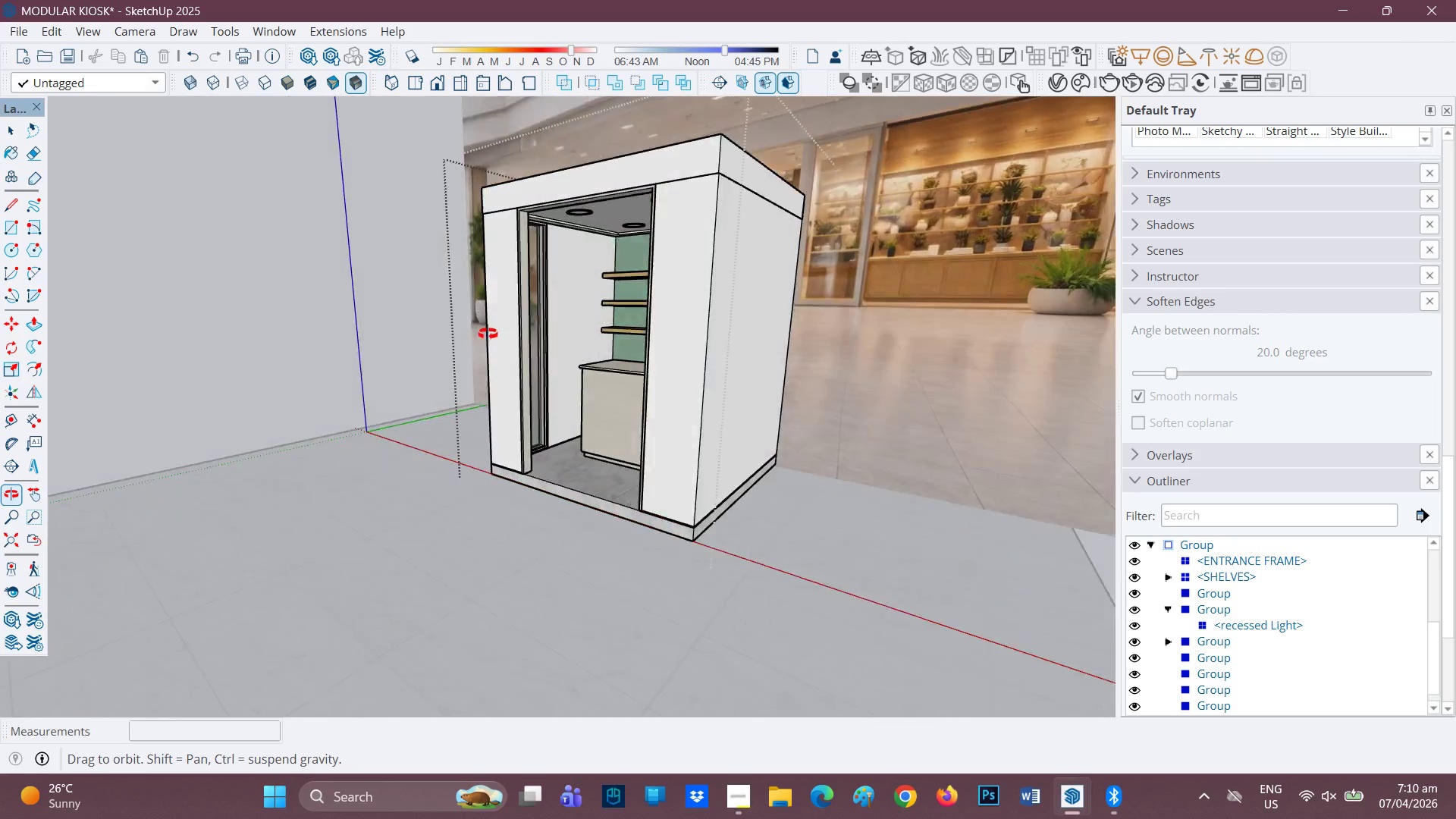 
scroll: coordinate [659, 332], scroll_direction: down, amount: 5.0
 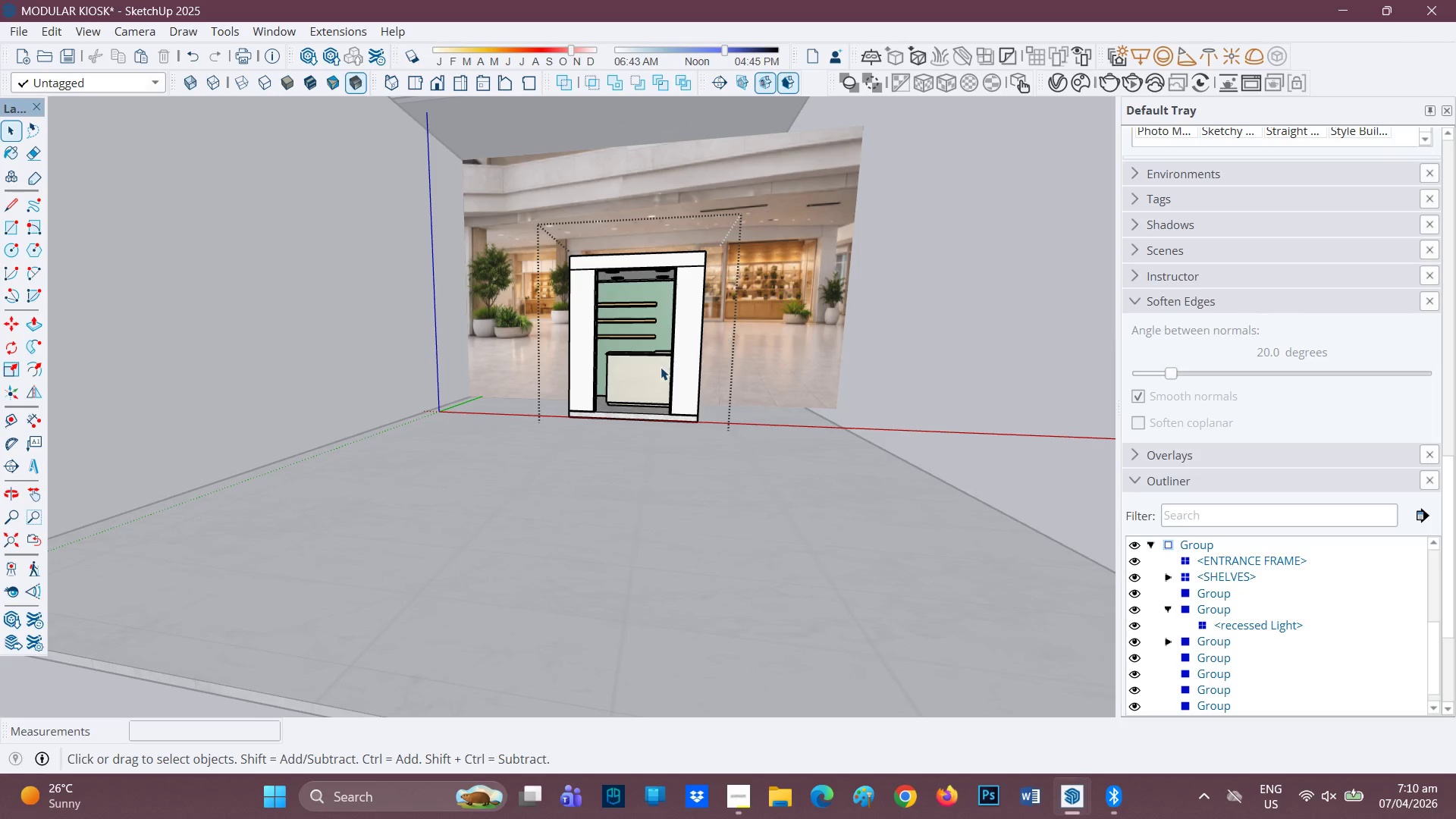 
key(Space)
 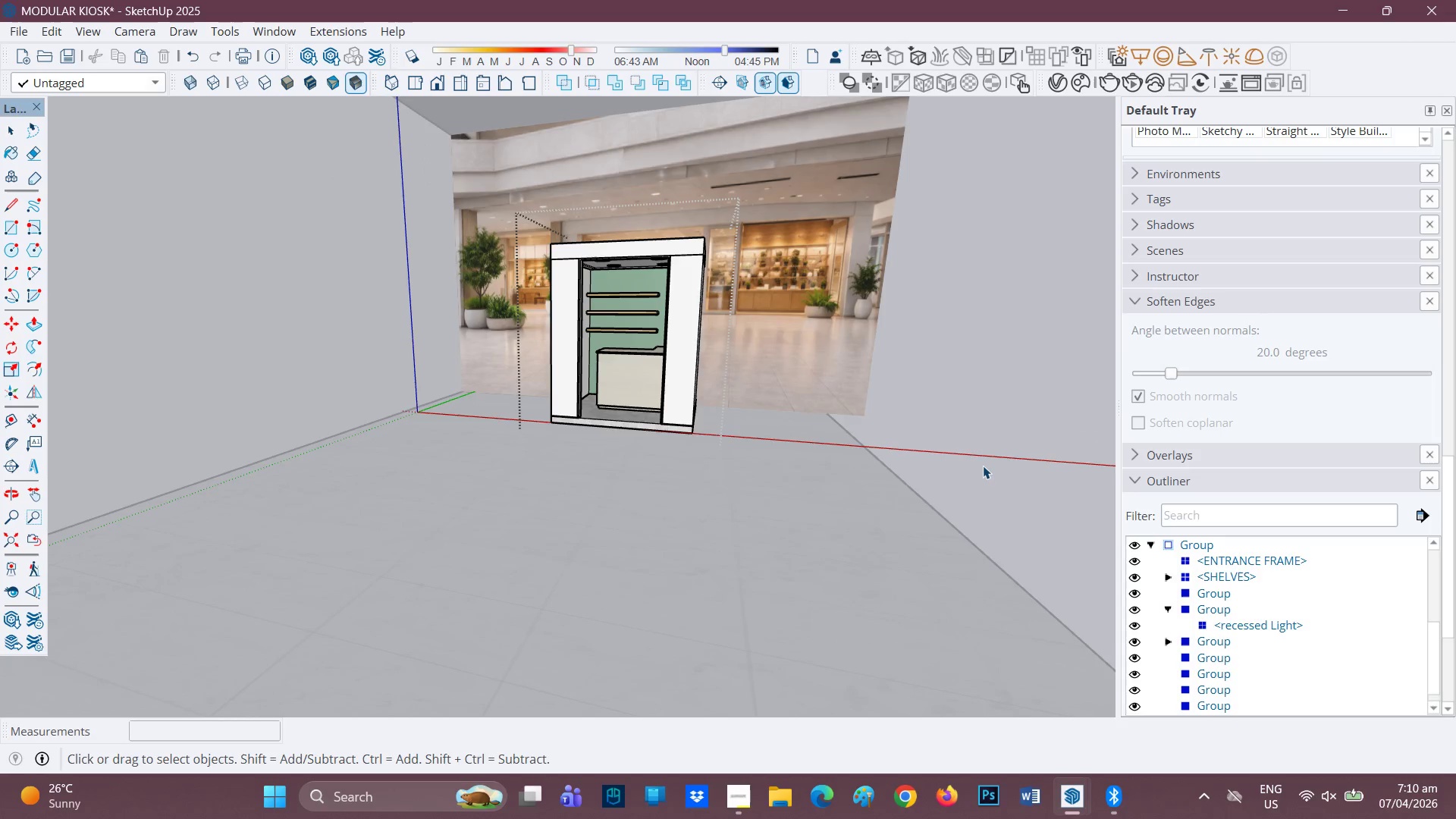 
left_click([983, 466])
 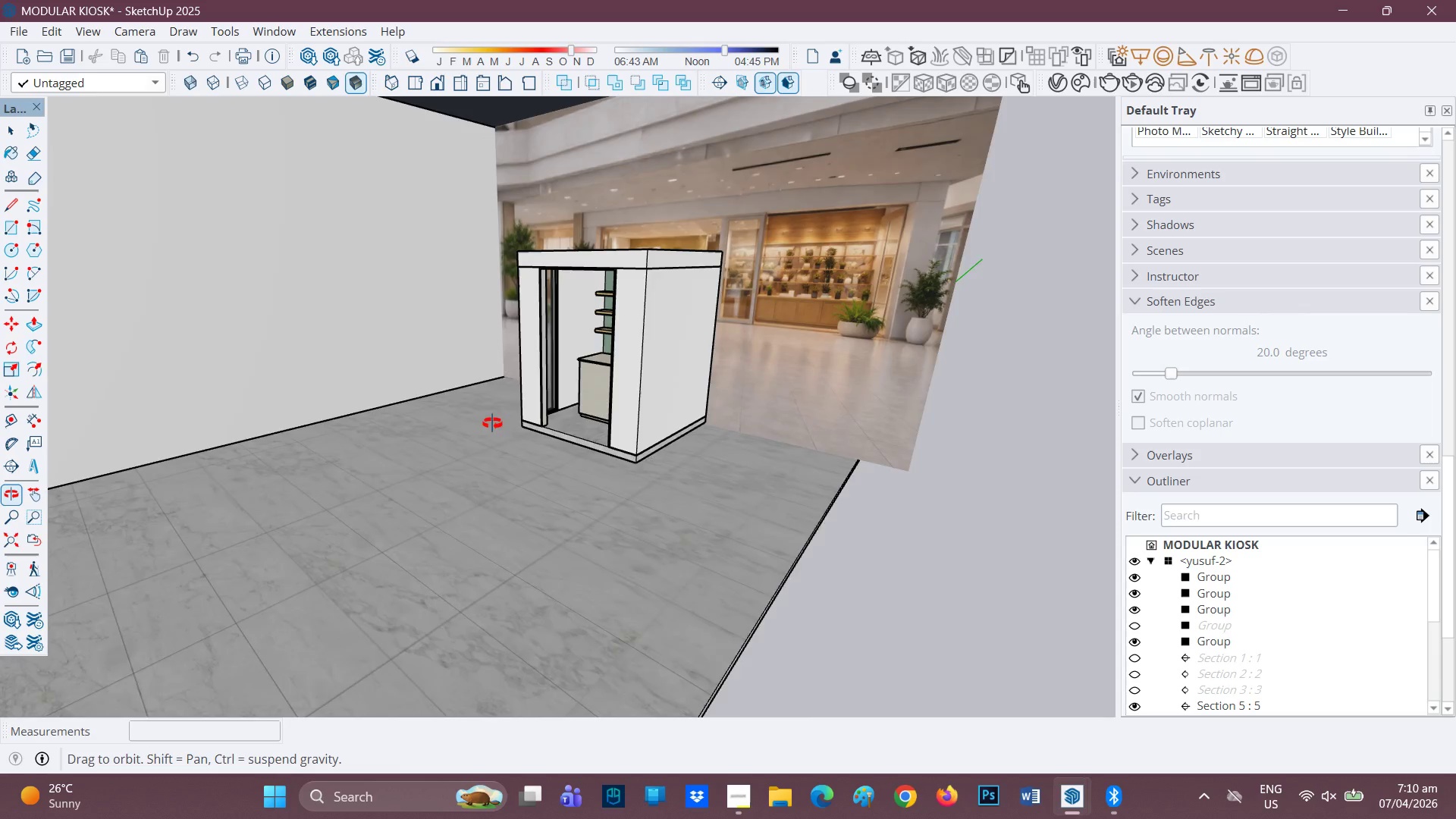 
scroll: coordinate [679, 403], scroll_direction: none, amount: 0.0
 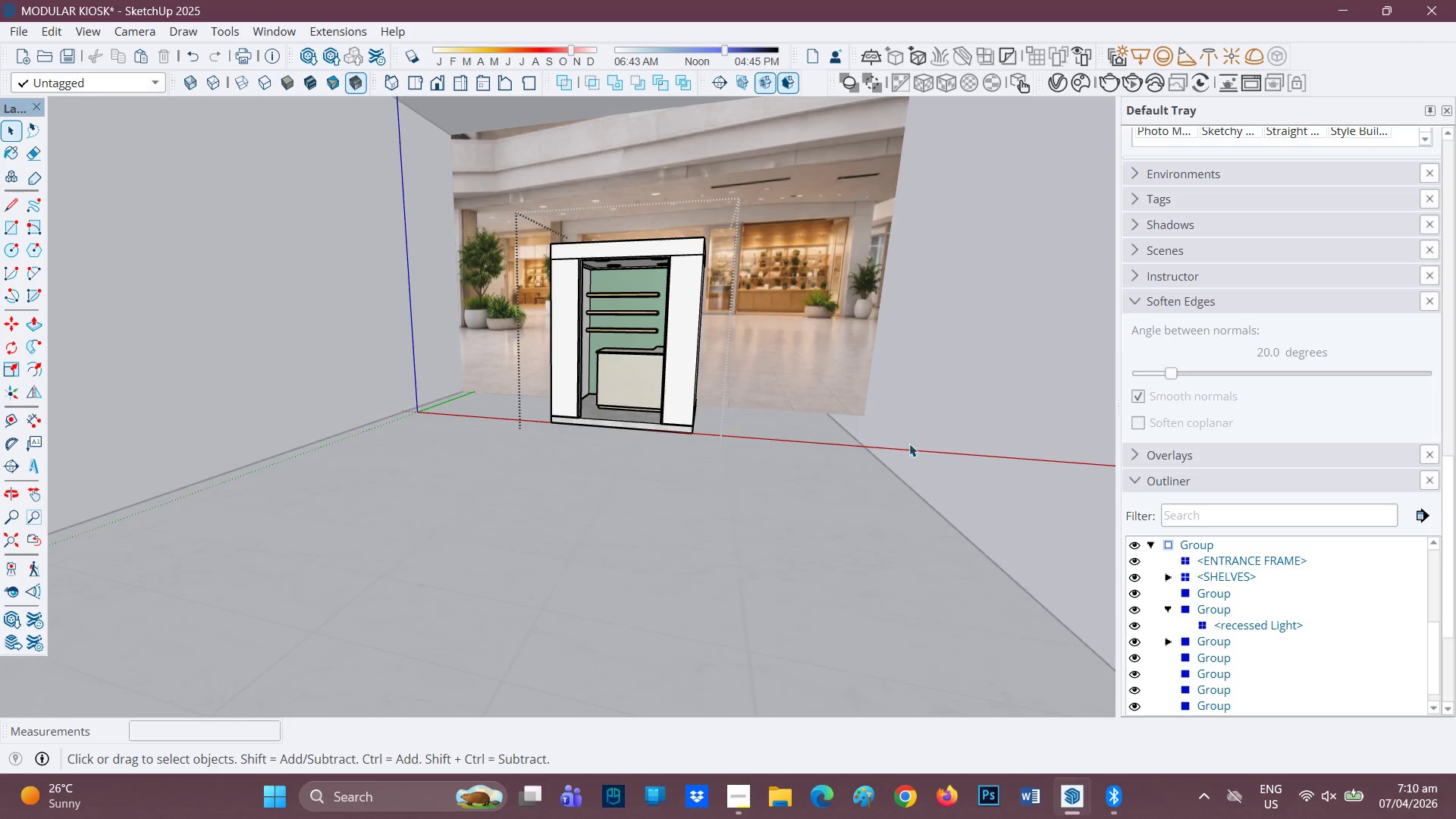 
scroll: coordinate [602, 303], scroll_direction: down, amount: 1.0
 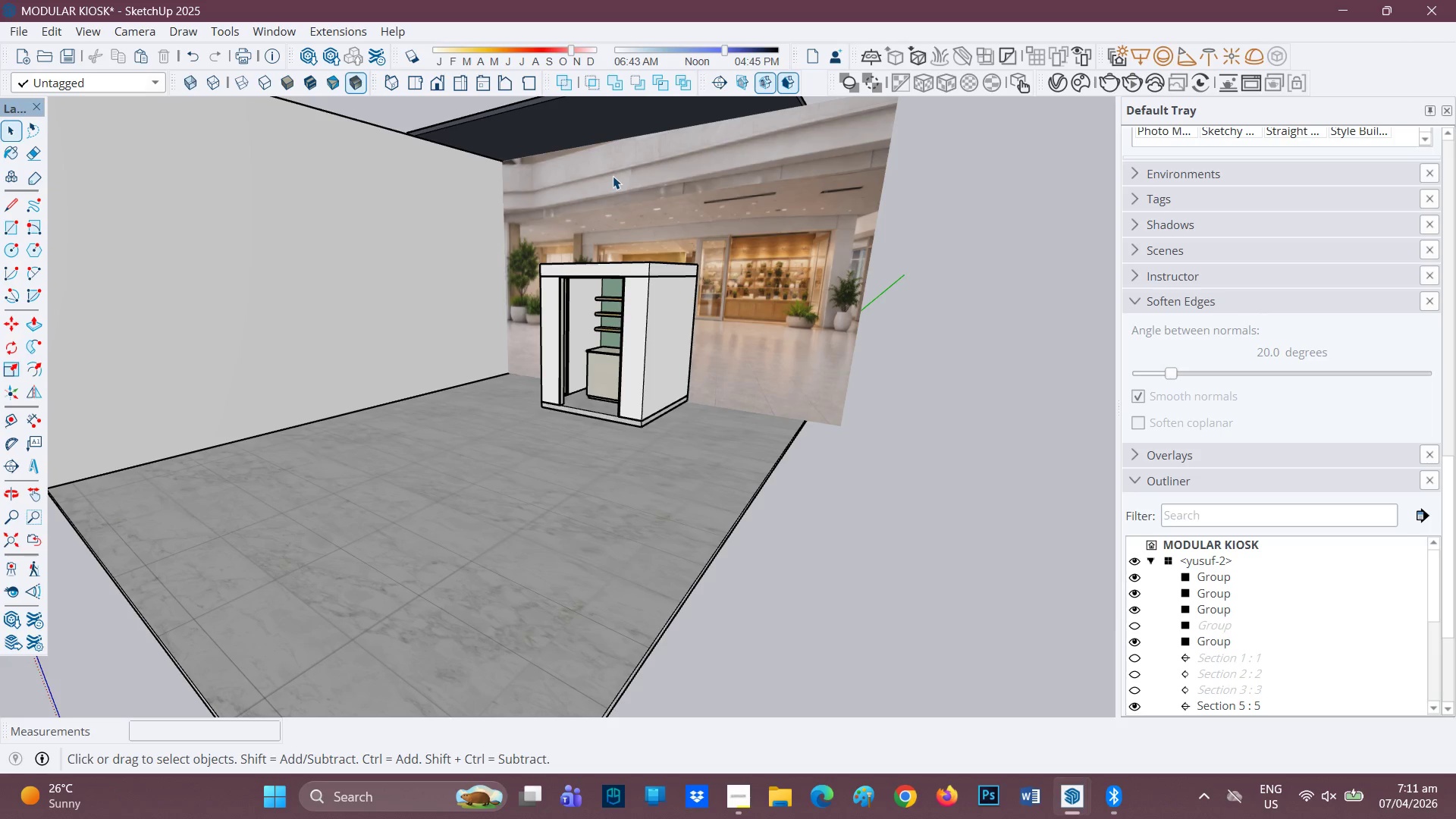 
wait(6.03)
 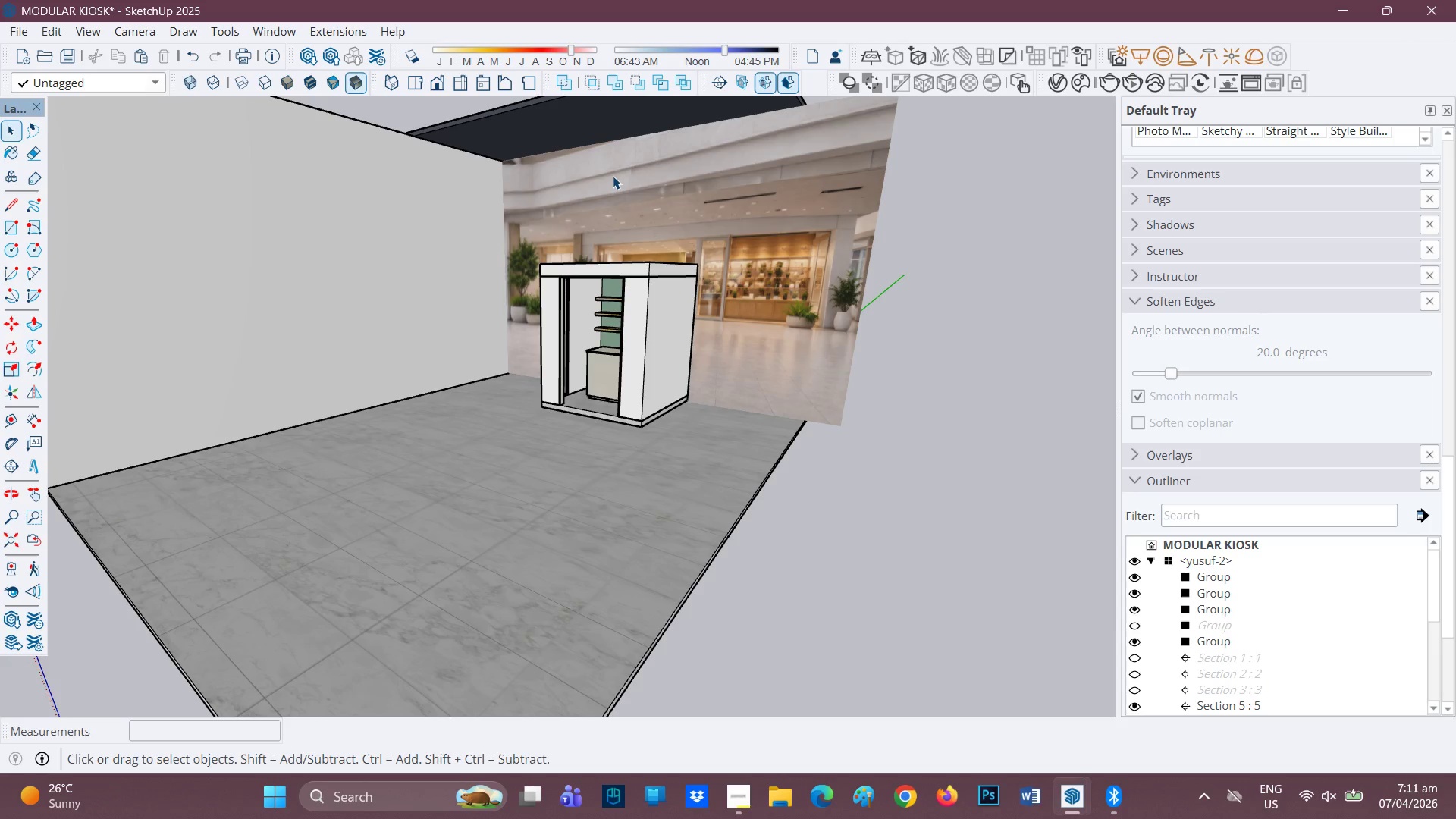 
left_click([1116, 798])
 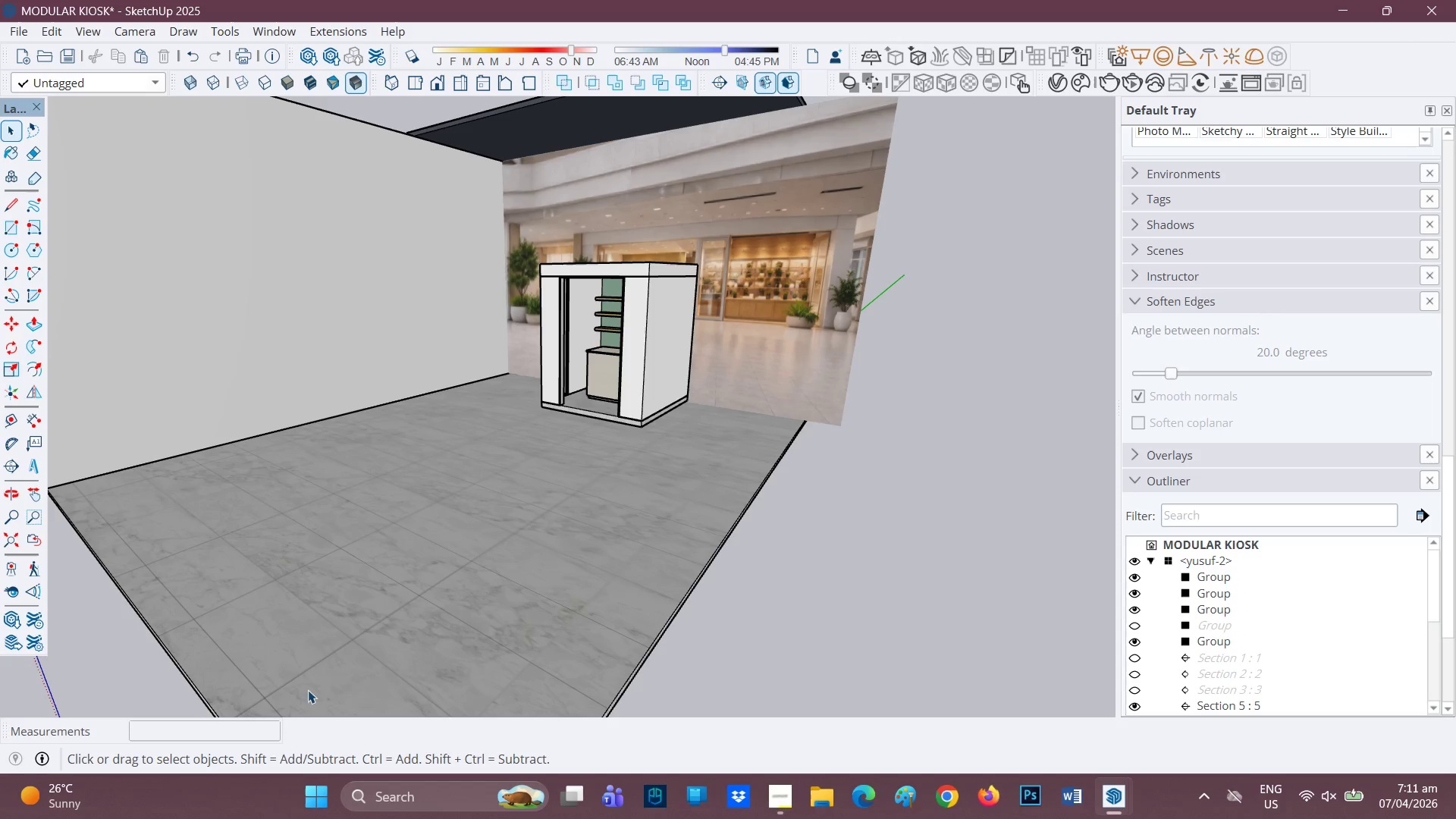 
left_click([19, 27])
 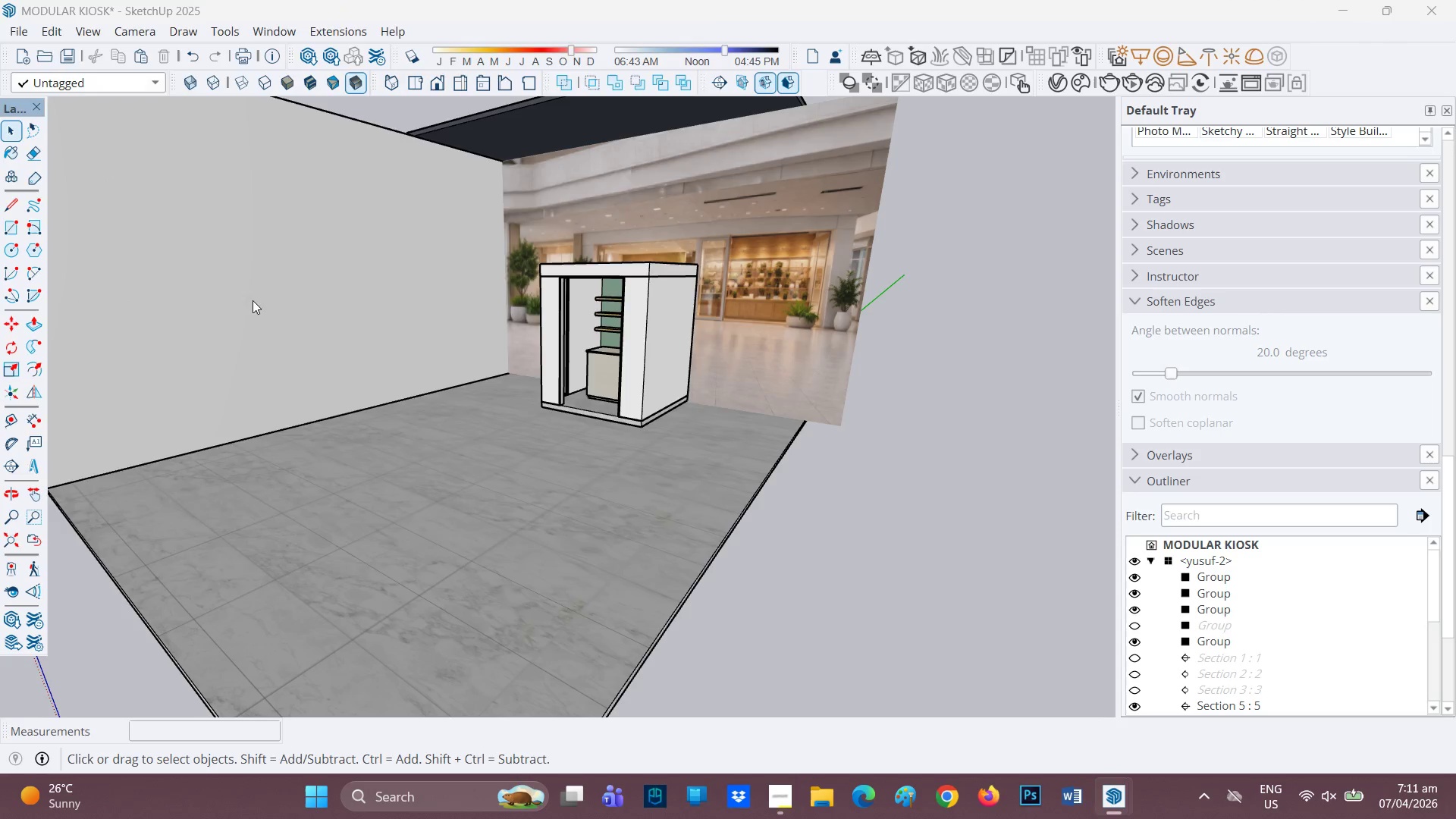 
scroll: coordinate [483, 274], scroll_direction: down, amount: 8.0
 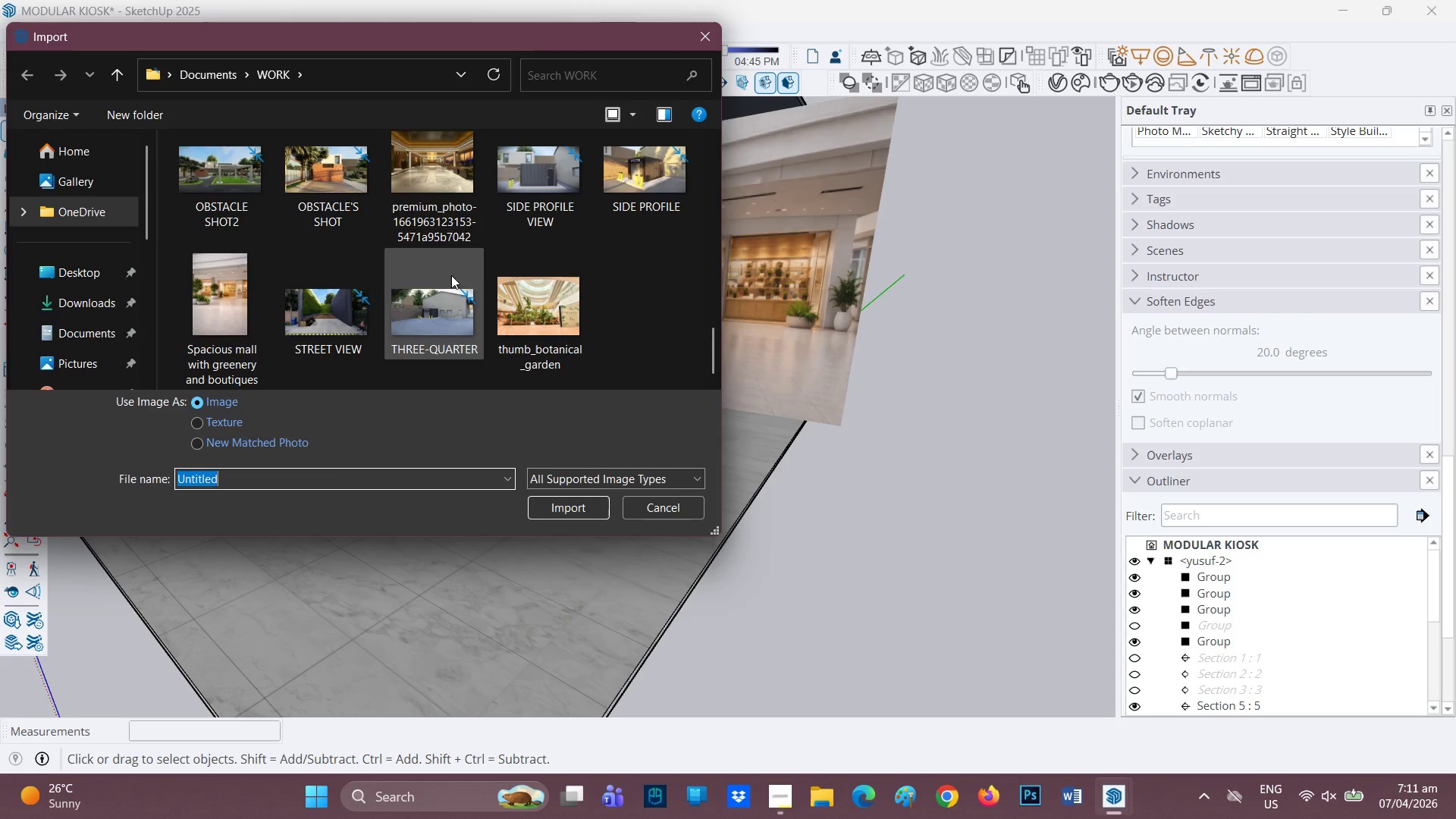 
scroll: coordinate [416, 242], scroll_direction: none, amount: 0.0
 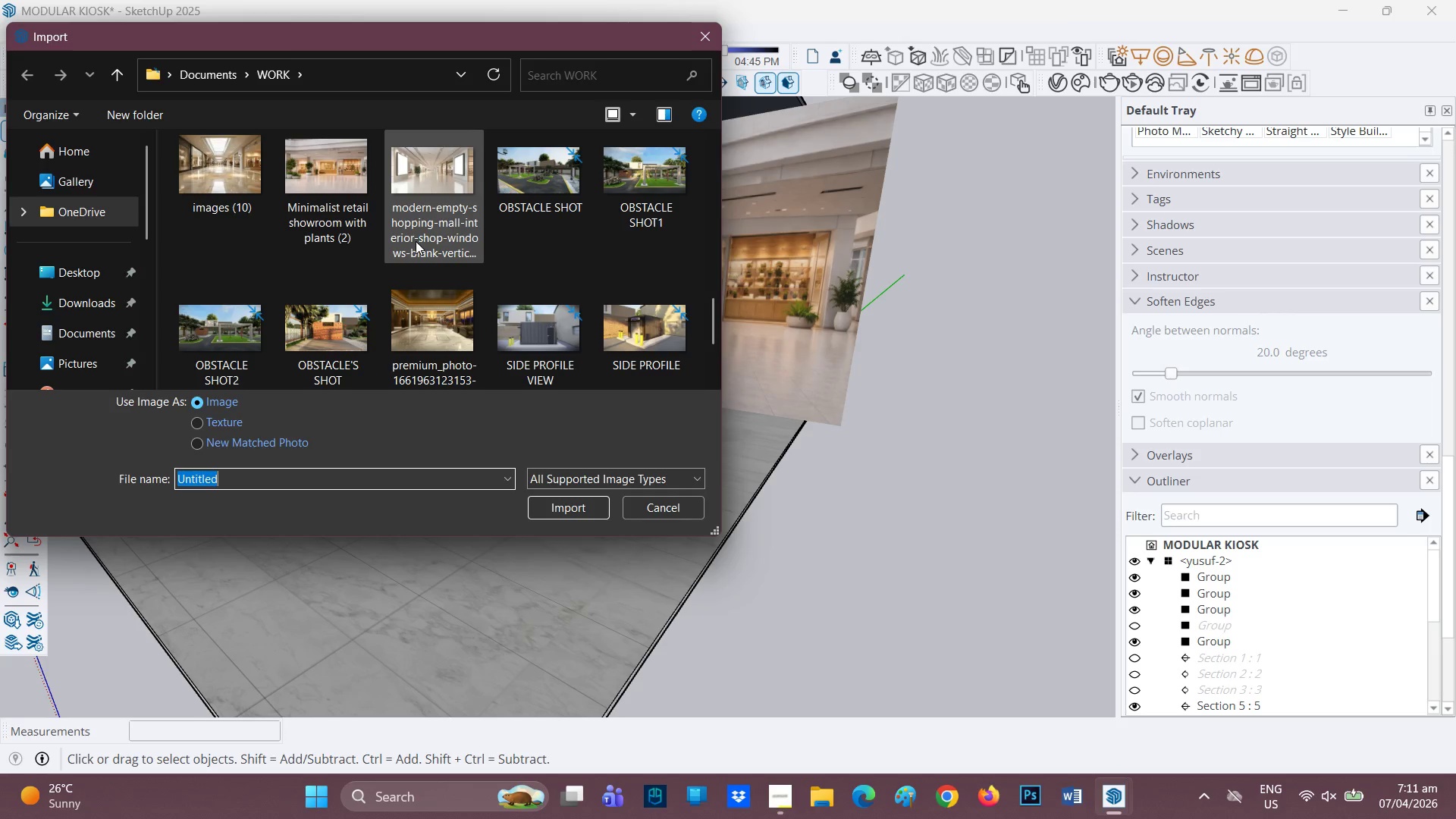 
scroll: coordinate [416, 241], scroll_direction: up, amount: 1.0
 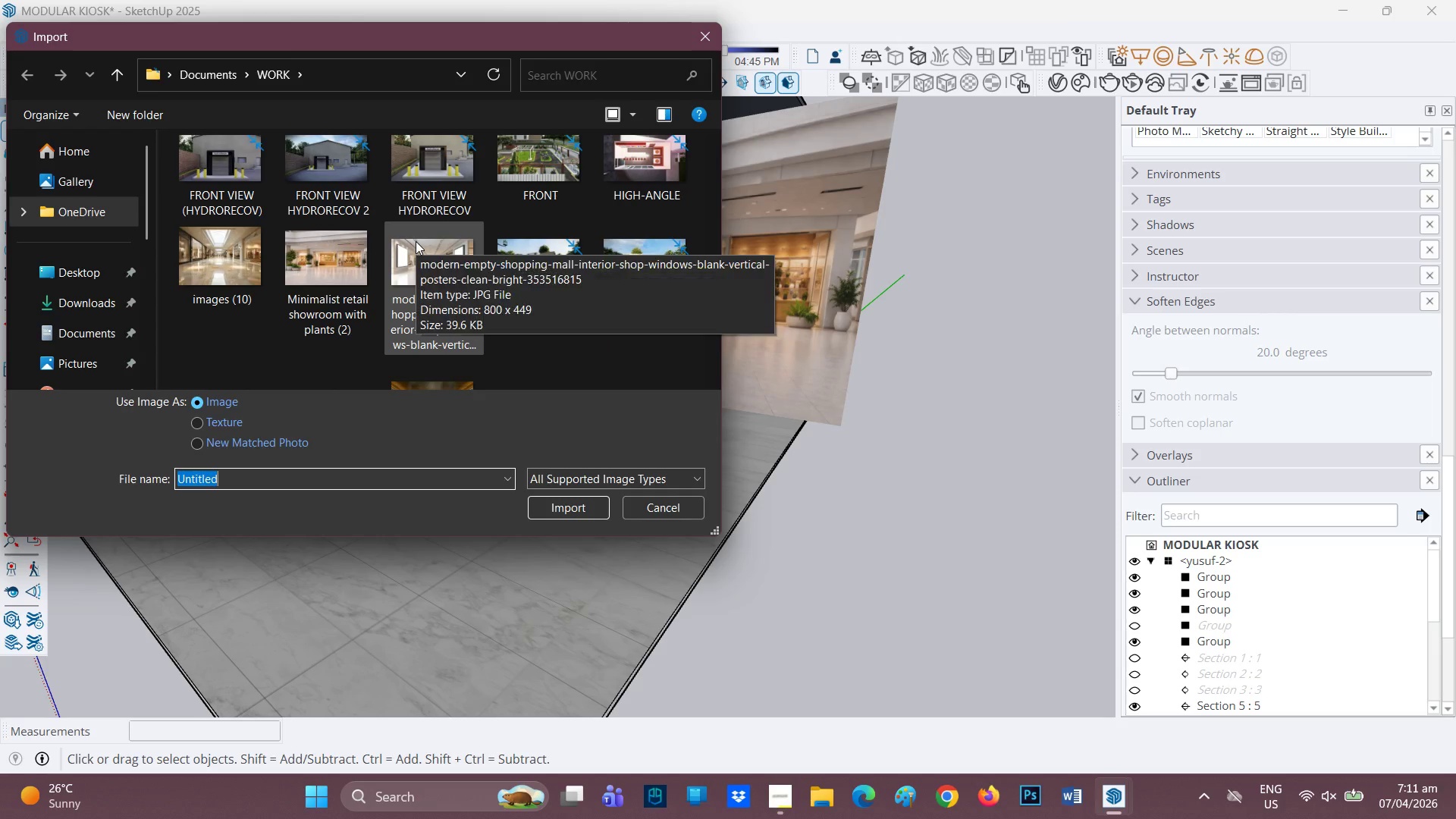 
scroll: coordinate [416, 241], scroll_direction: down, amount: 2.0
 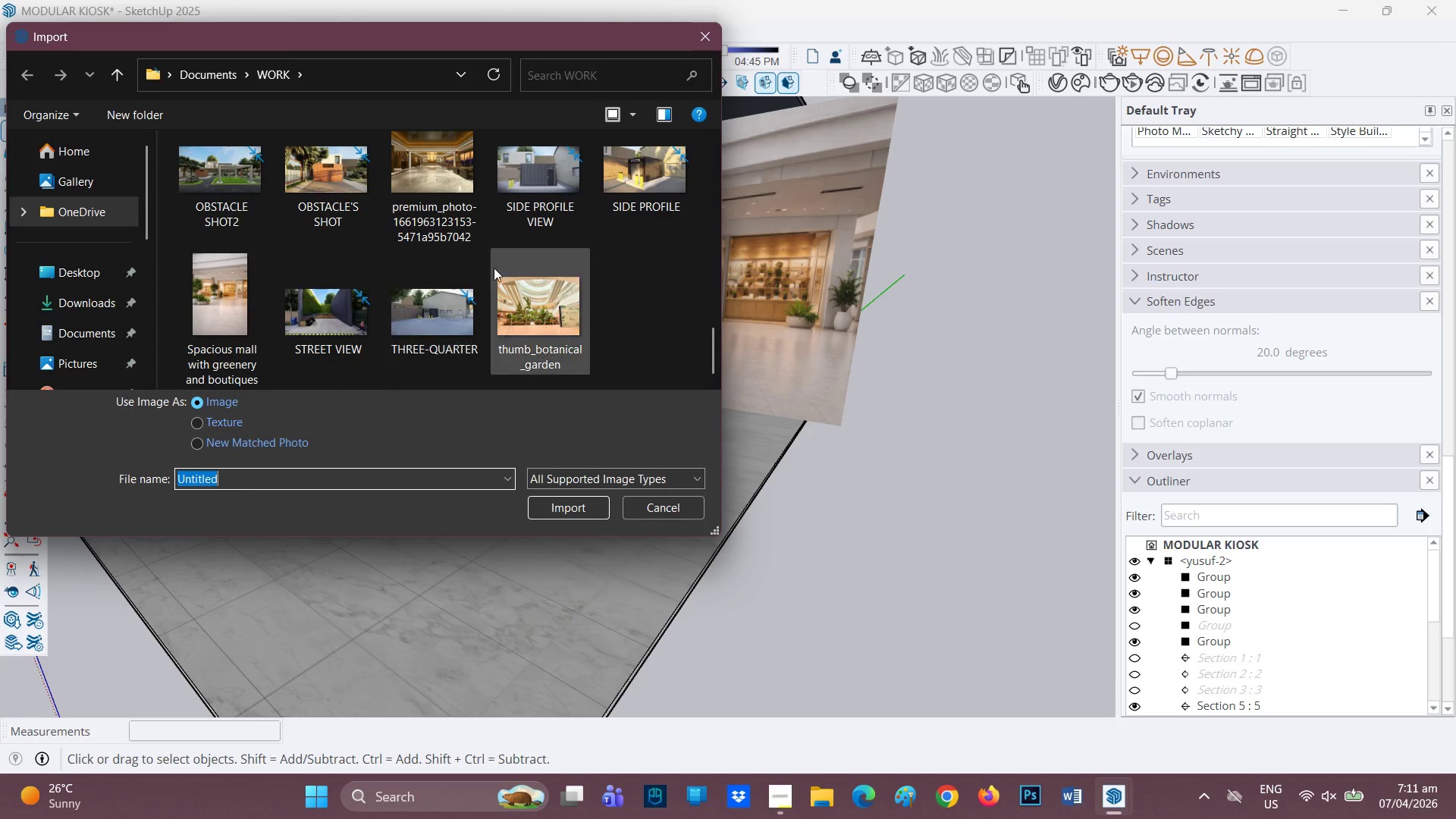 
scroll: coordinate [496, 267], scroll_direction: none, amount: 0.0
 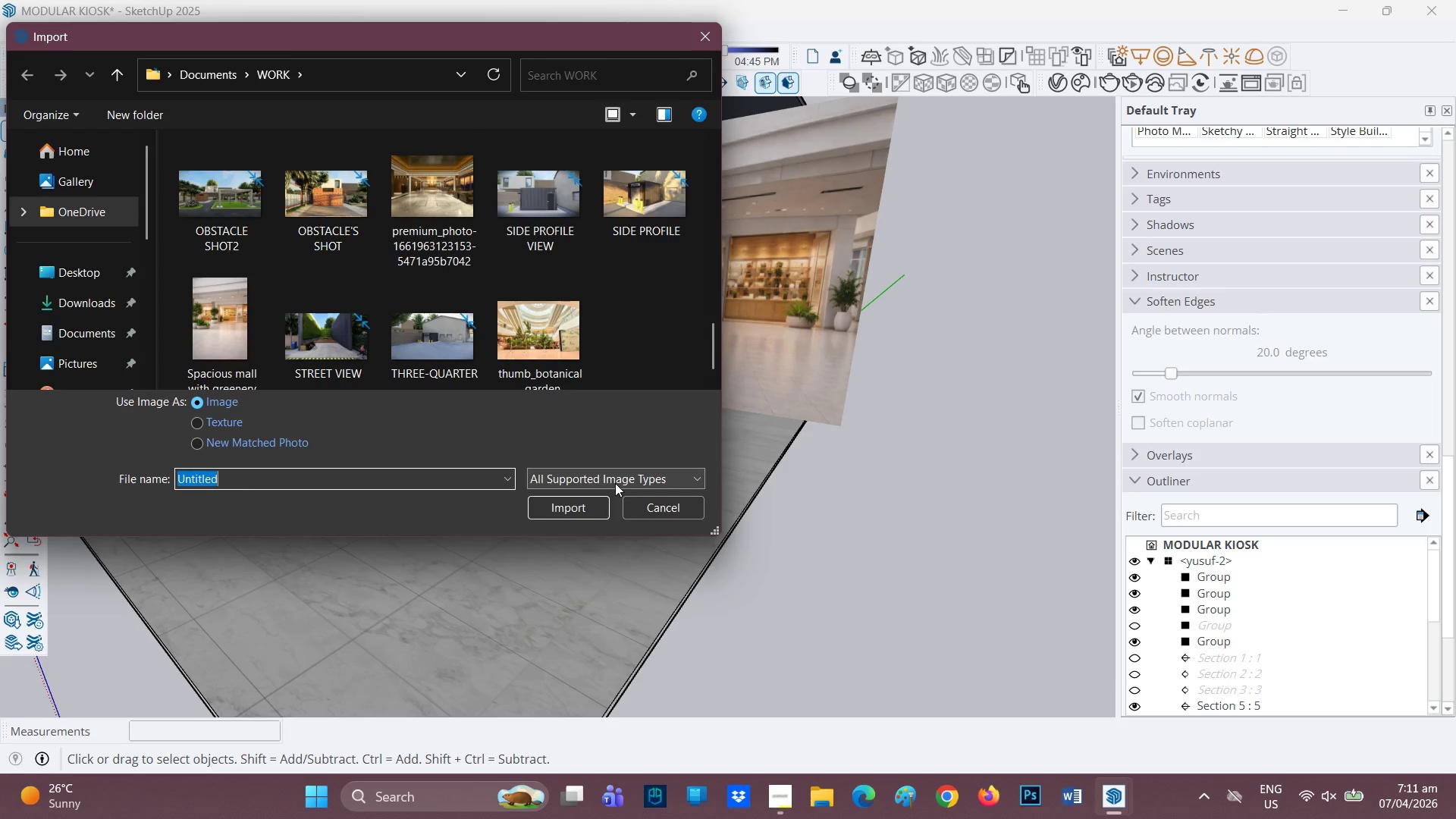 
scroll: coordinate [533, 334], scroll_direction: up, amount: 1.0
 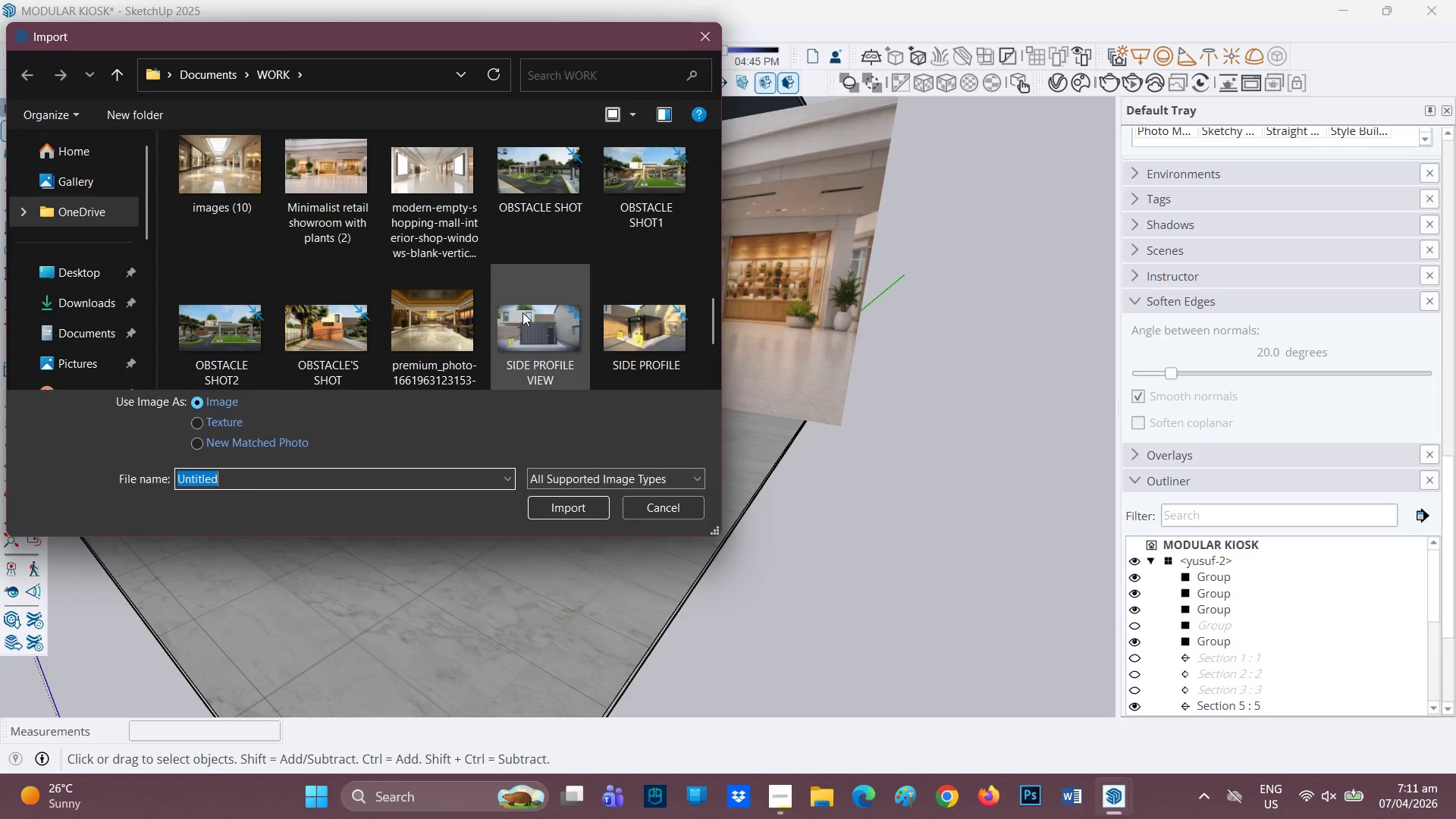 
mouse_move([516, 293])
 